 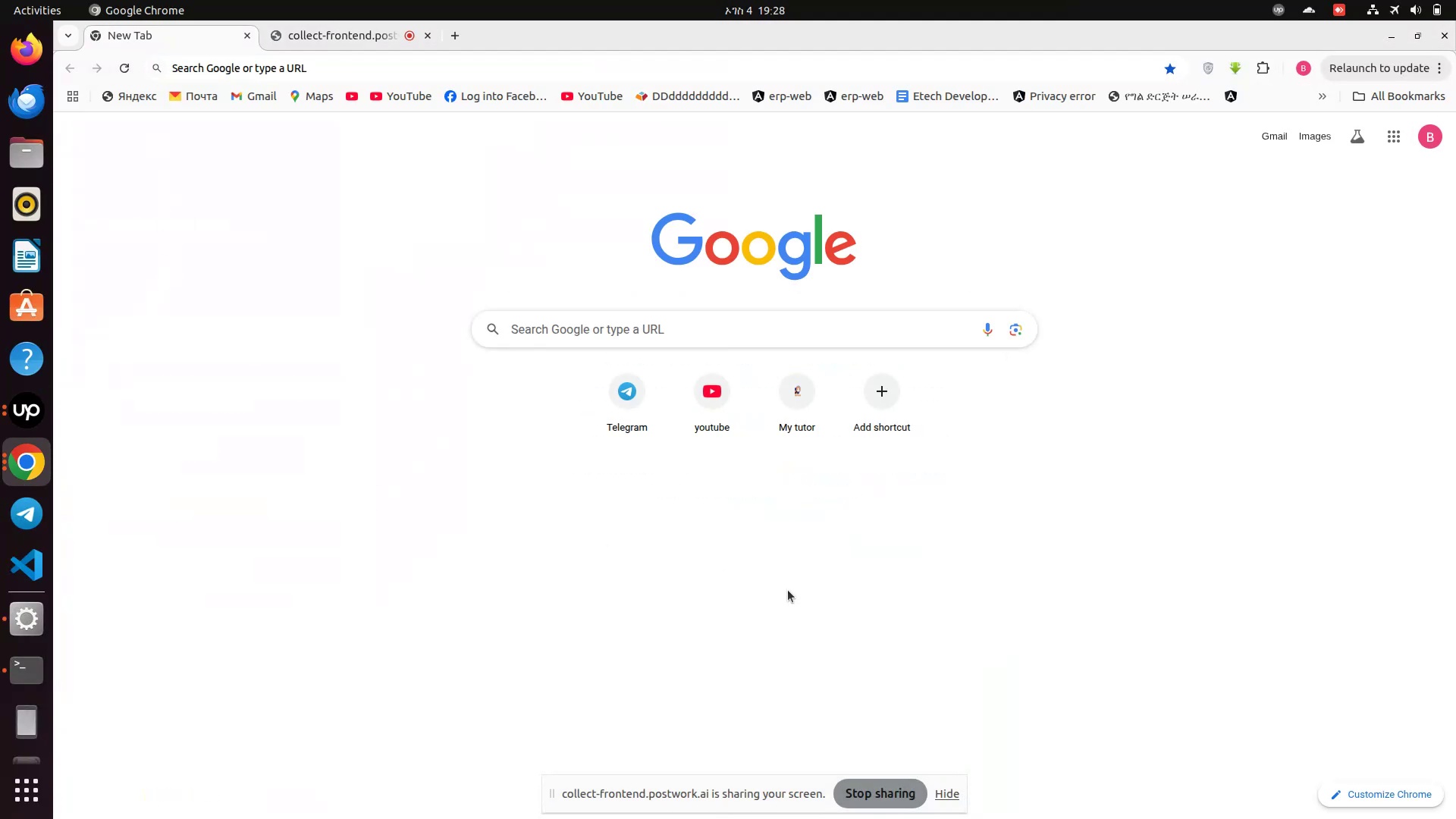 
left_click([14, 406])
 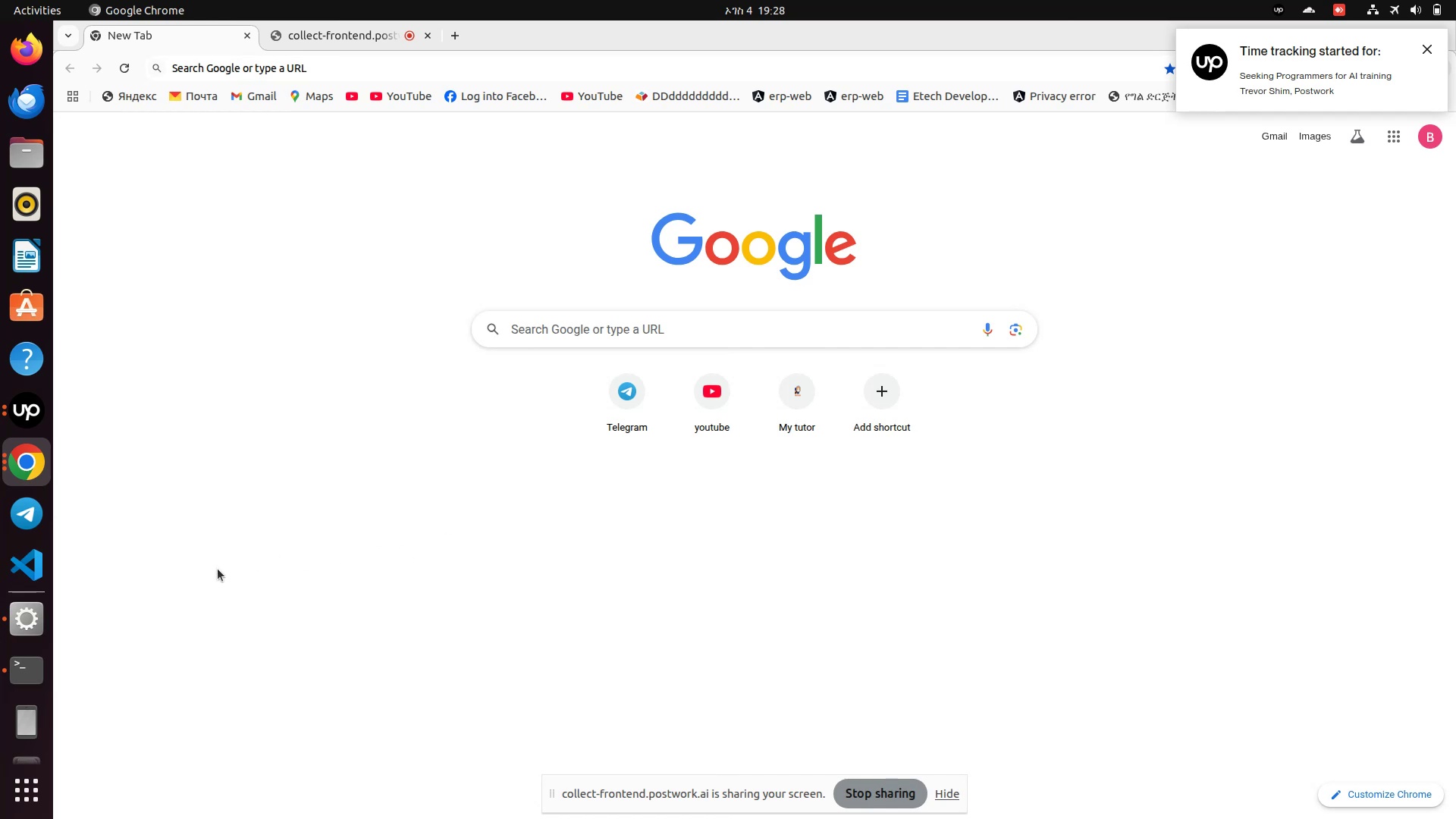 
left_click_drag(start_coordinate=[33, 680], to_coordinate=[39, 679])
 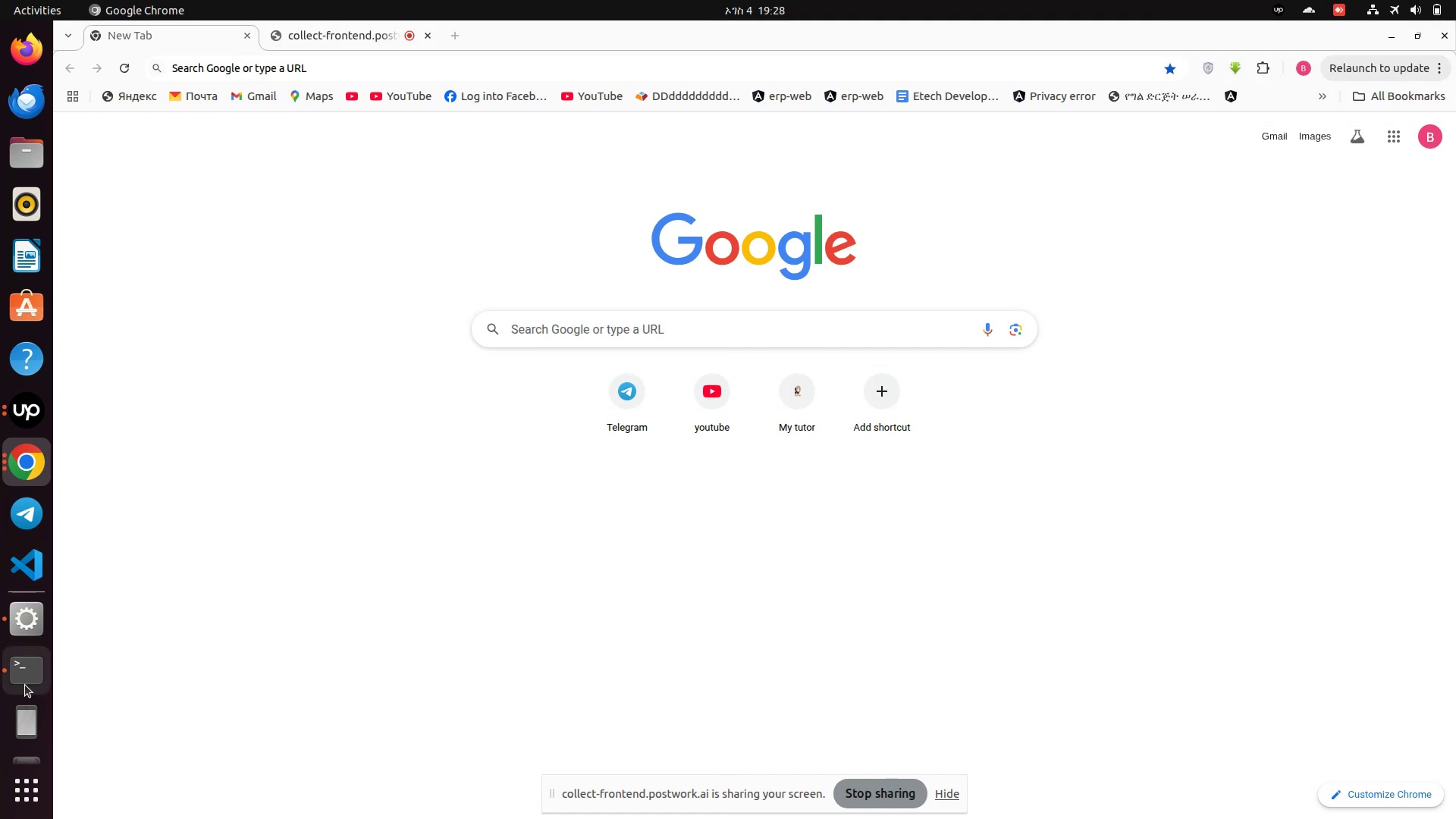 
left_click([27, 680])
 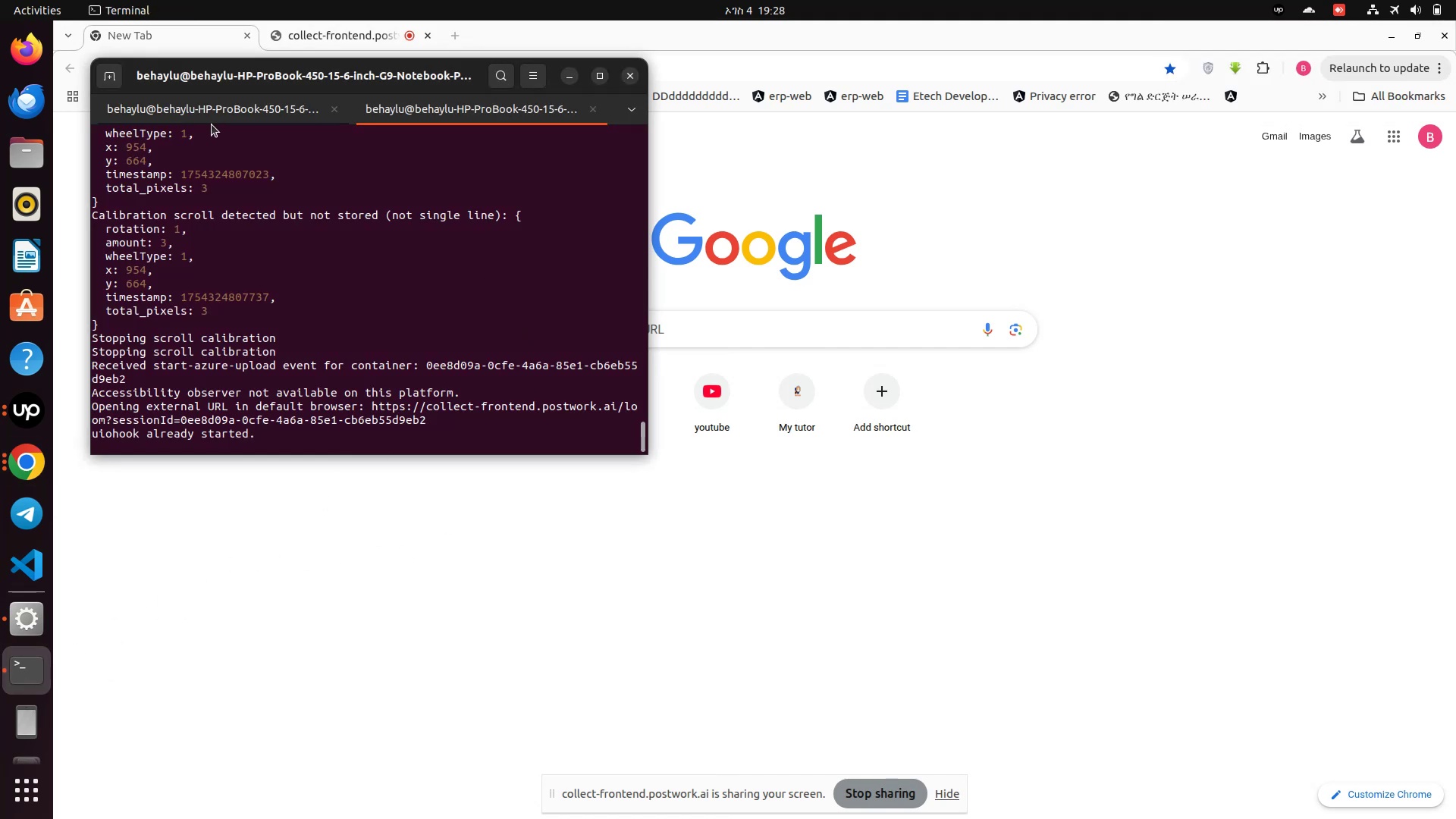 
left_click([202, 115])
 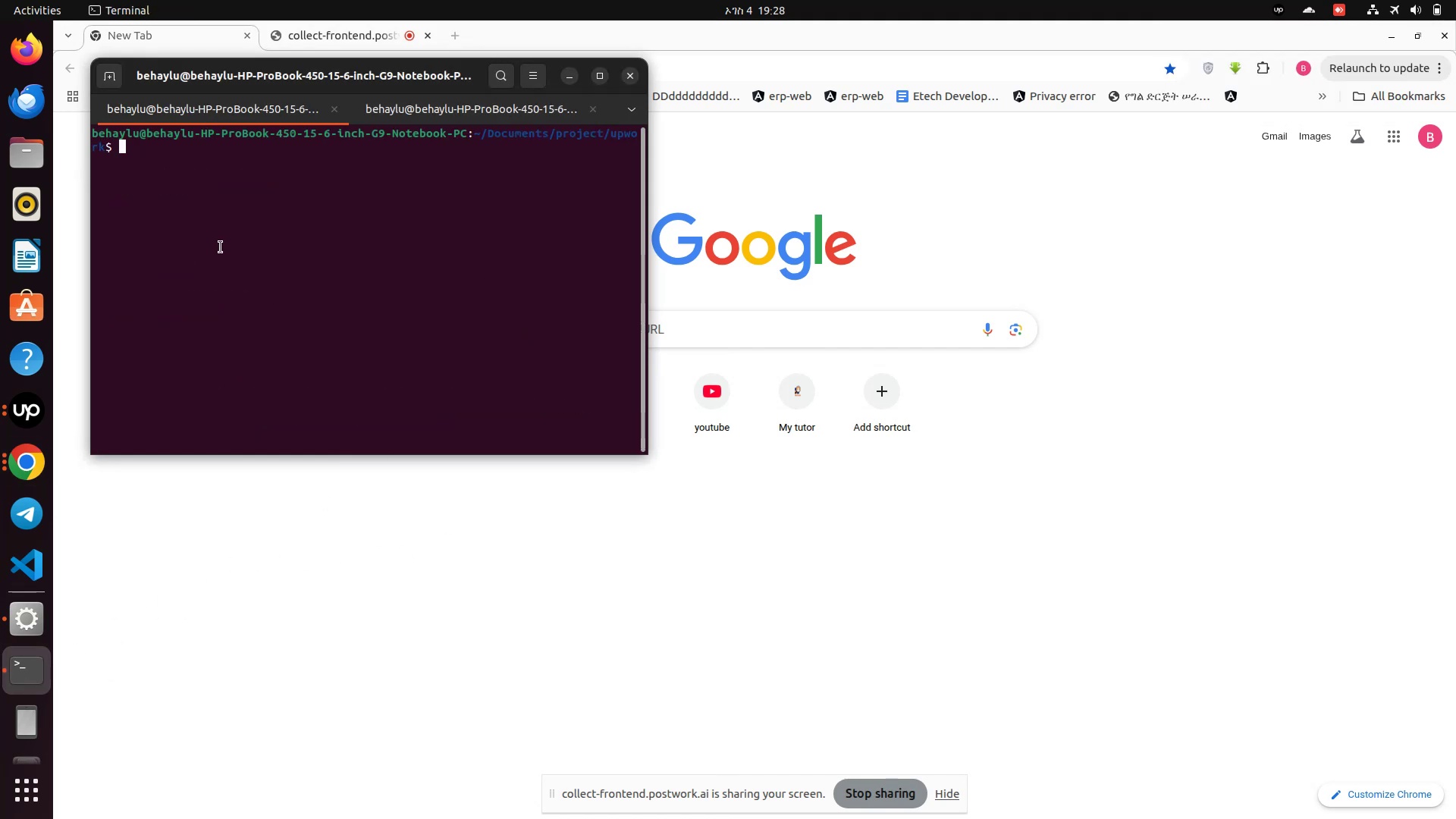 
type(ls)
 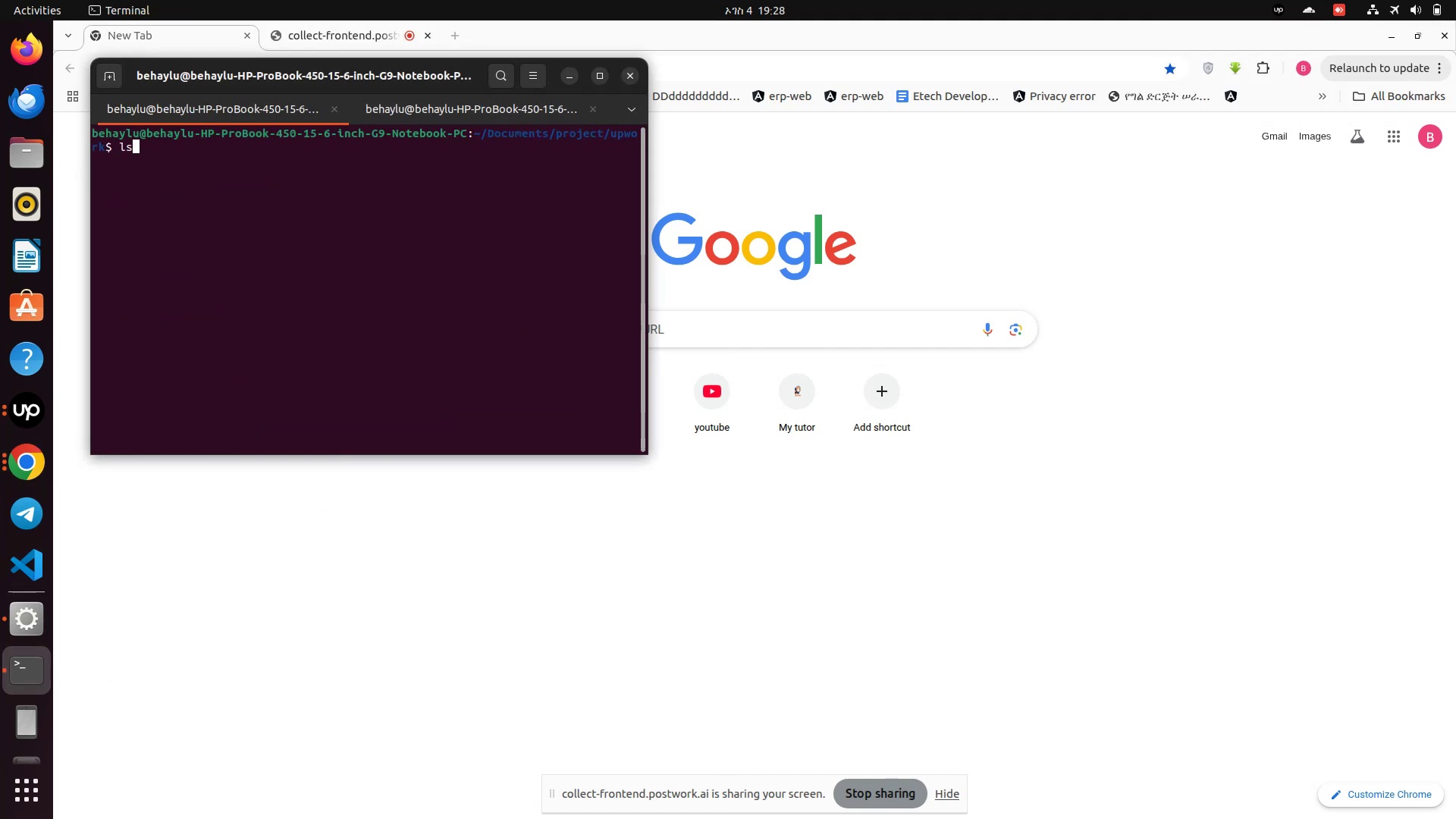 
key(Enter)
 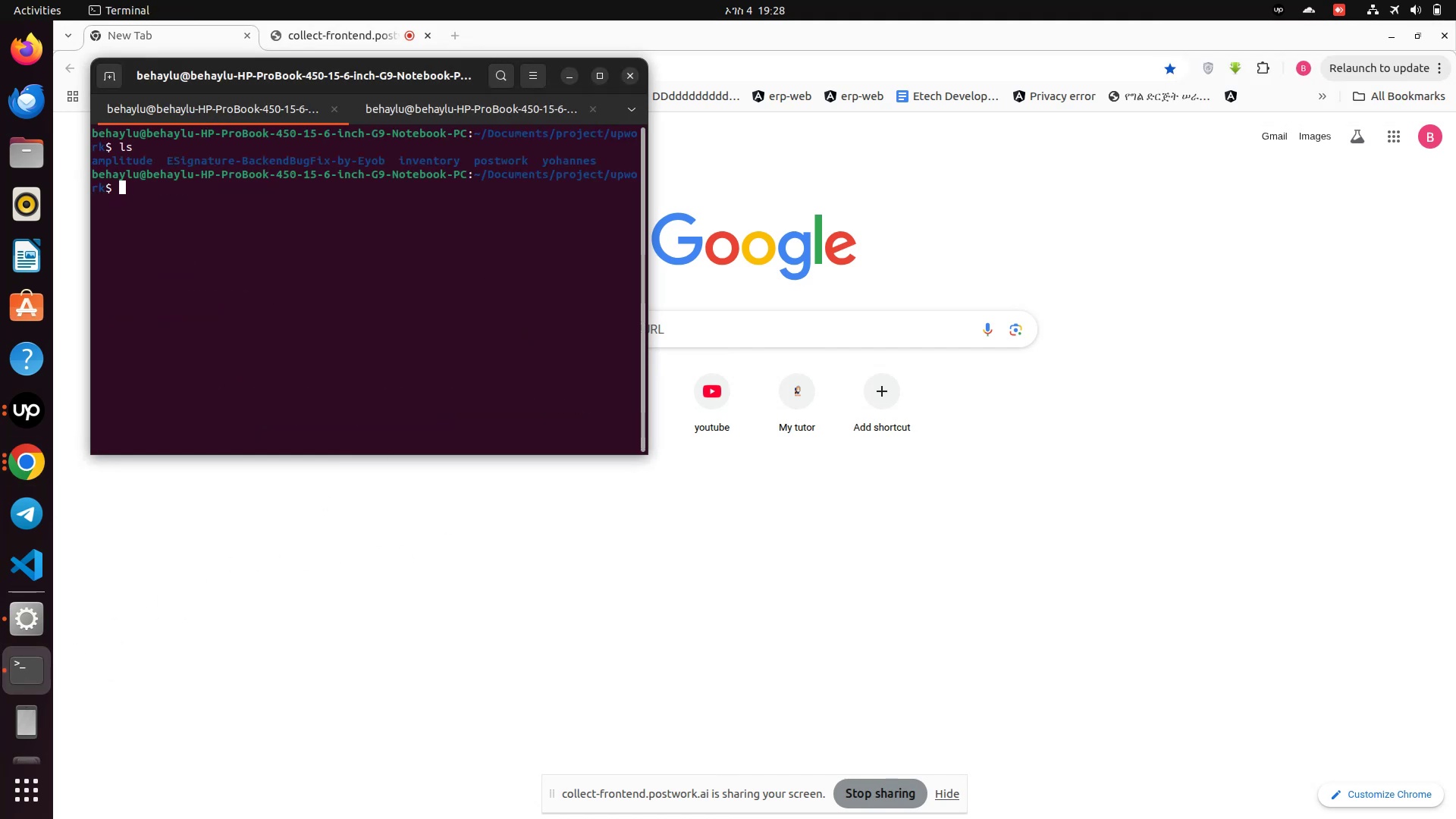 
type(cd )
 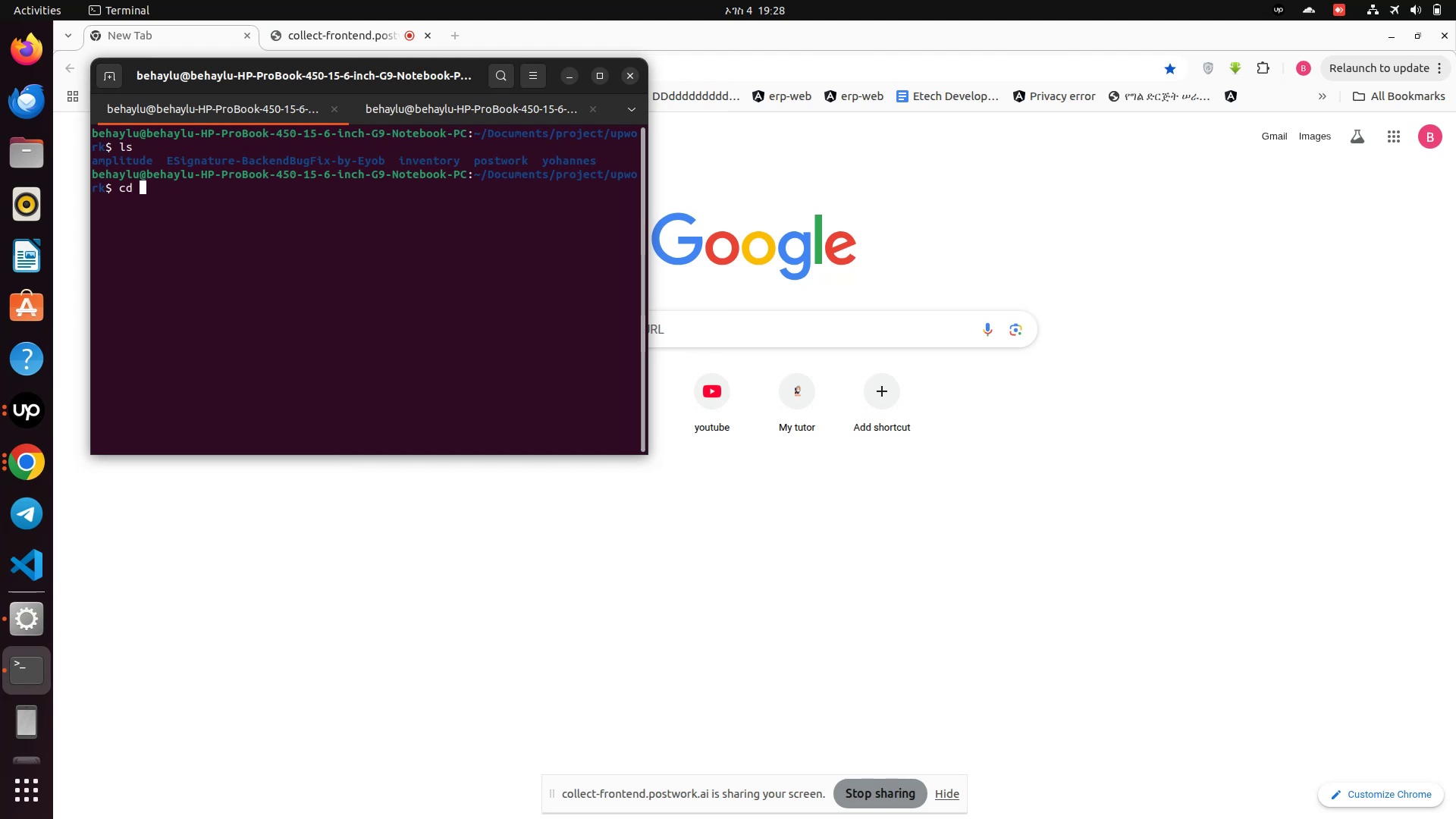 
wait(5.29)
 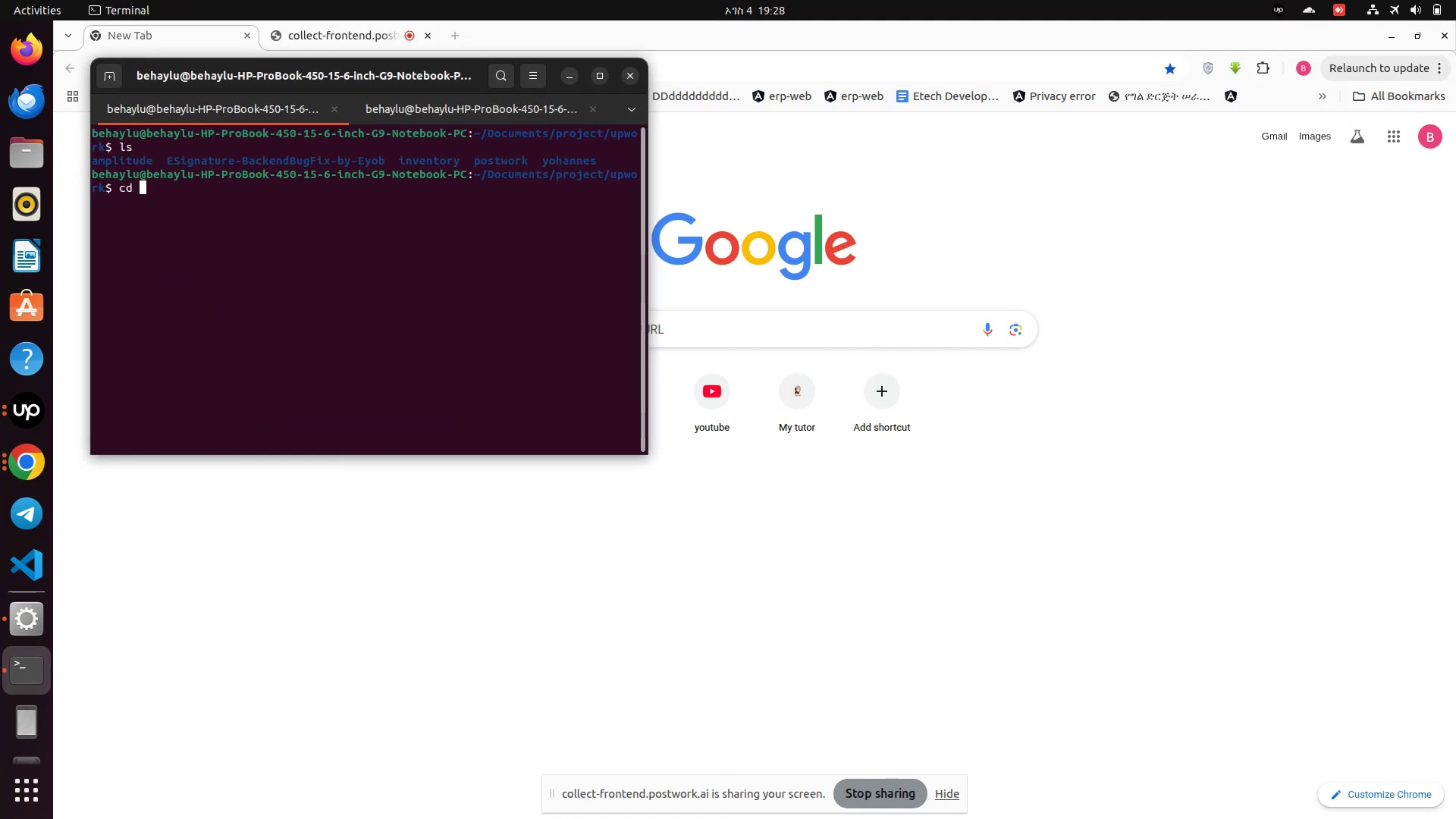 
key(U)
 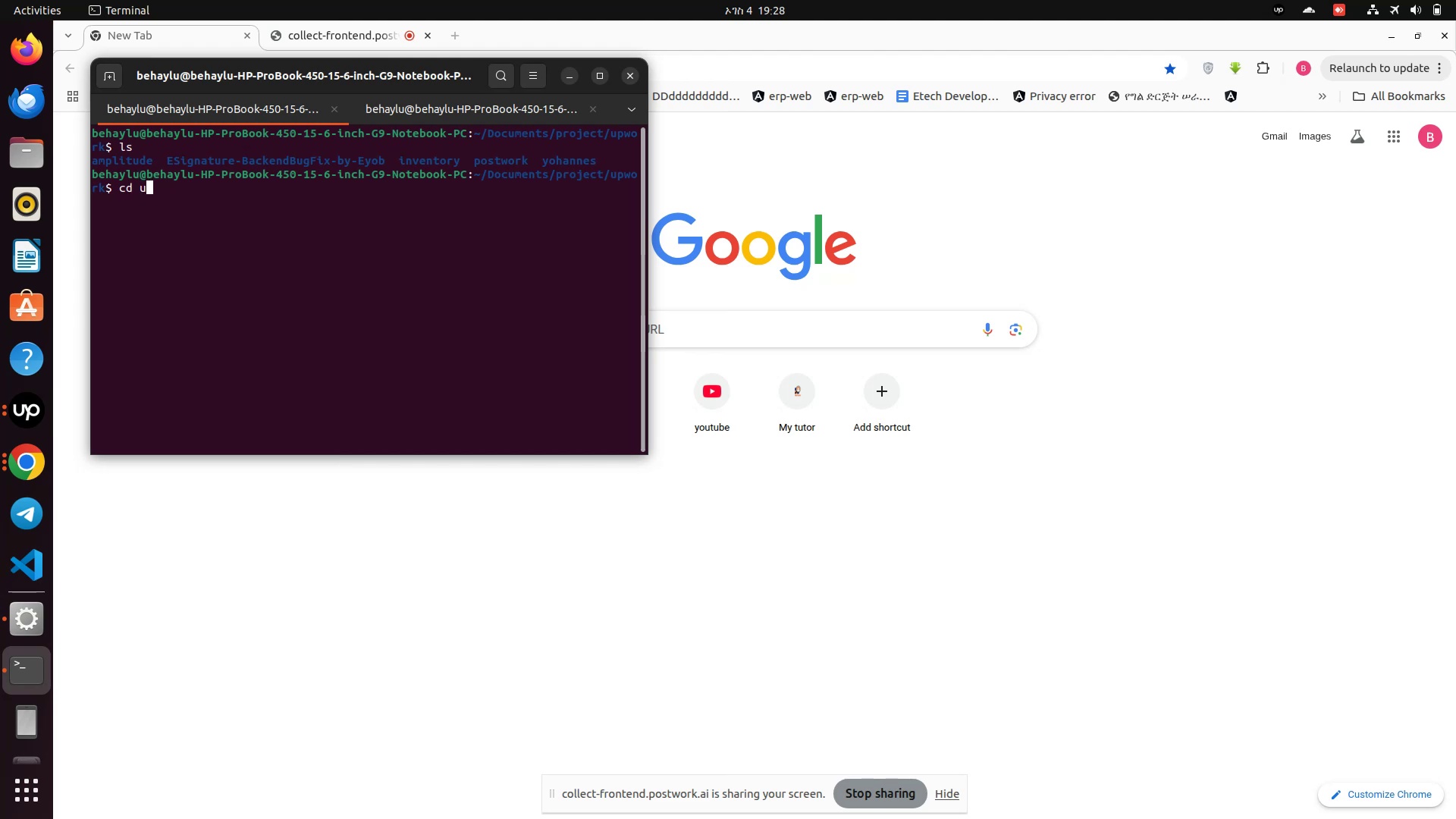 
key(Backspace)
 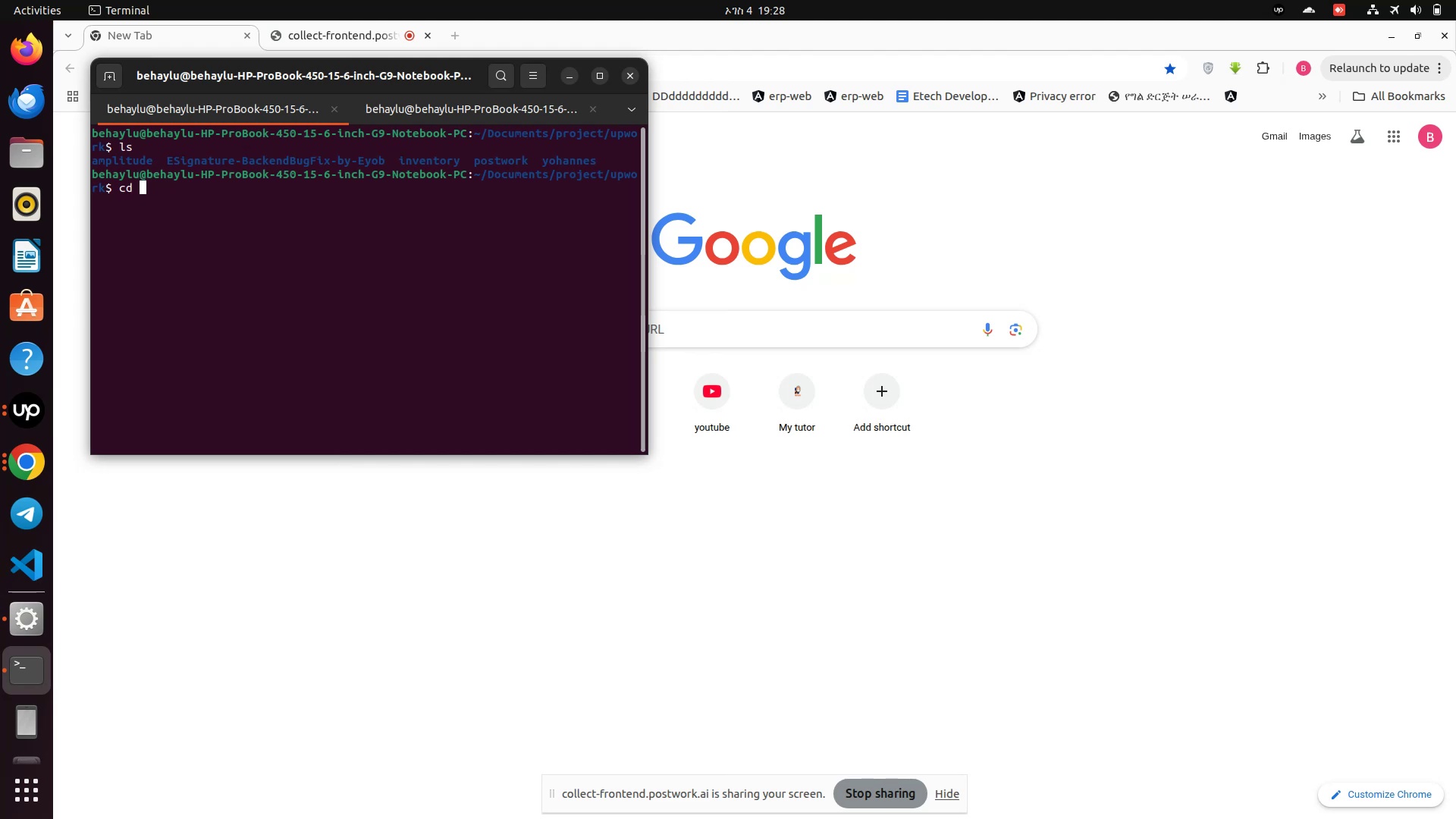 
key(P)
 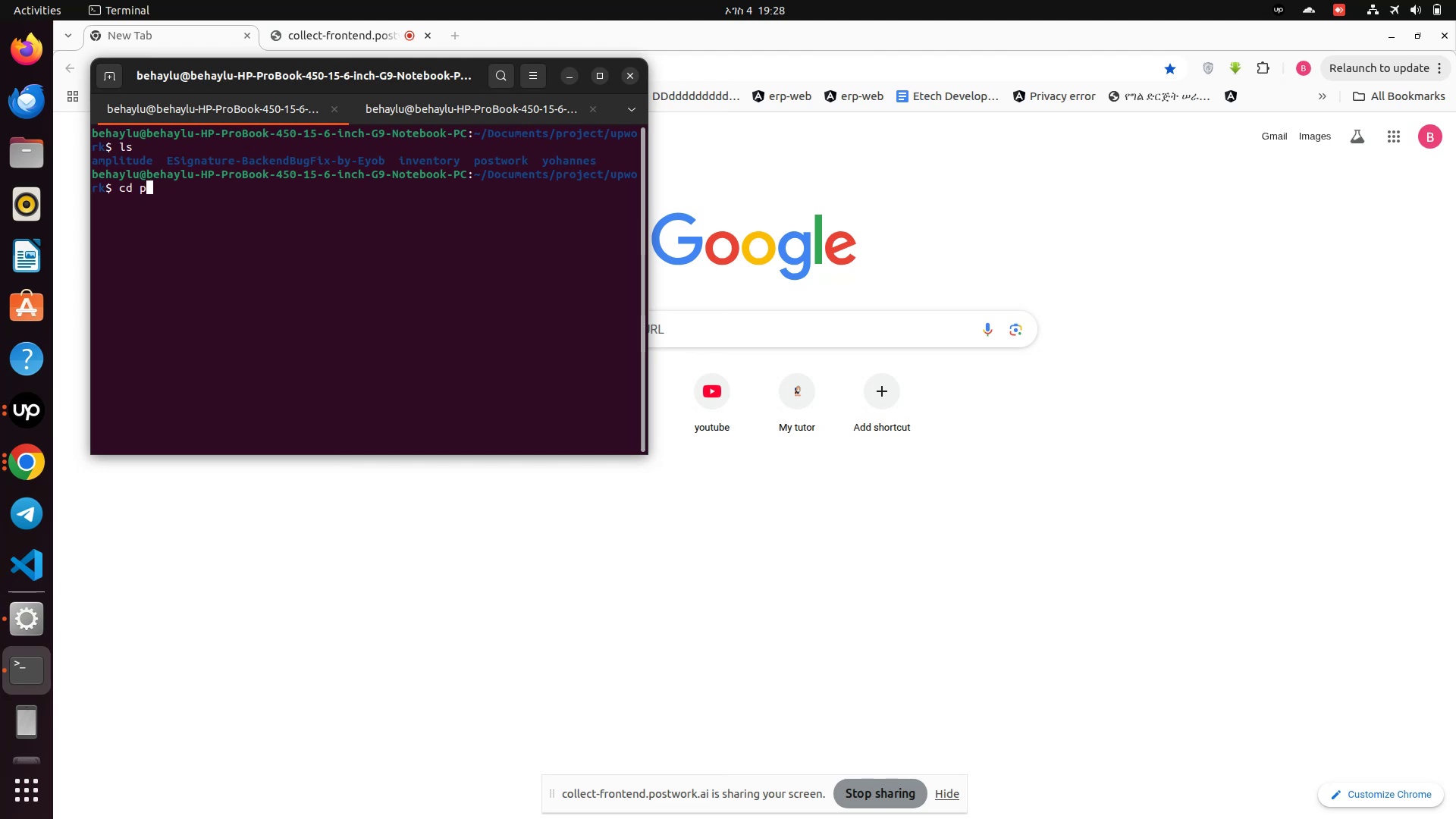 
key(Tab)
 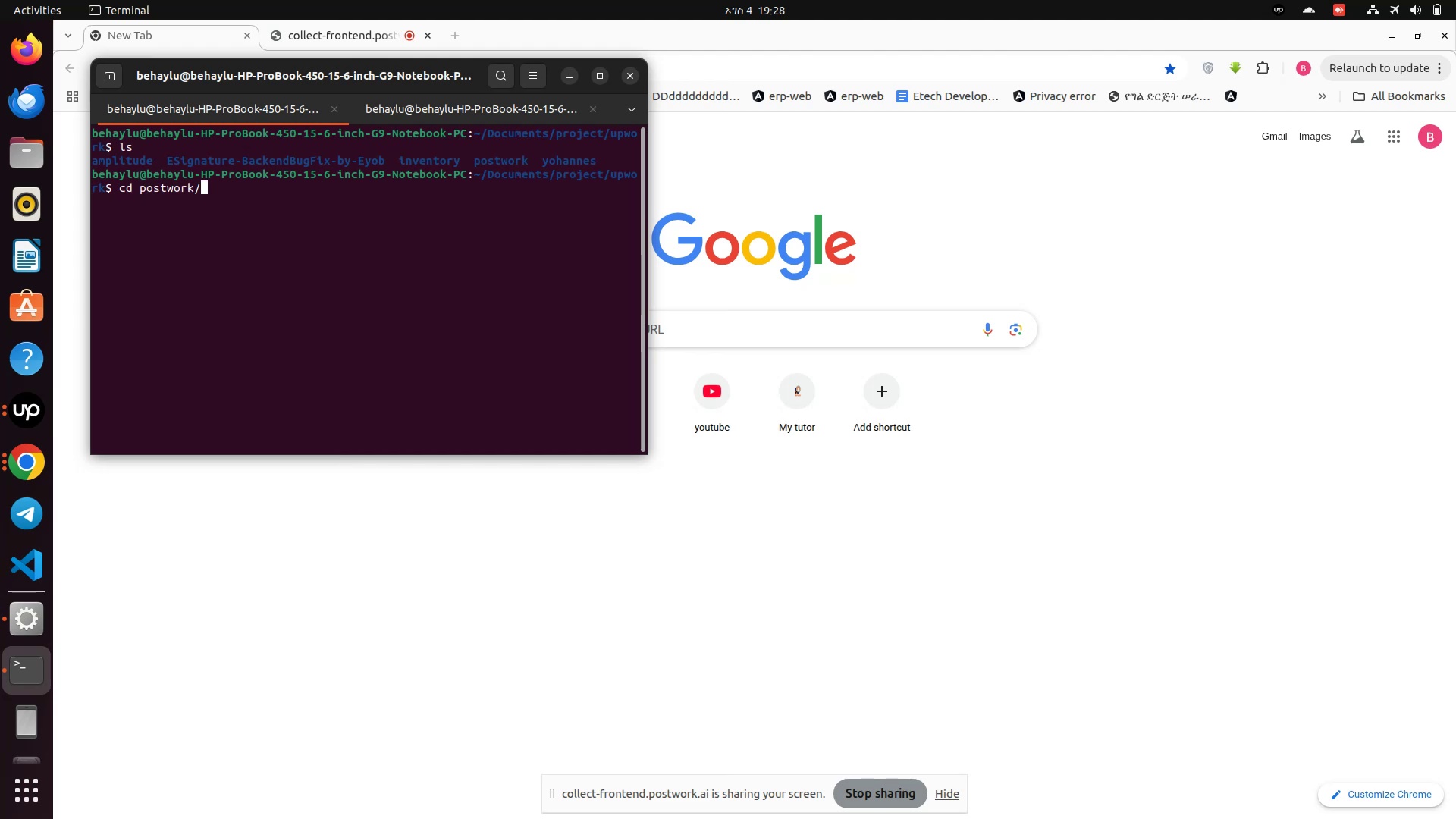 
key(Enter)
 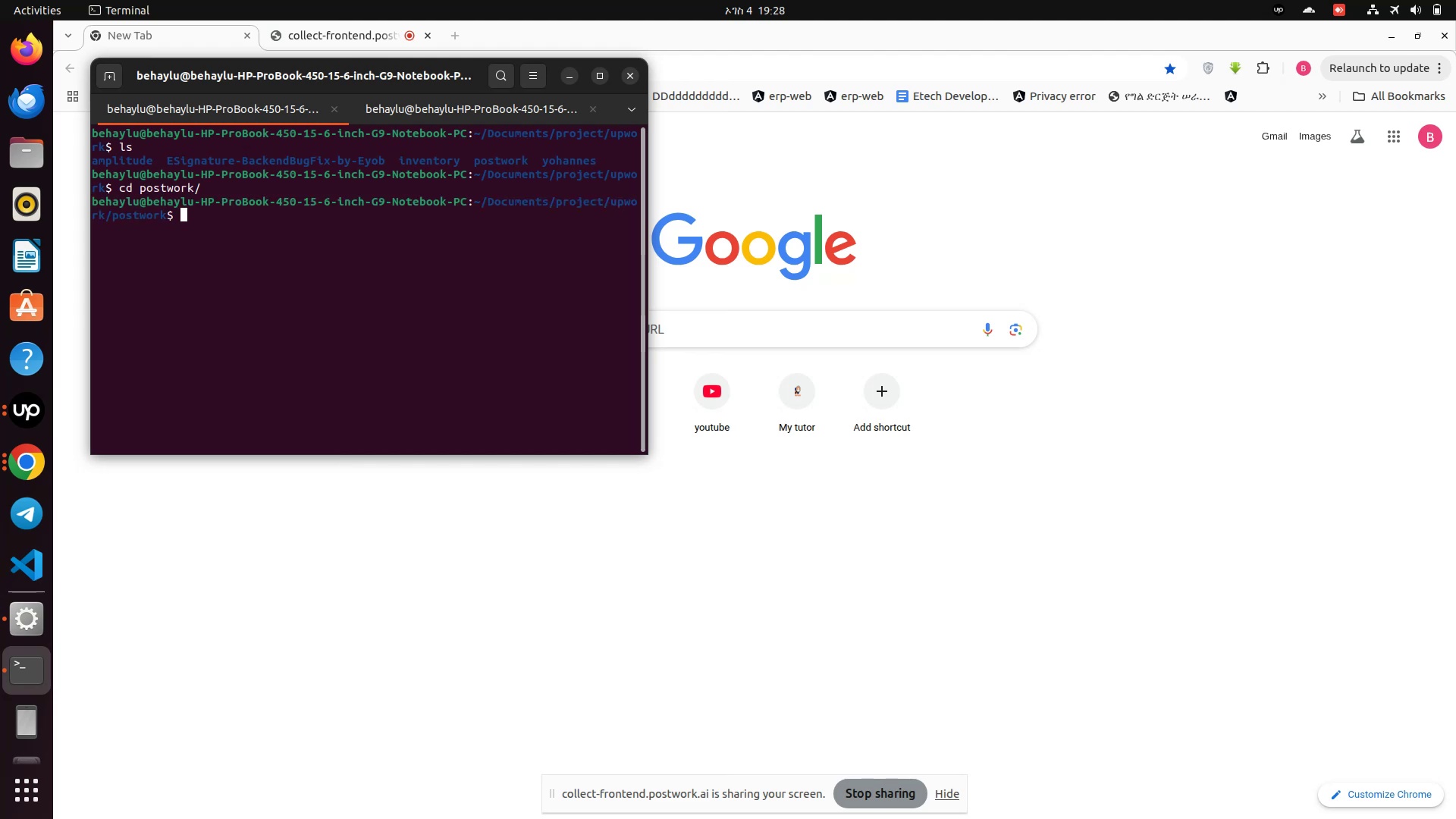 
type(ls)
 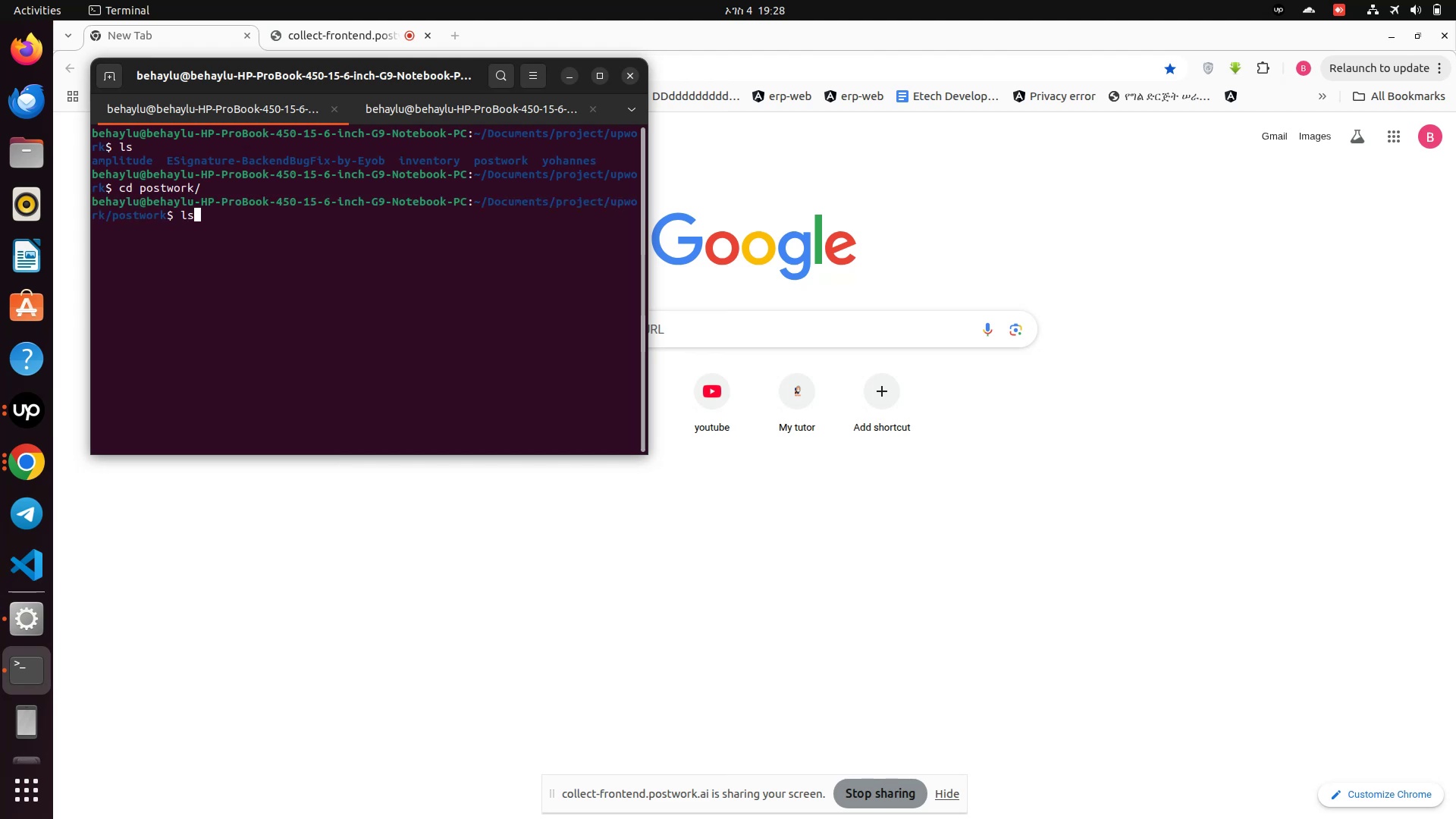 
key(Enter)
 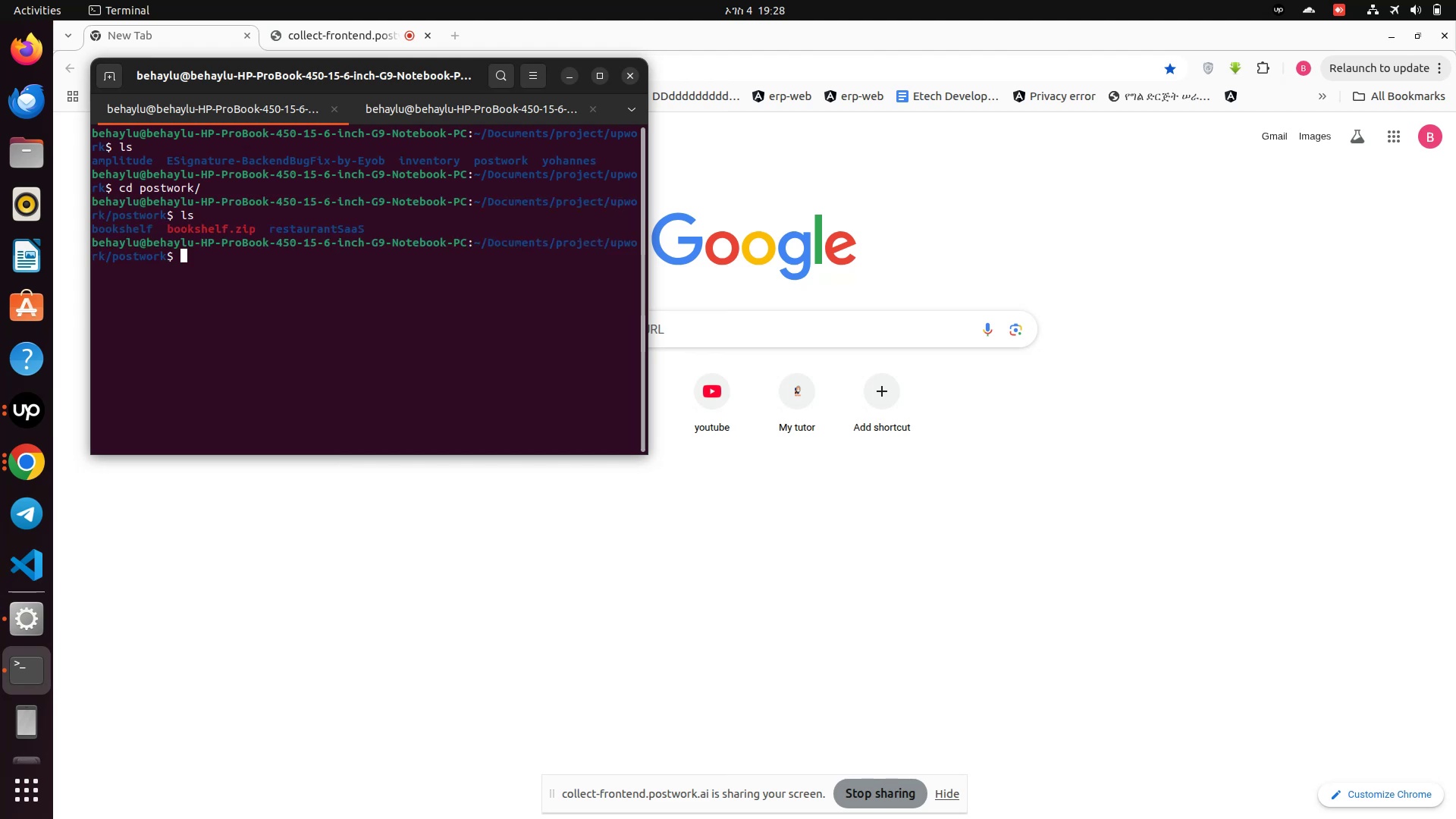 
type(cd res)
key(Tab)
 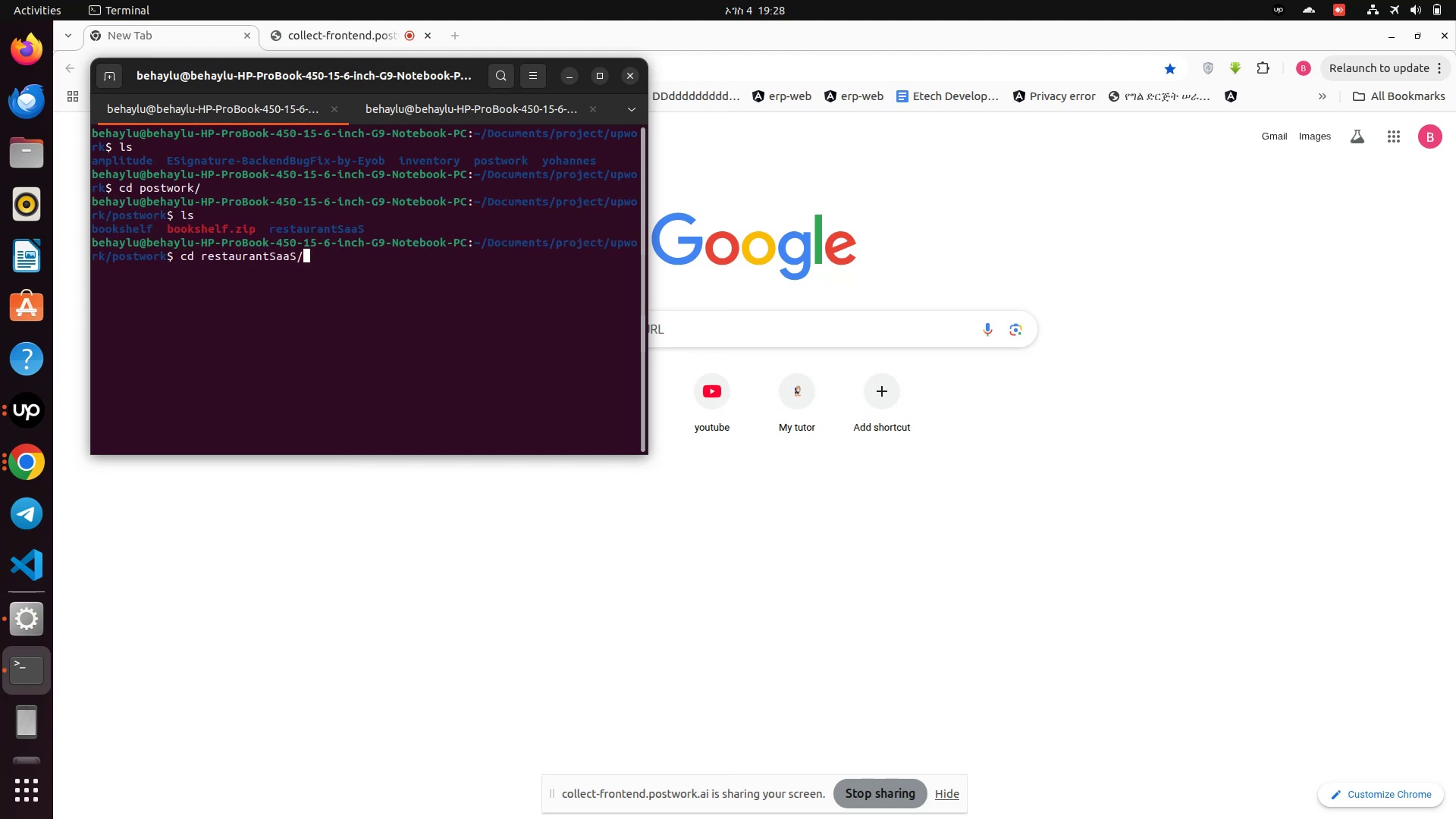 
key(Enter)
 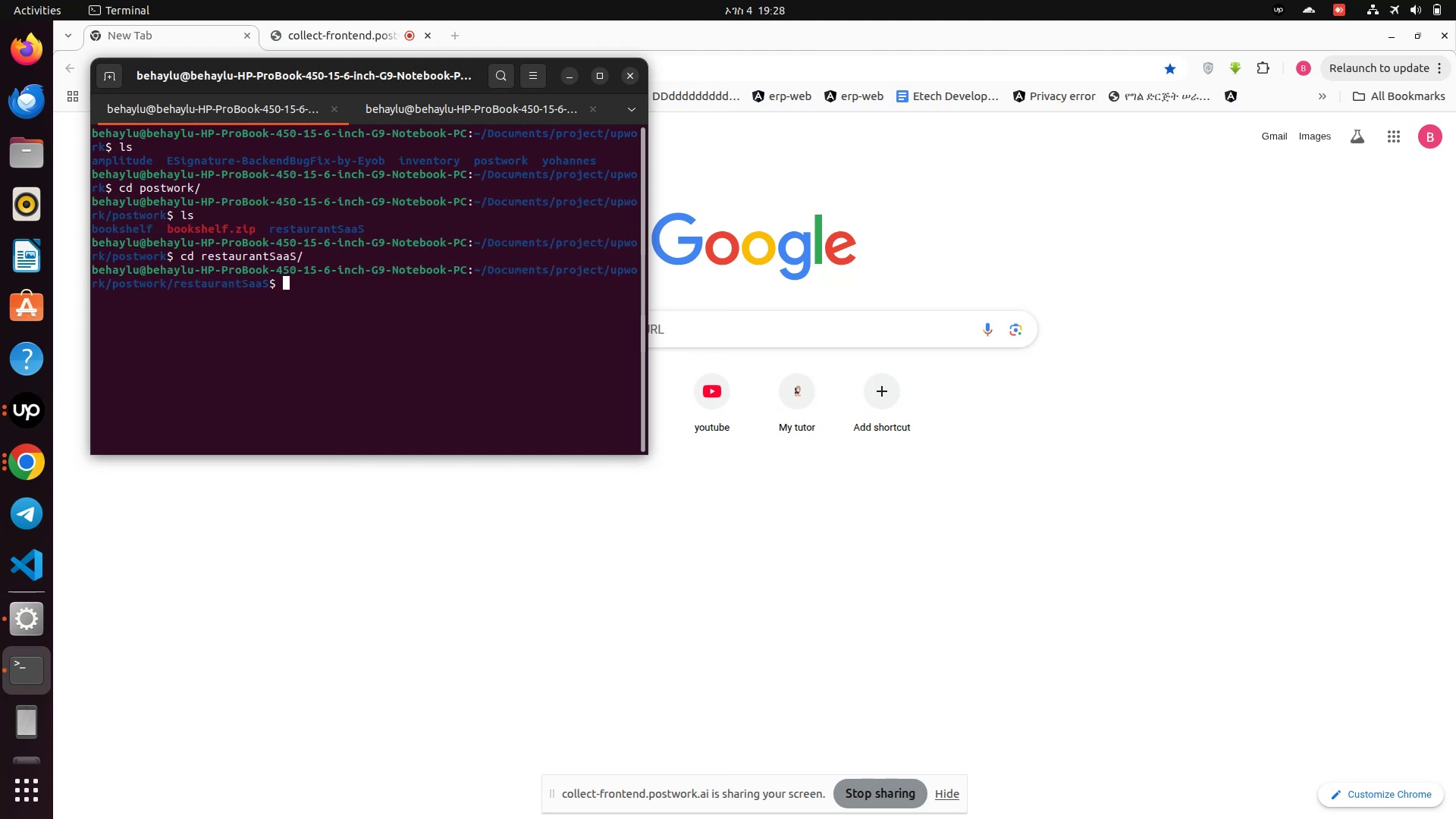 
type(ls)
 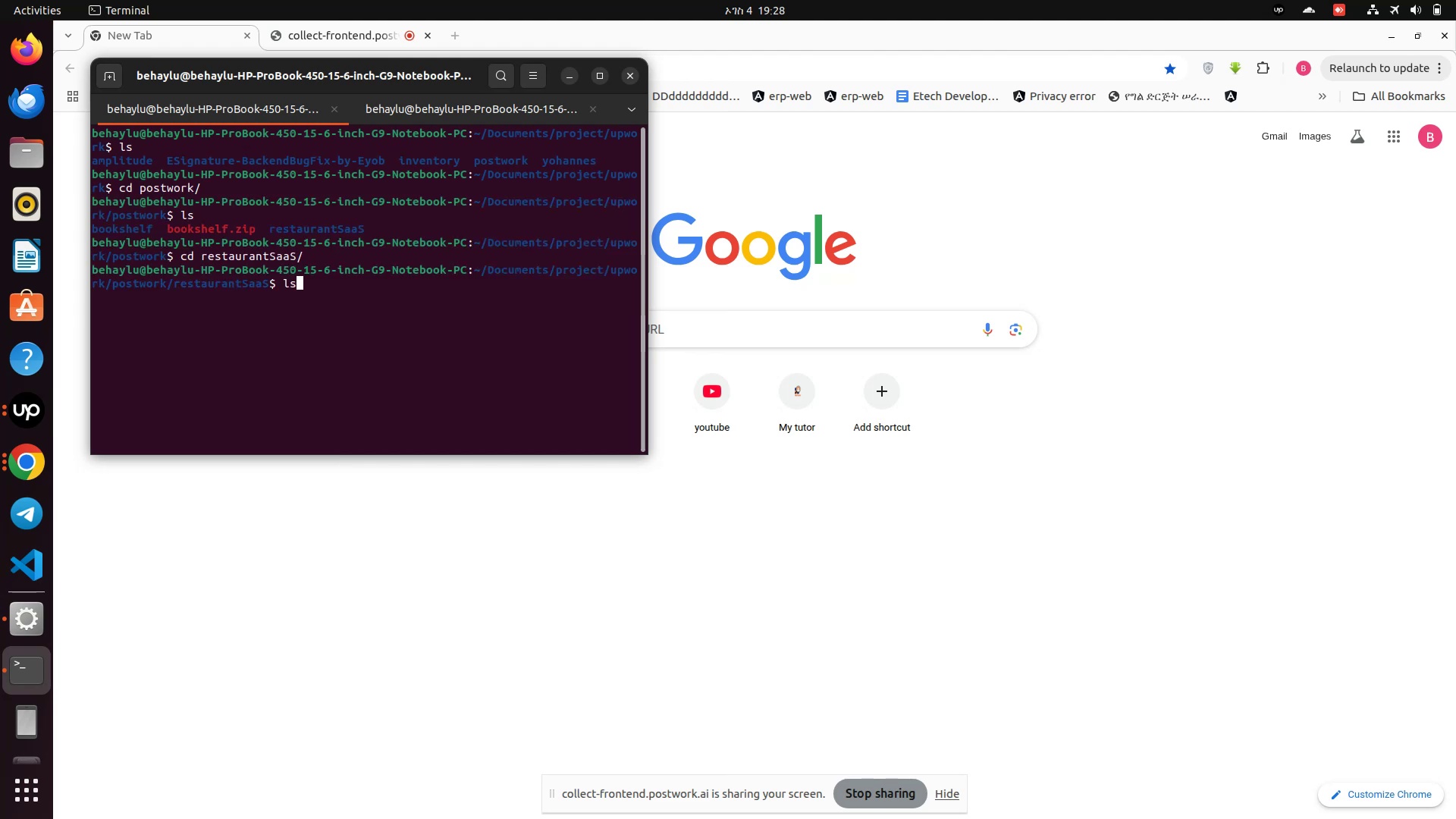 
key(Enter)
 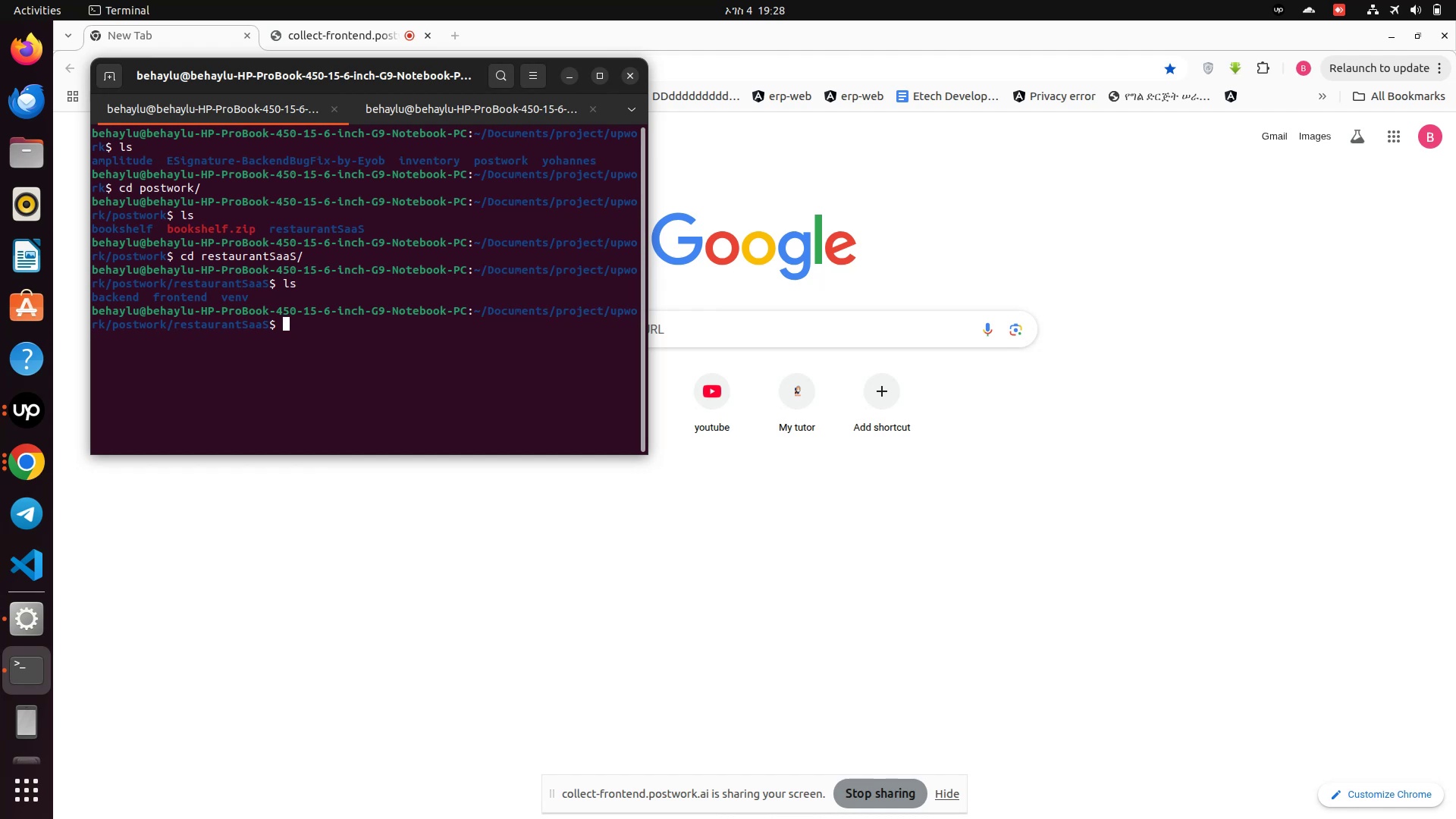 
type(code .)
 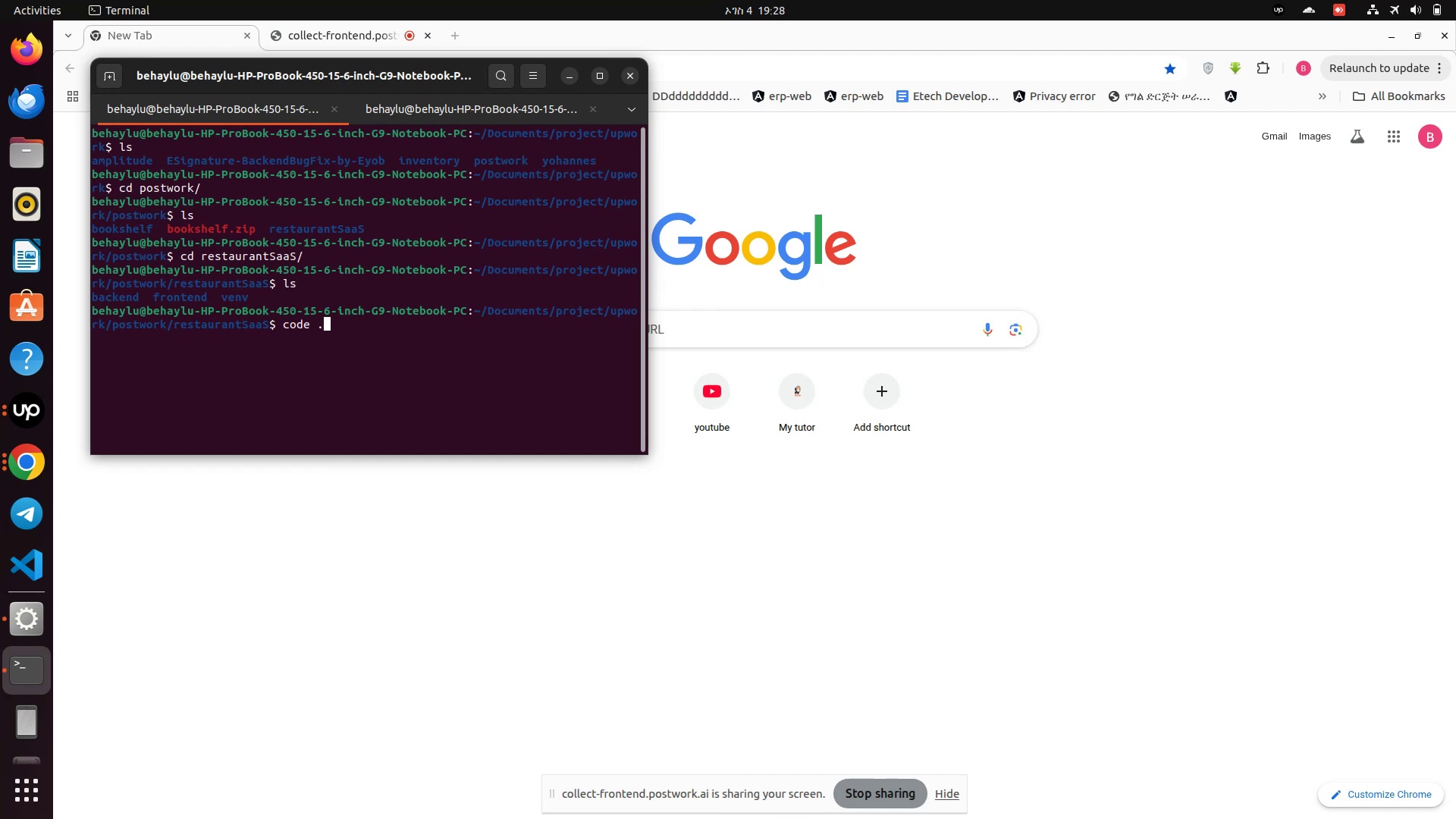 
key(Enter)
 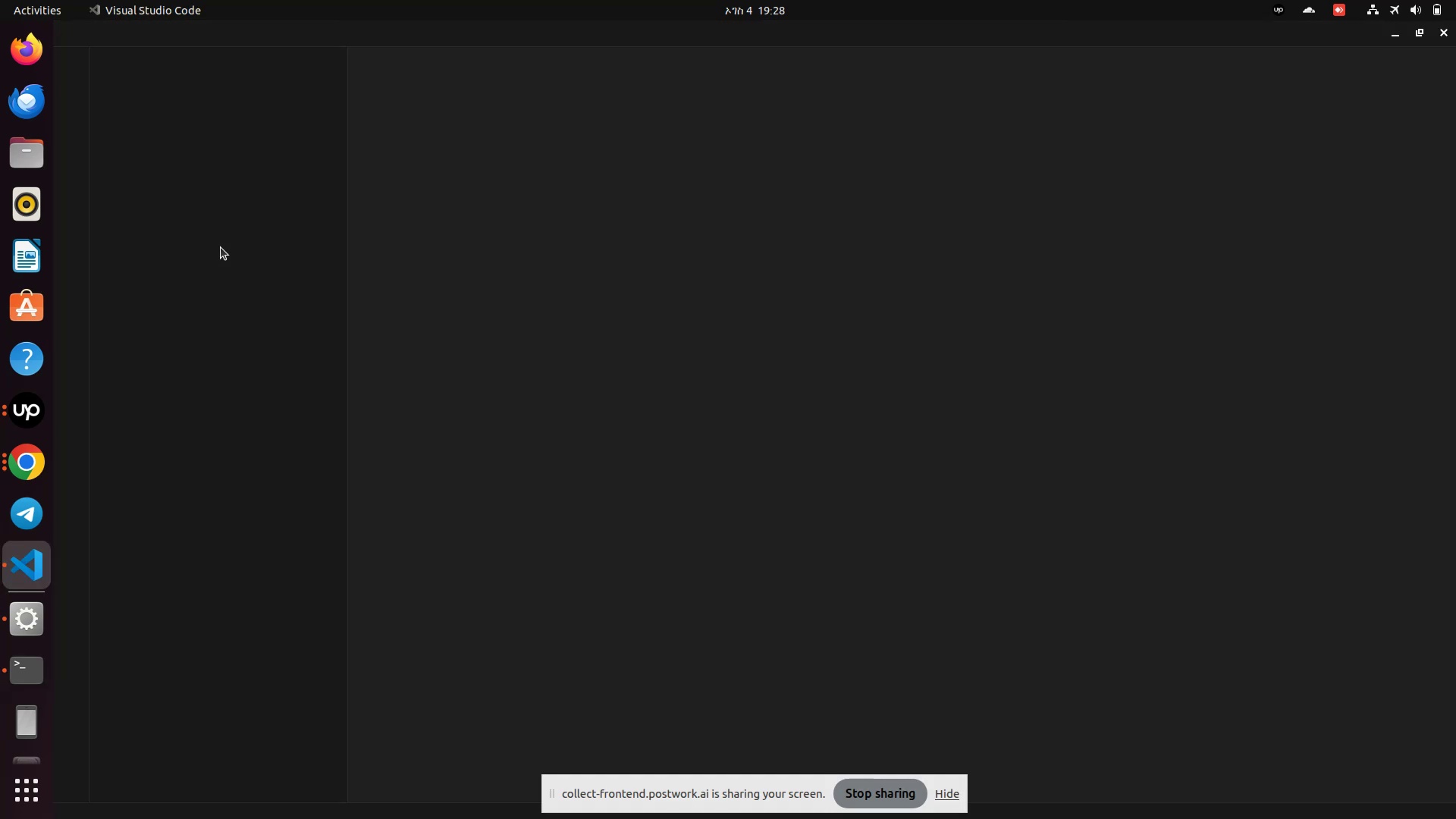 
wait(6.15)
 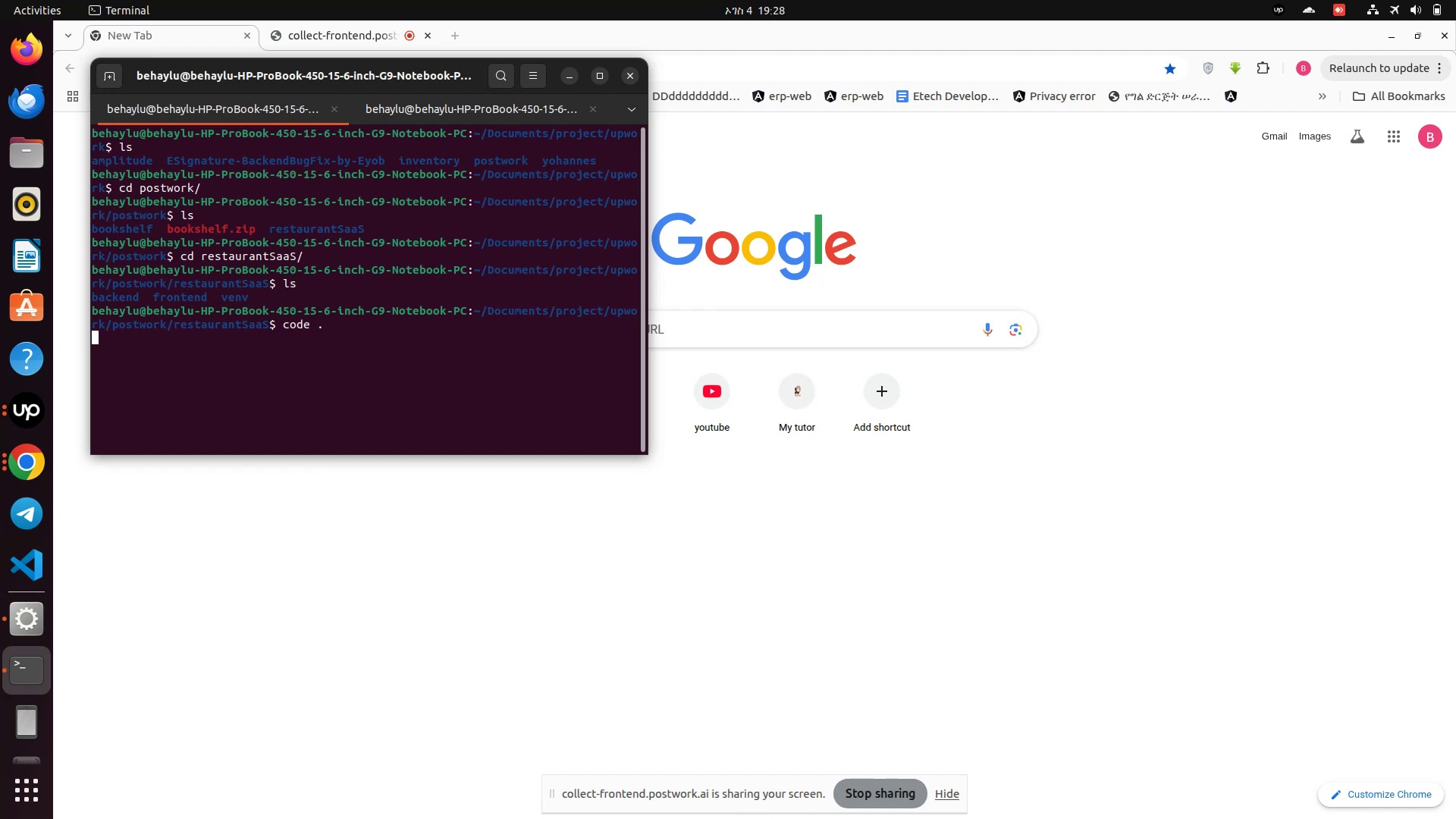 
left_click([34, 670])
 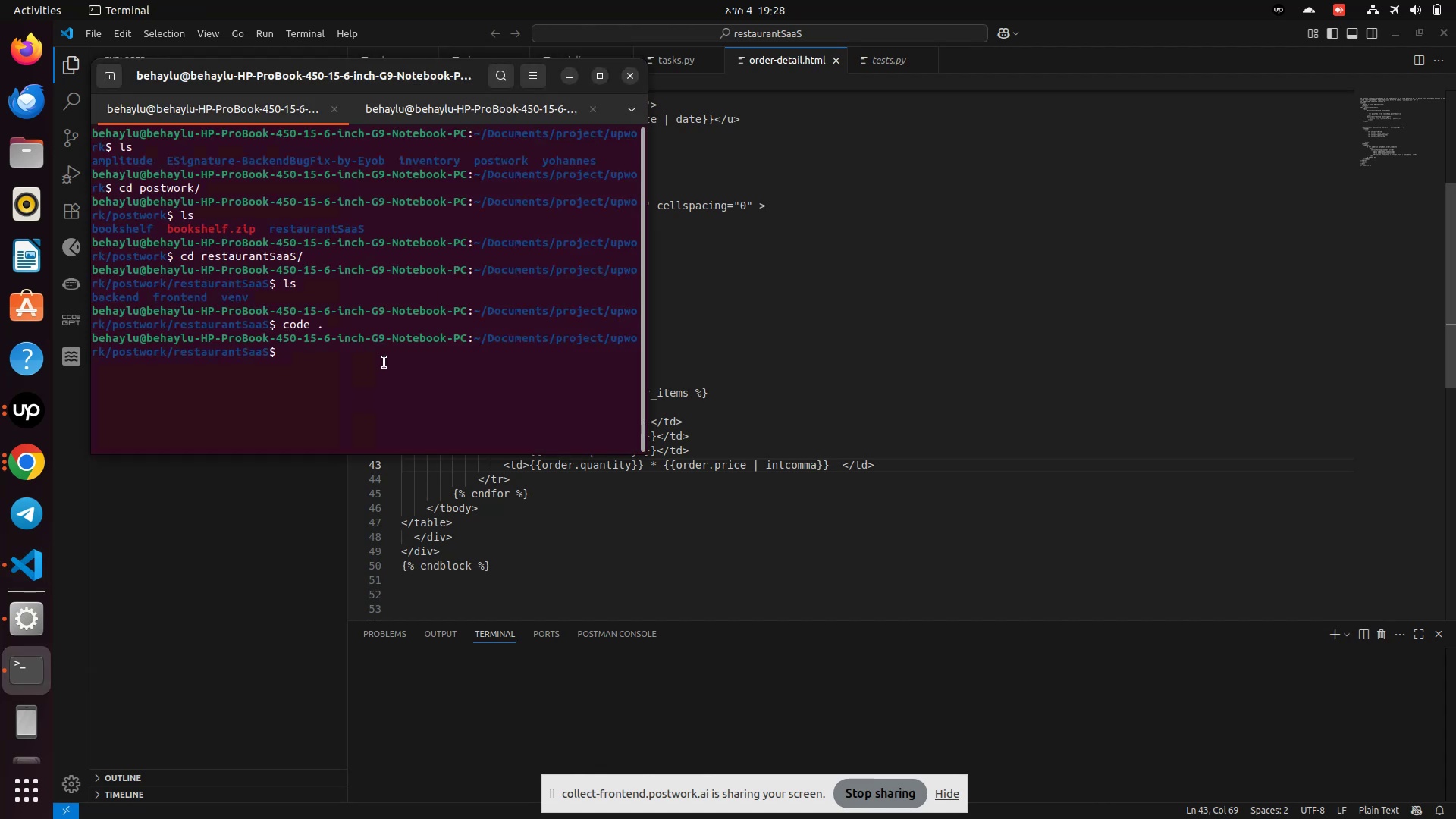 
left_click([384, 362])
 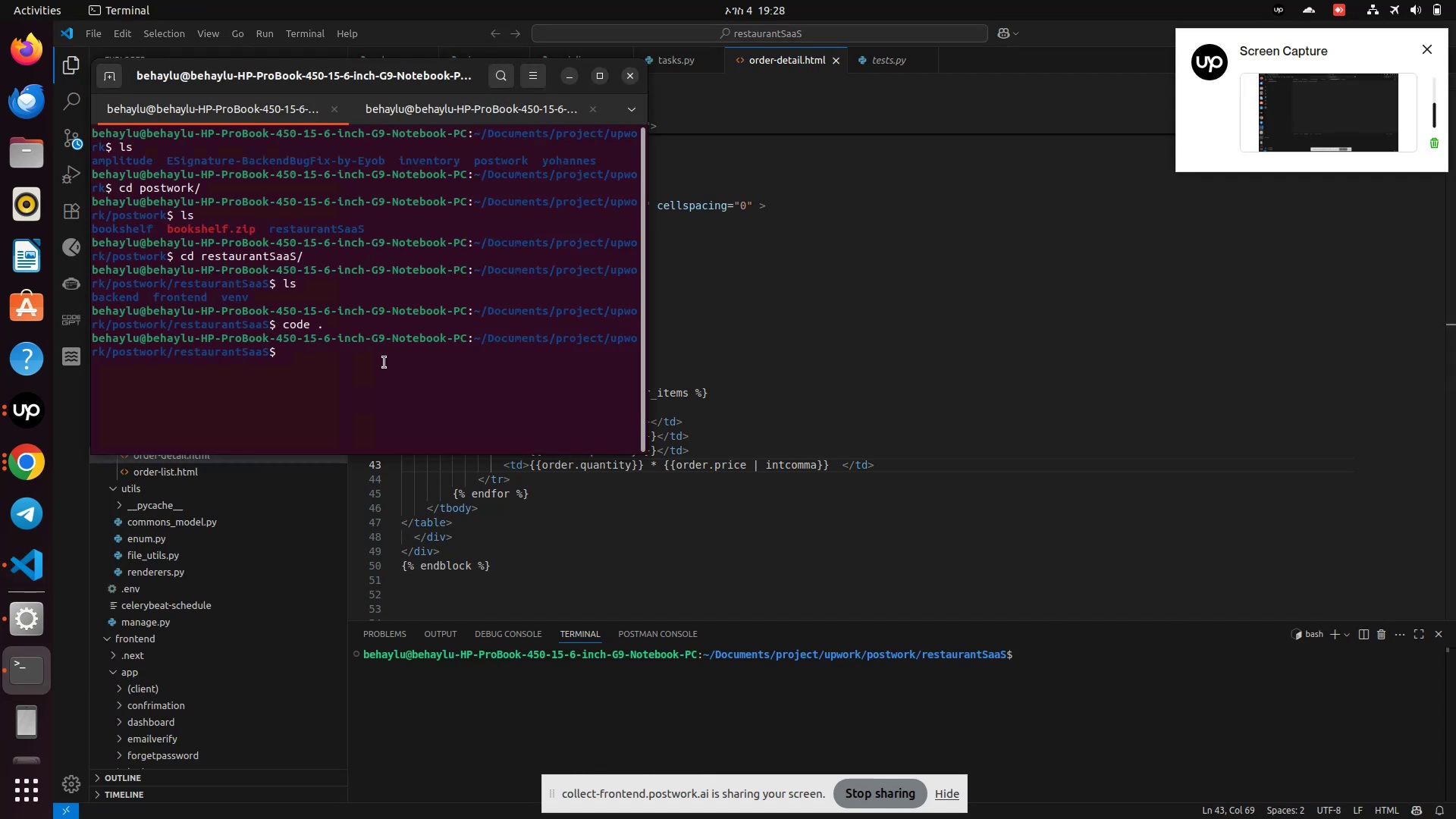 
wait(7.21)
 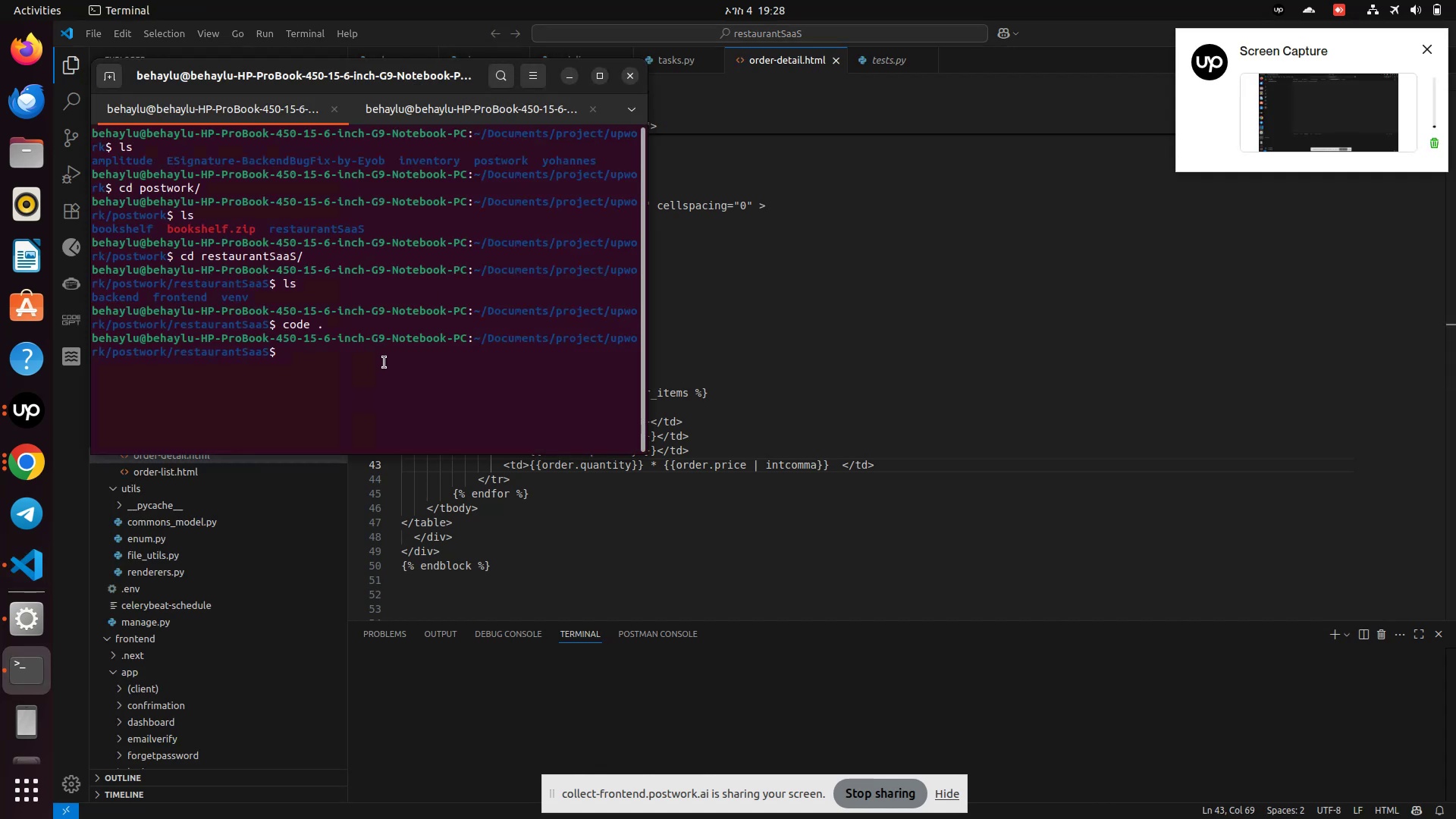 
type(cd res)
key(Backspace)
key(Backspace)
key(Backspace)
key(Backspace)
type( back)
key(Tab)
 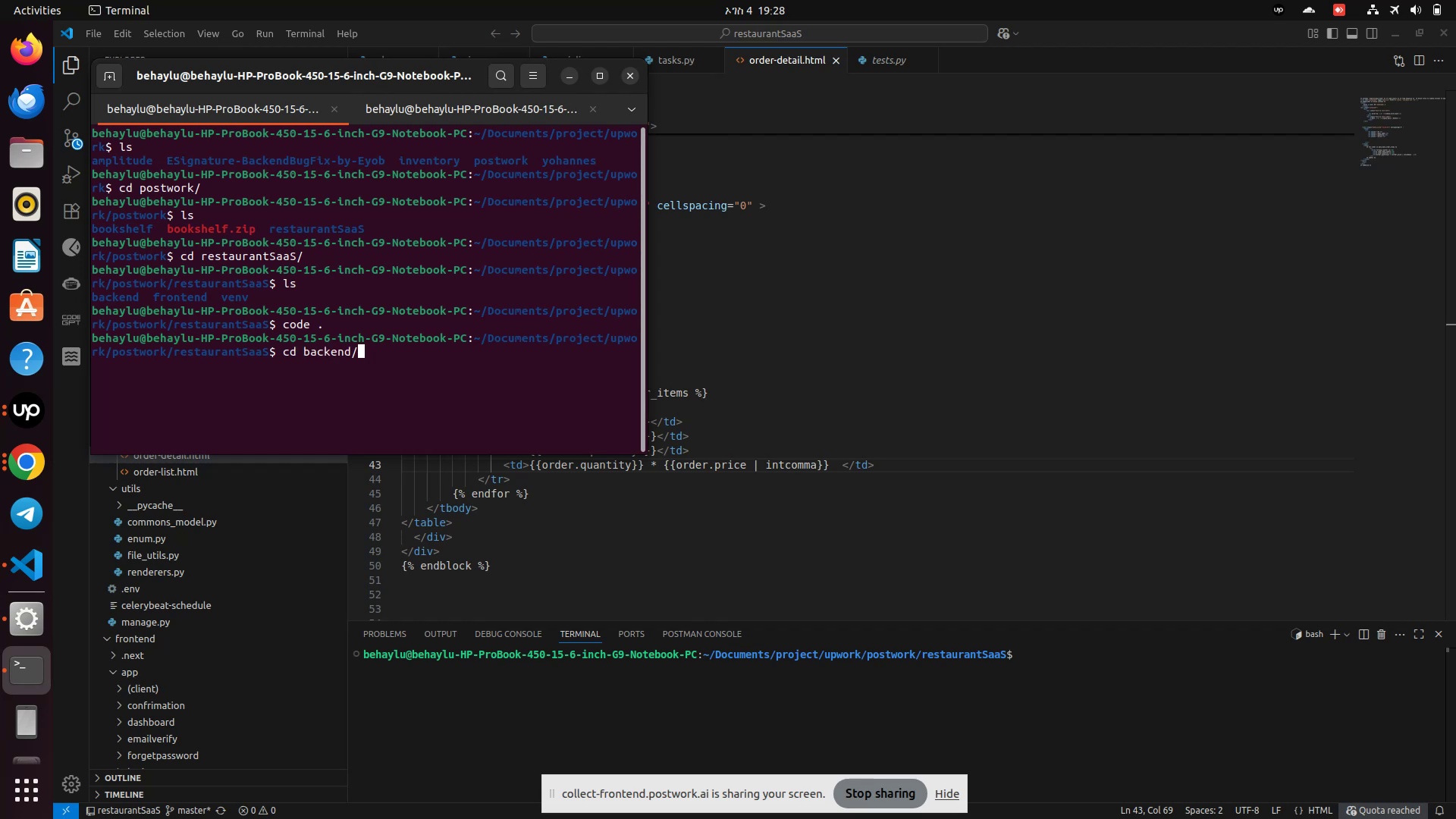 
key(Enter)
 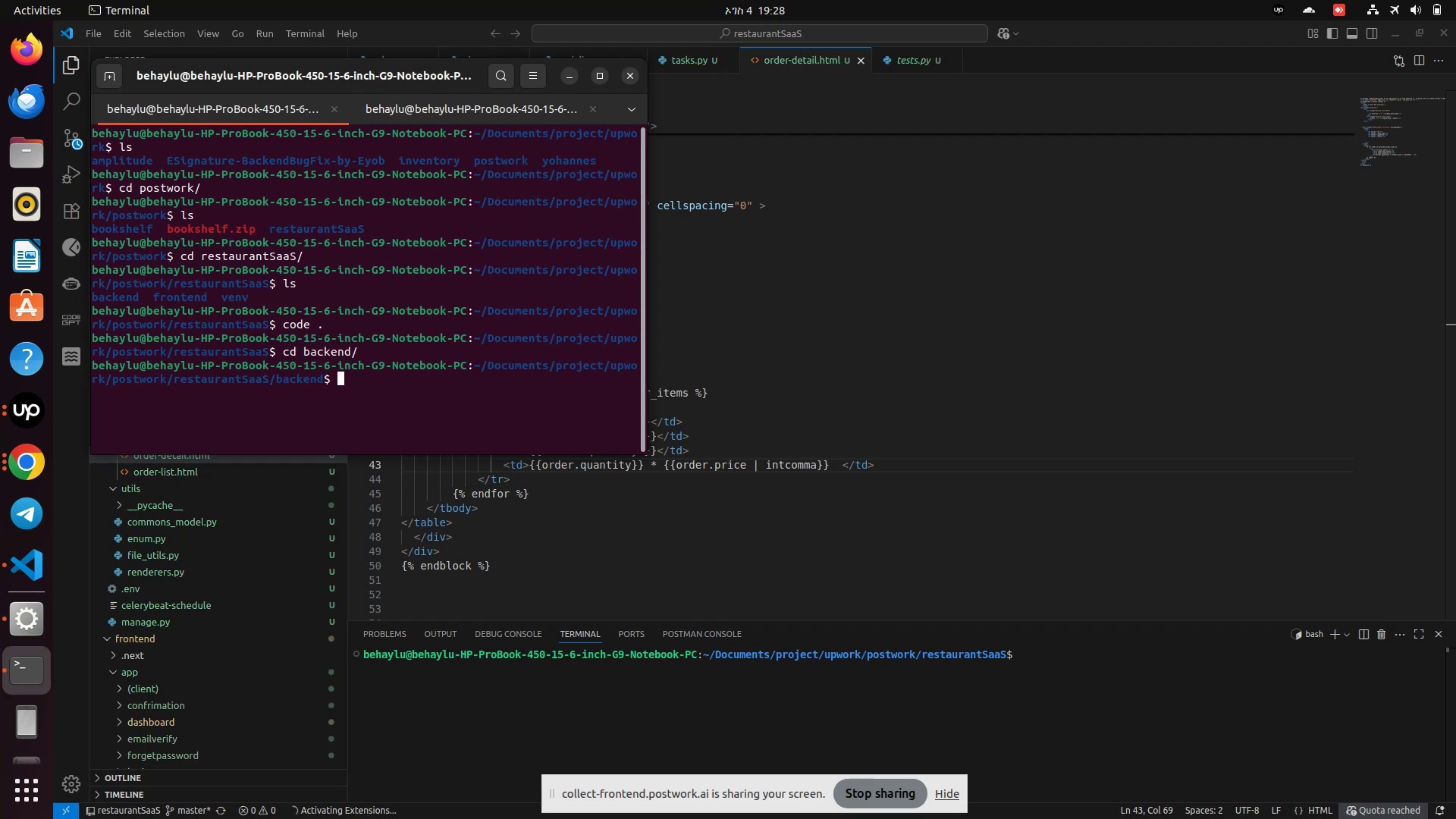 
type(source .v)
key(Tab)
key(Backspace)
type(./v)
key(Tab)
type(bi)
key(Tab)
type(ac)
key(Tab)
 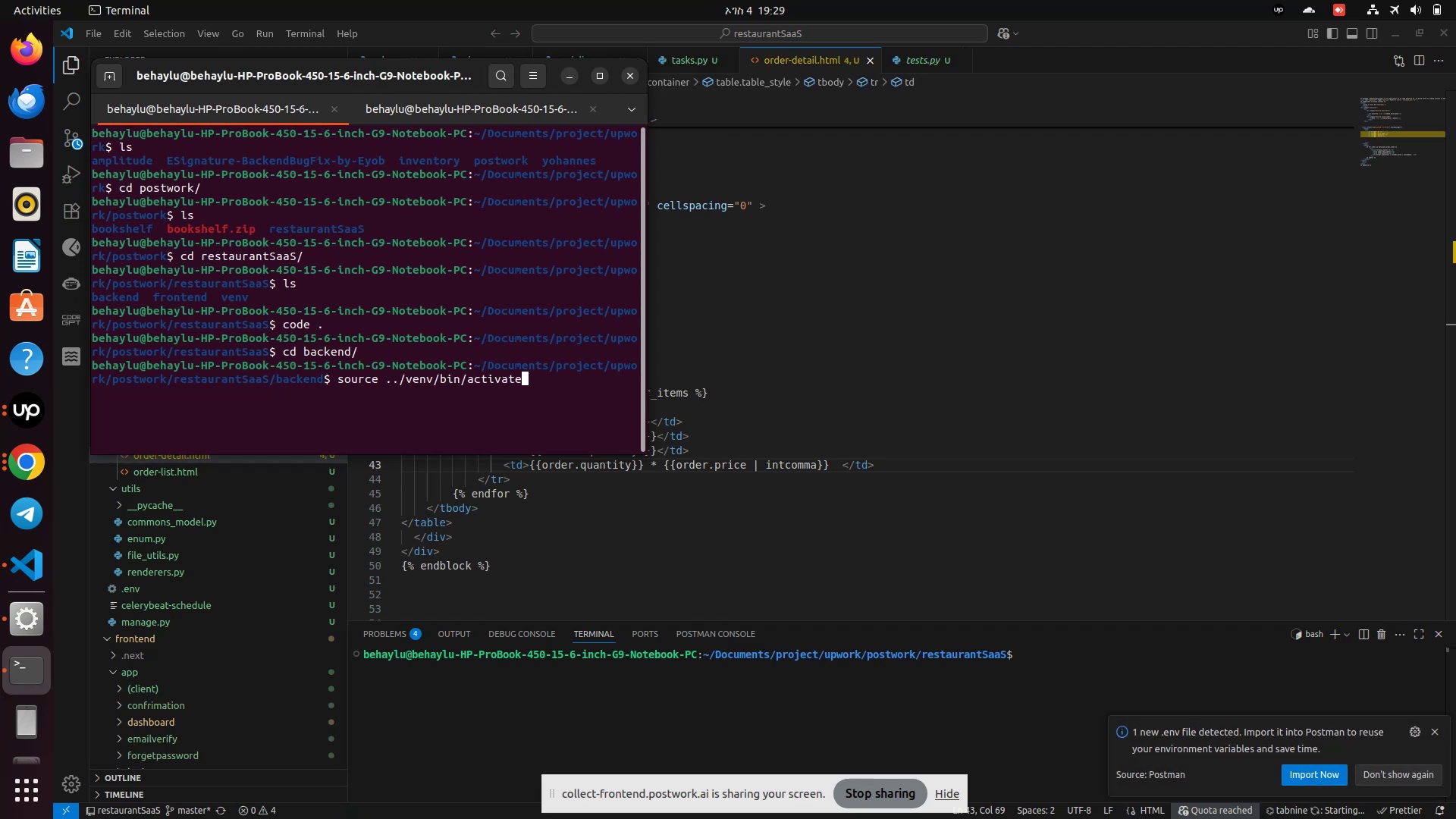 
key(Enter)
 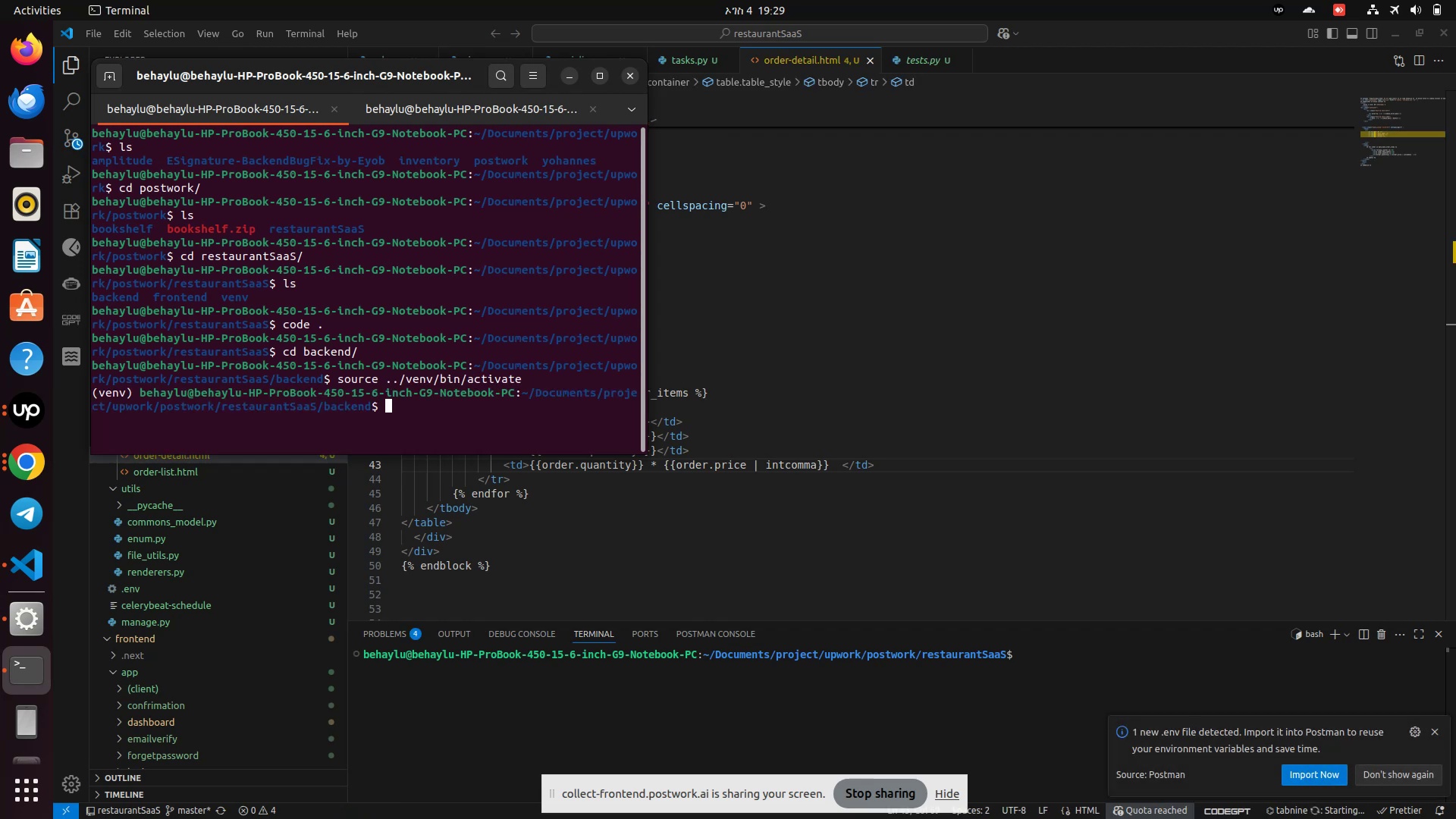 
type(pythclear)
 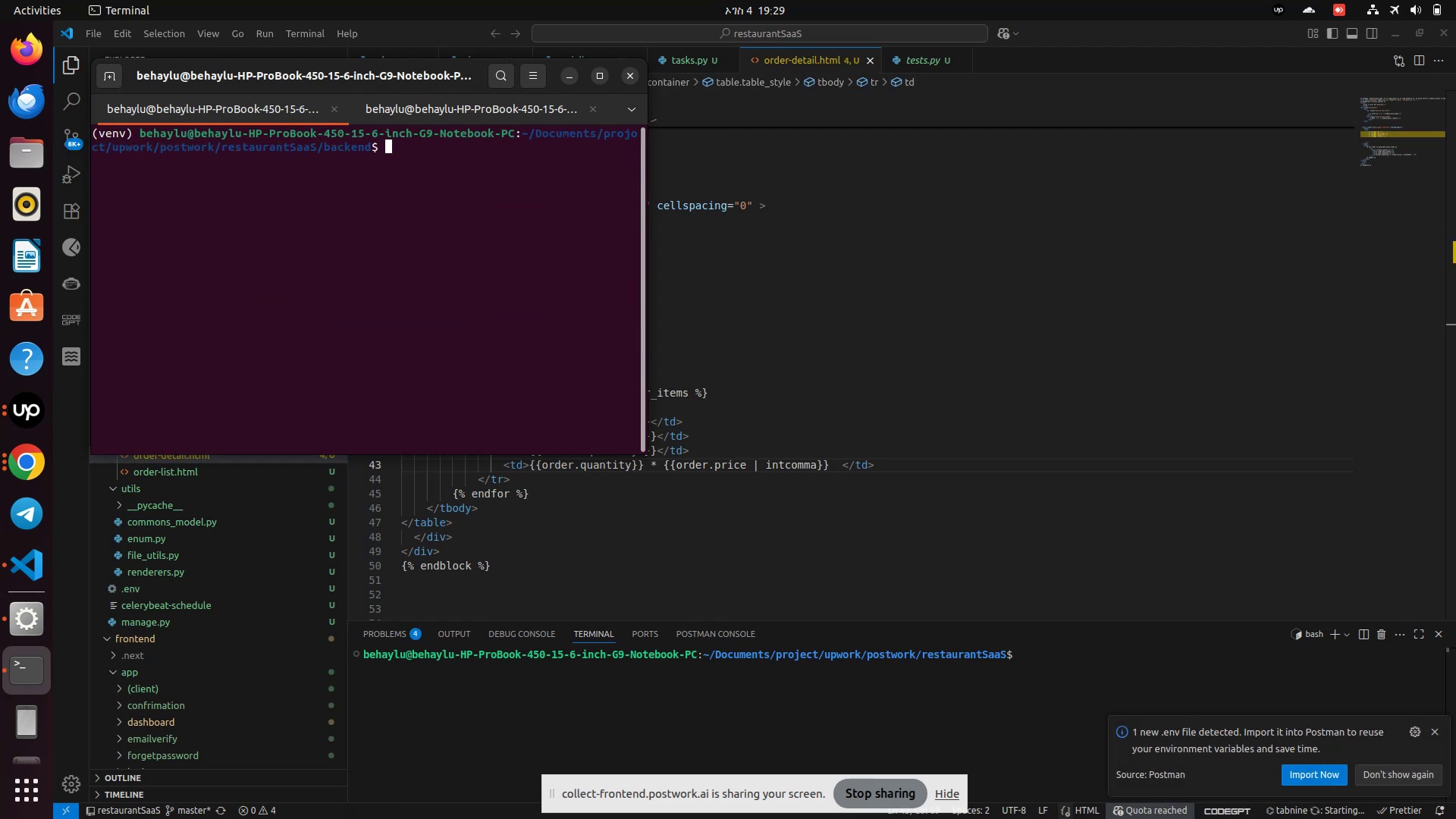 
hold_key(key=Backspace, duration=0.73)
 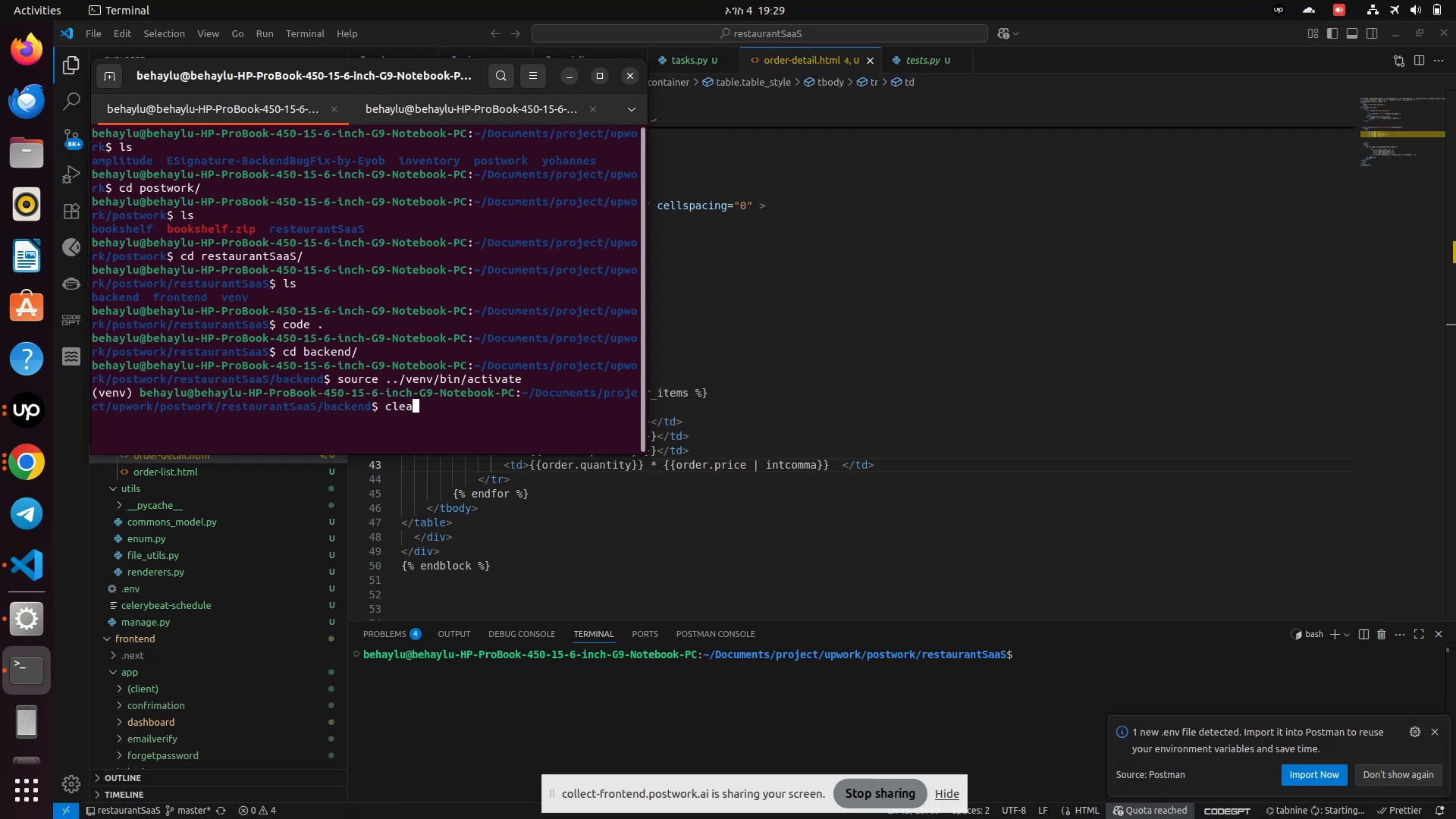 
key(Enter)
 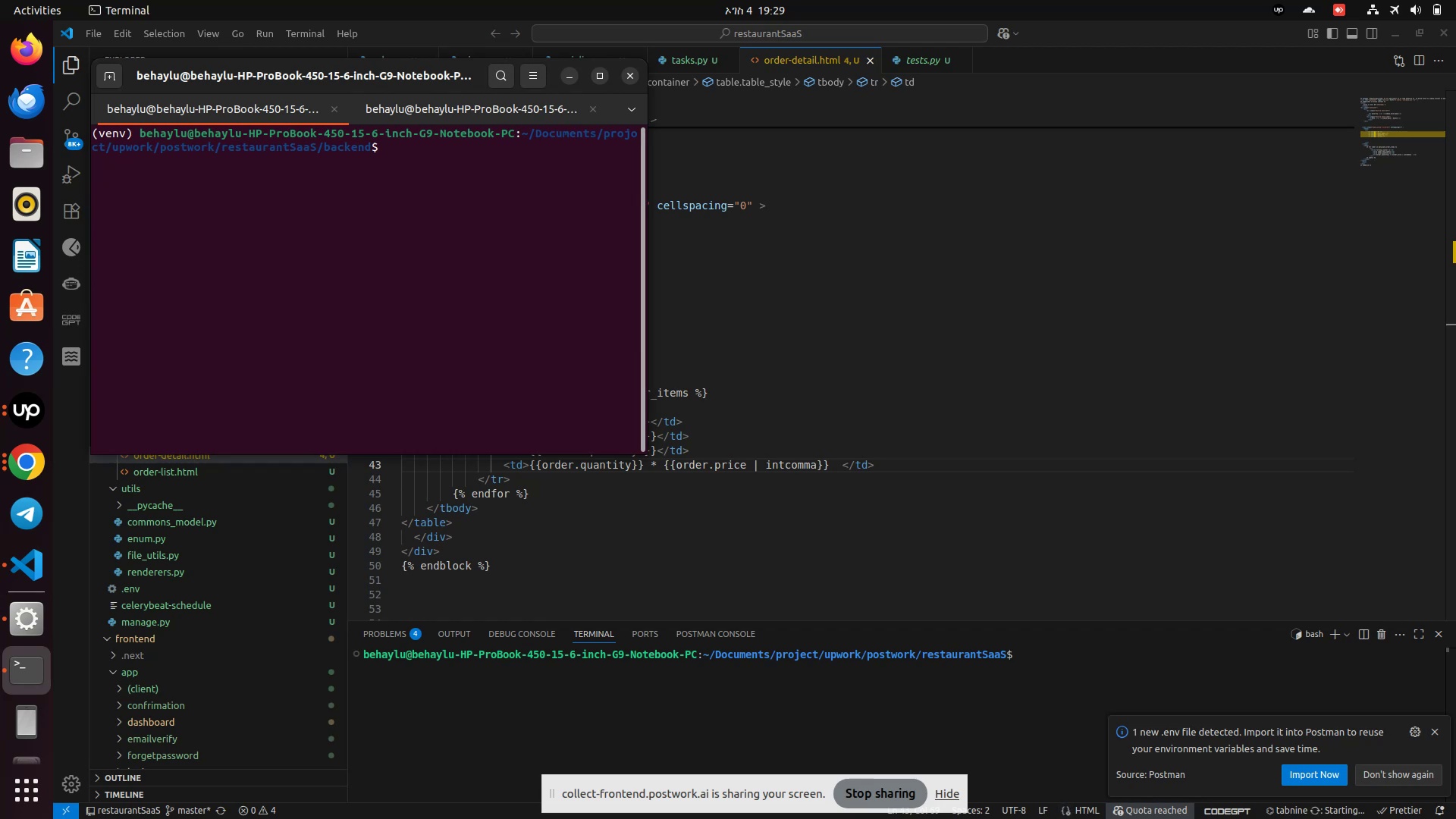 
type(python3 manage.py )
 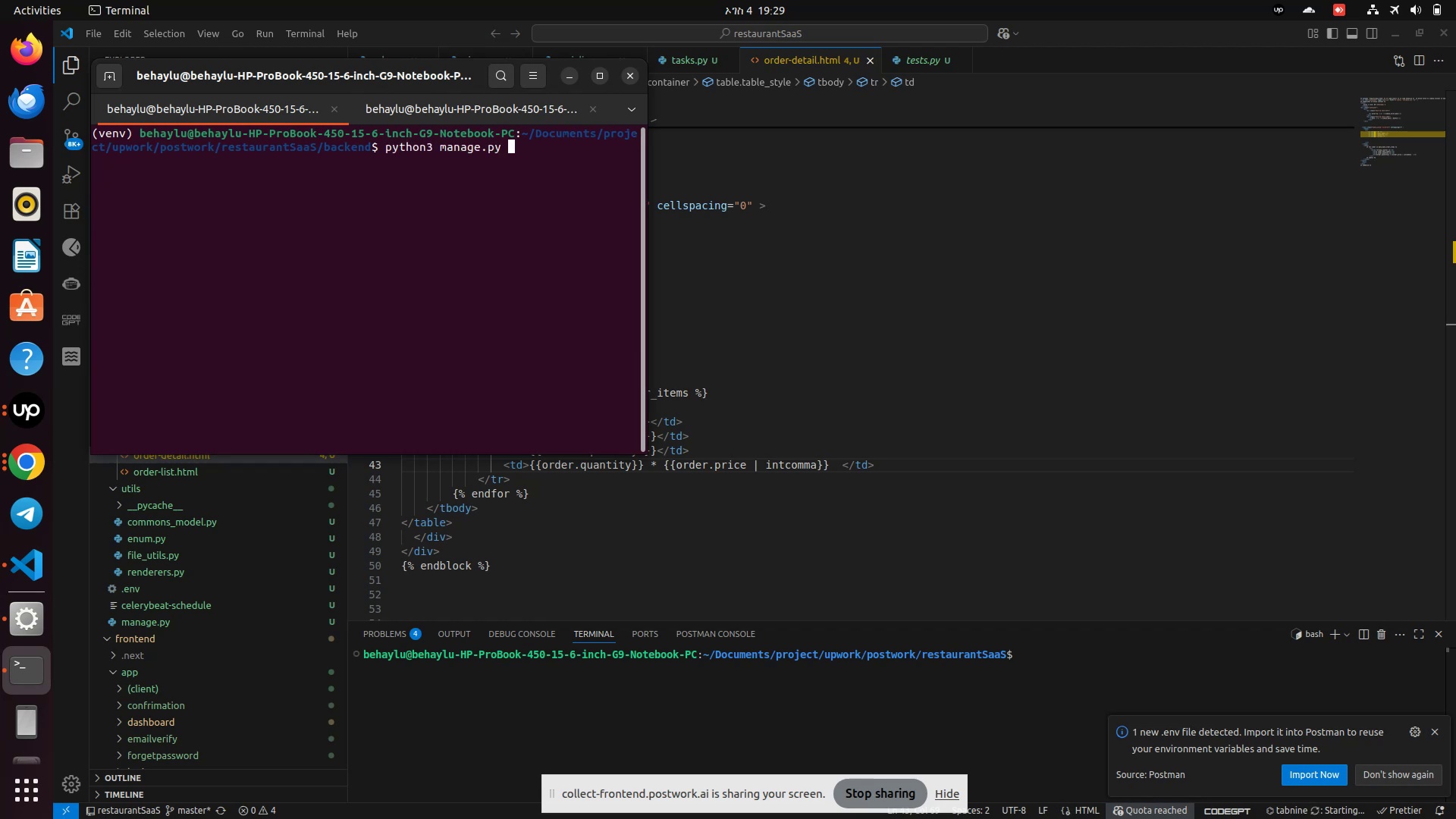 
hold_key(key=Backspace, duration=1.17)
 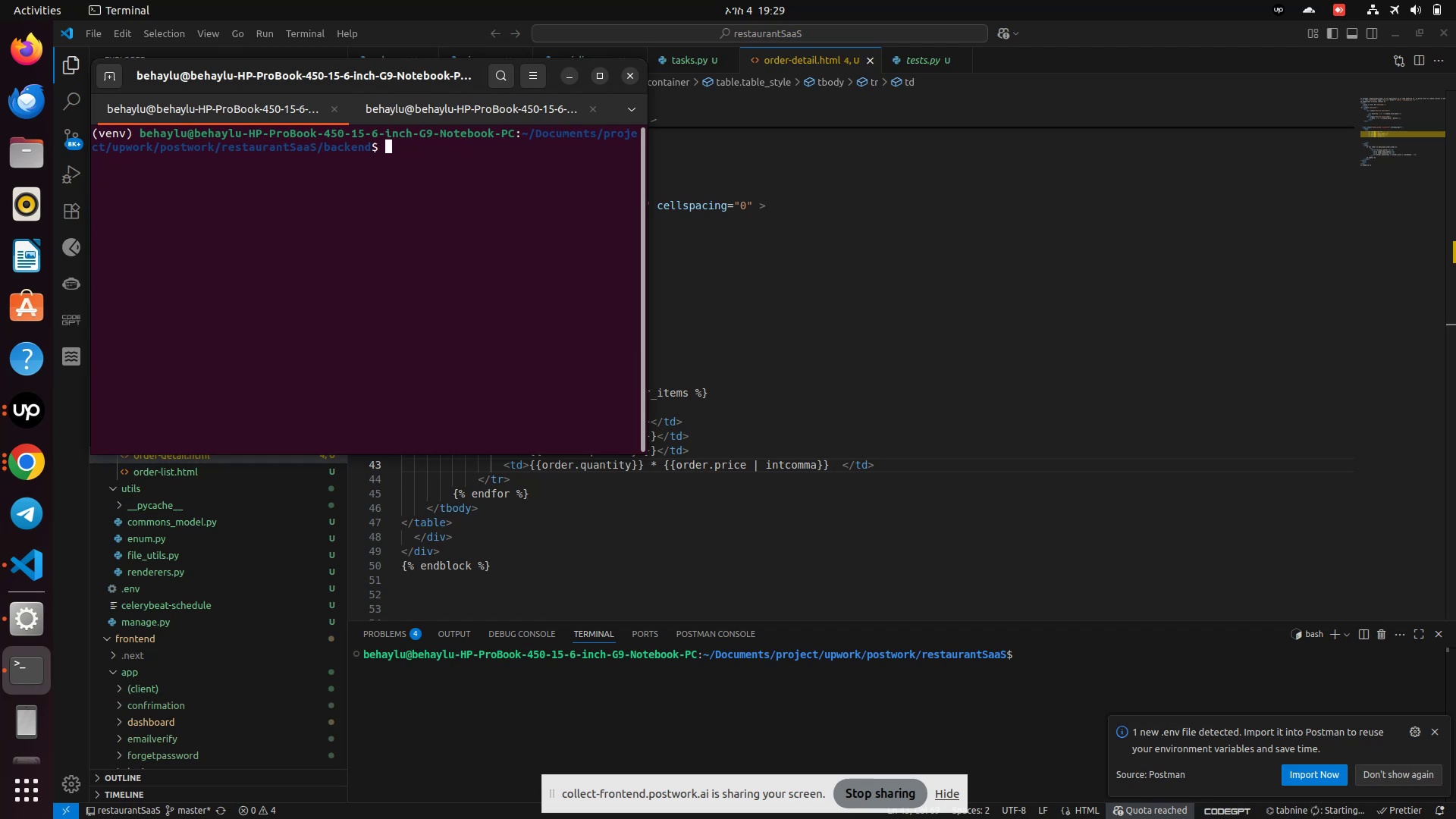 
type(python3 manage.py )
 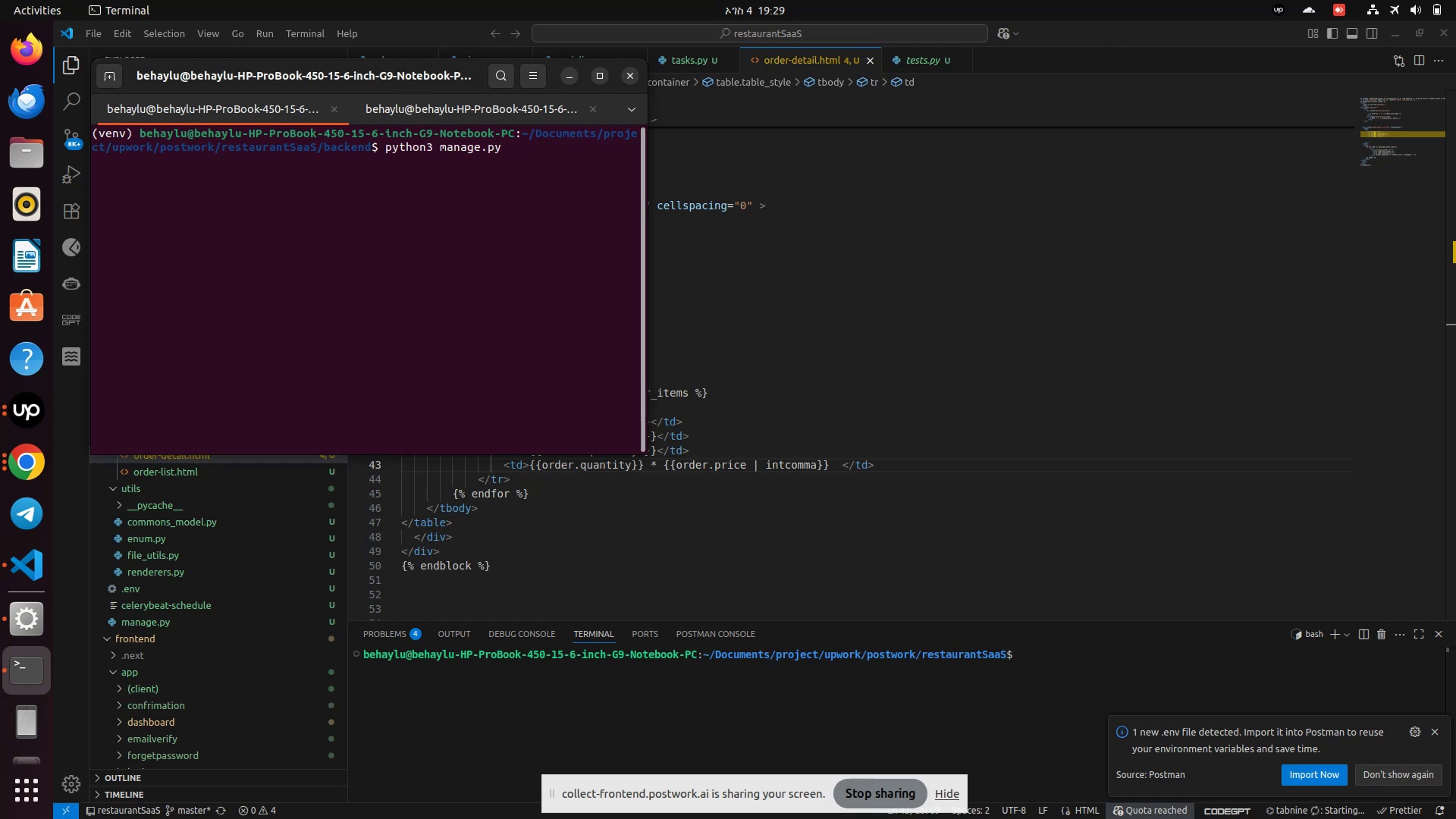 
hold_key(key=Backspace, duration=1.2)
 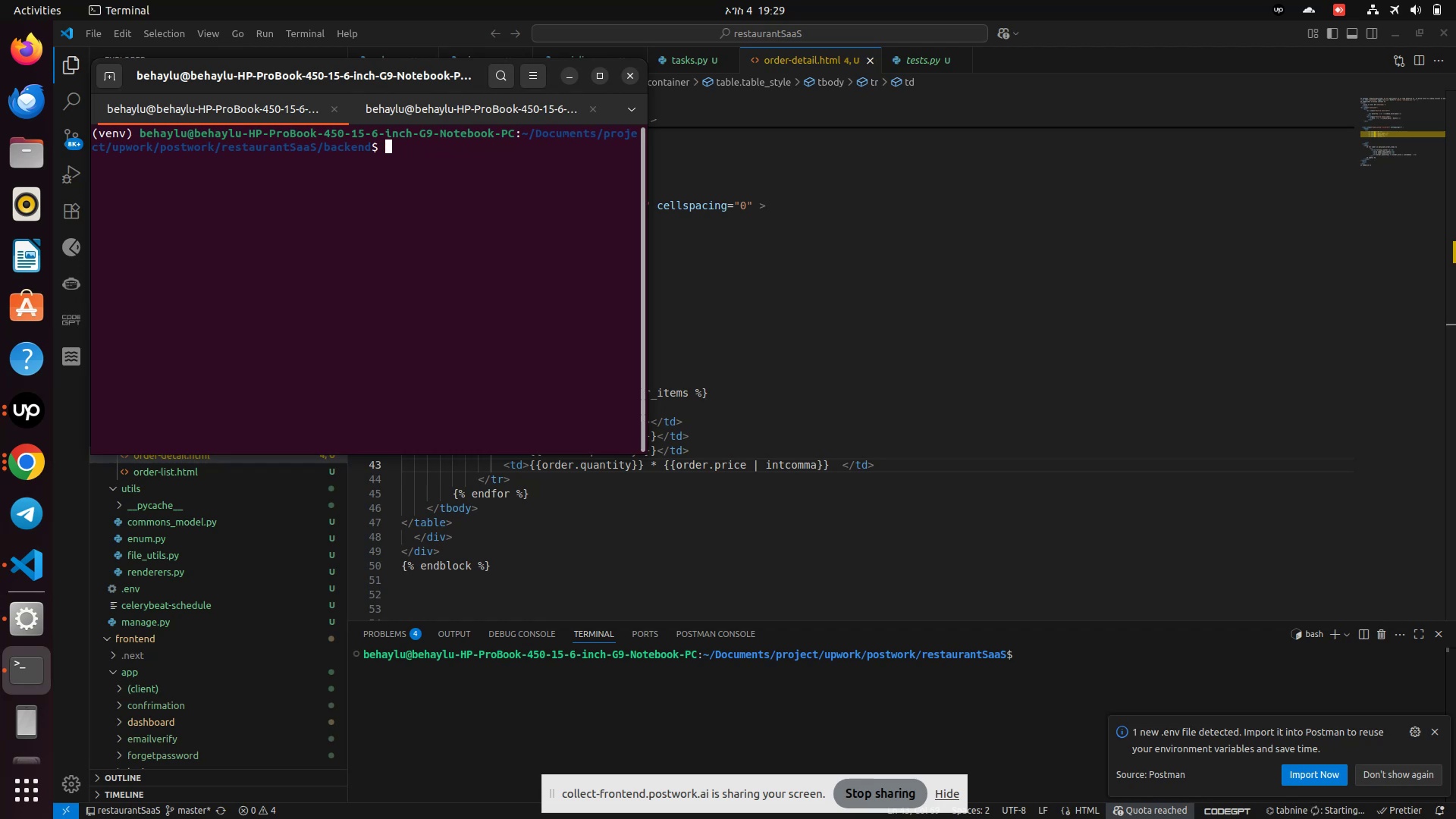 
type(uvicorn )
 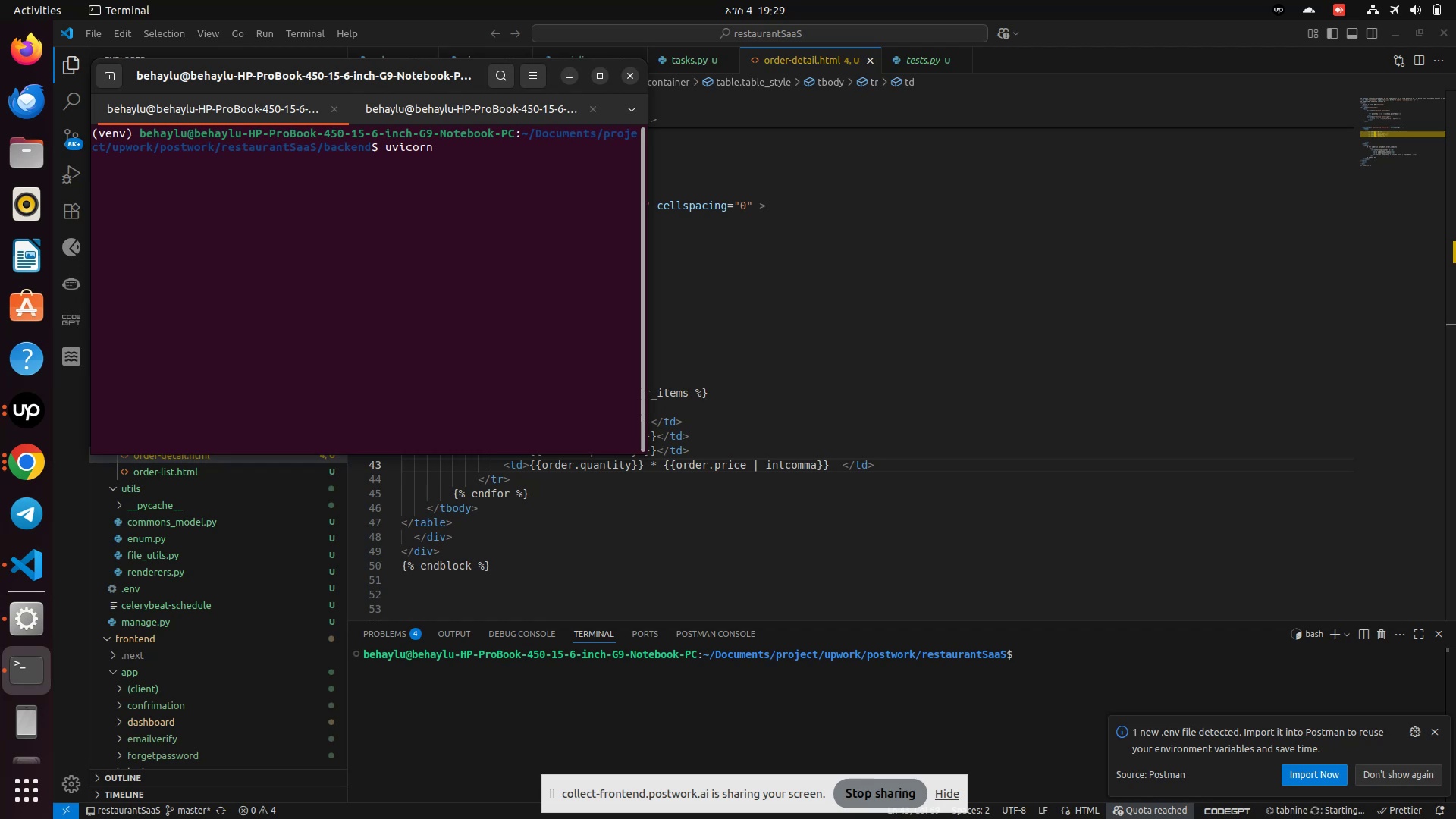 
wait(12.06)
 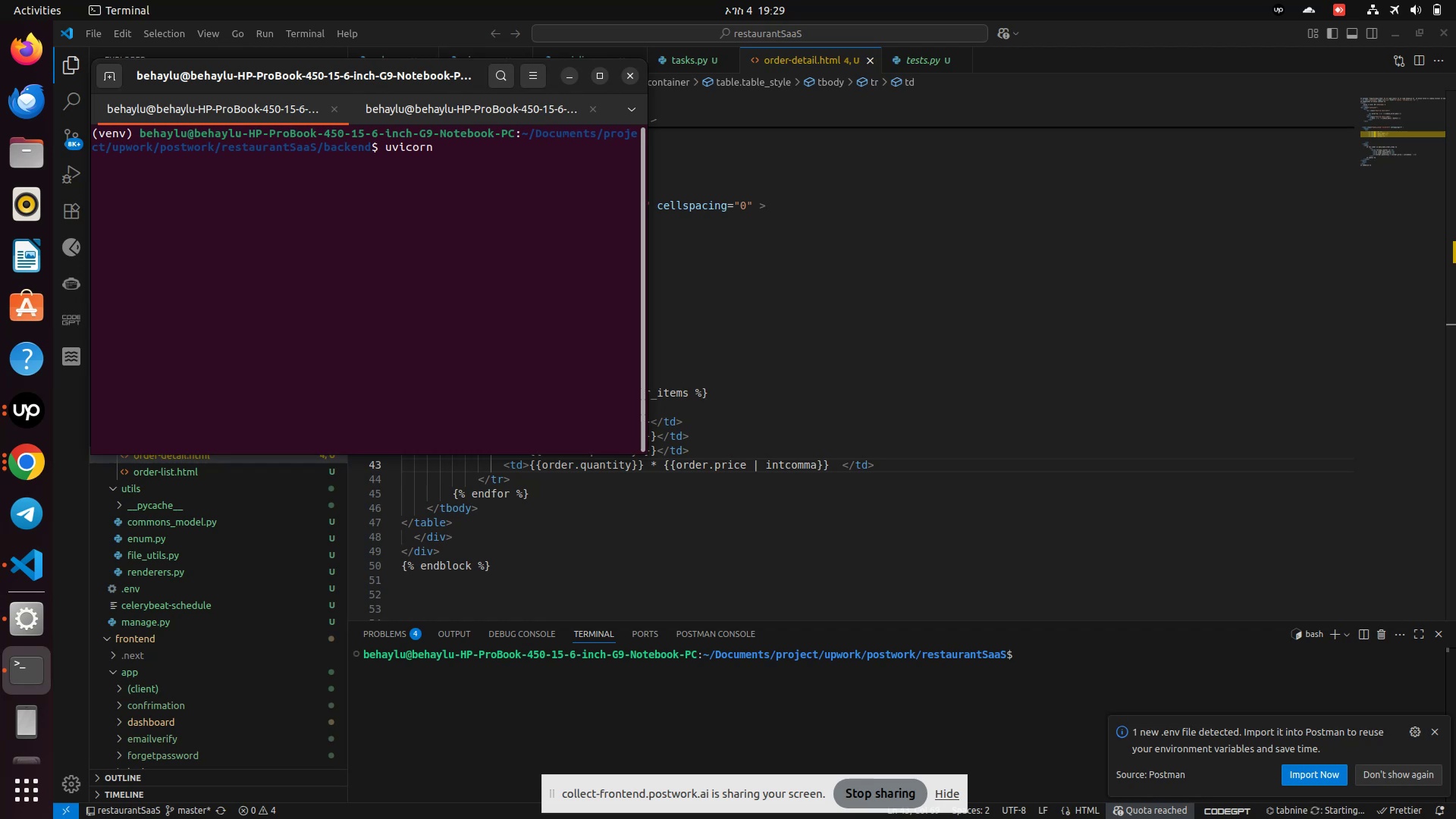 
type(restaurant.asgi:application --reload)
 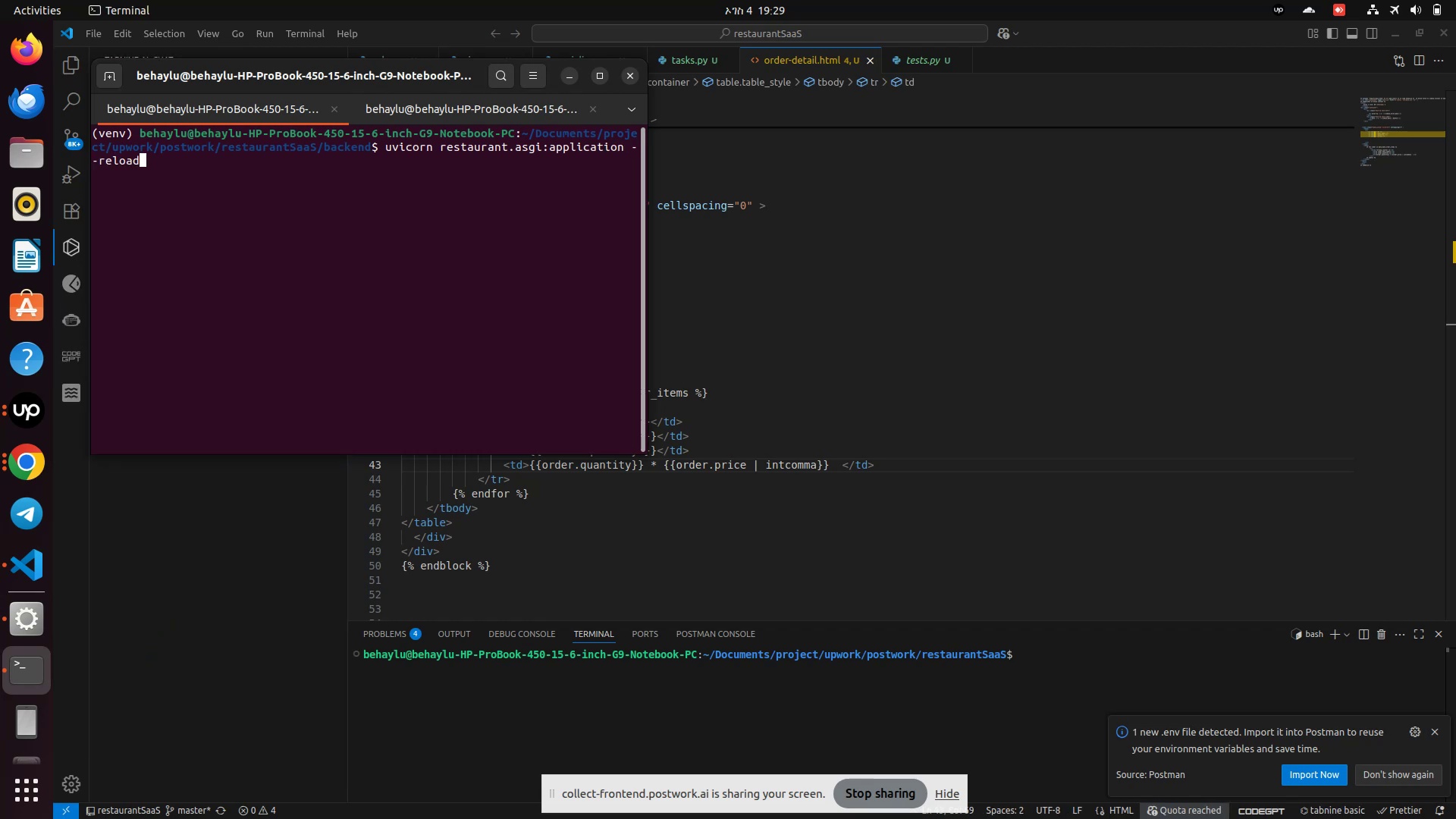 
 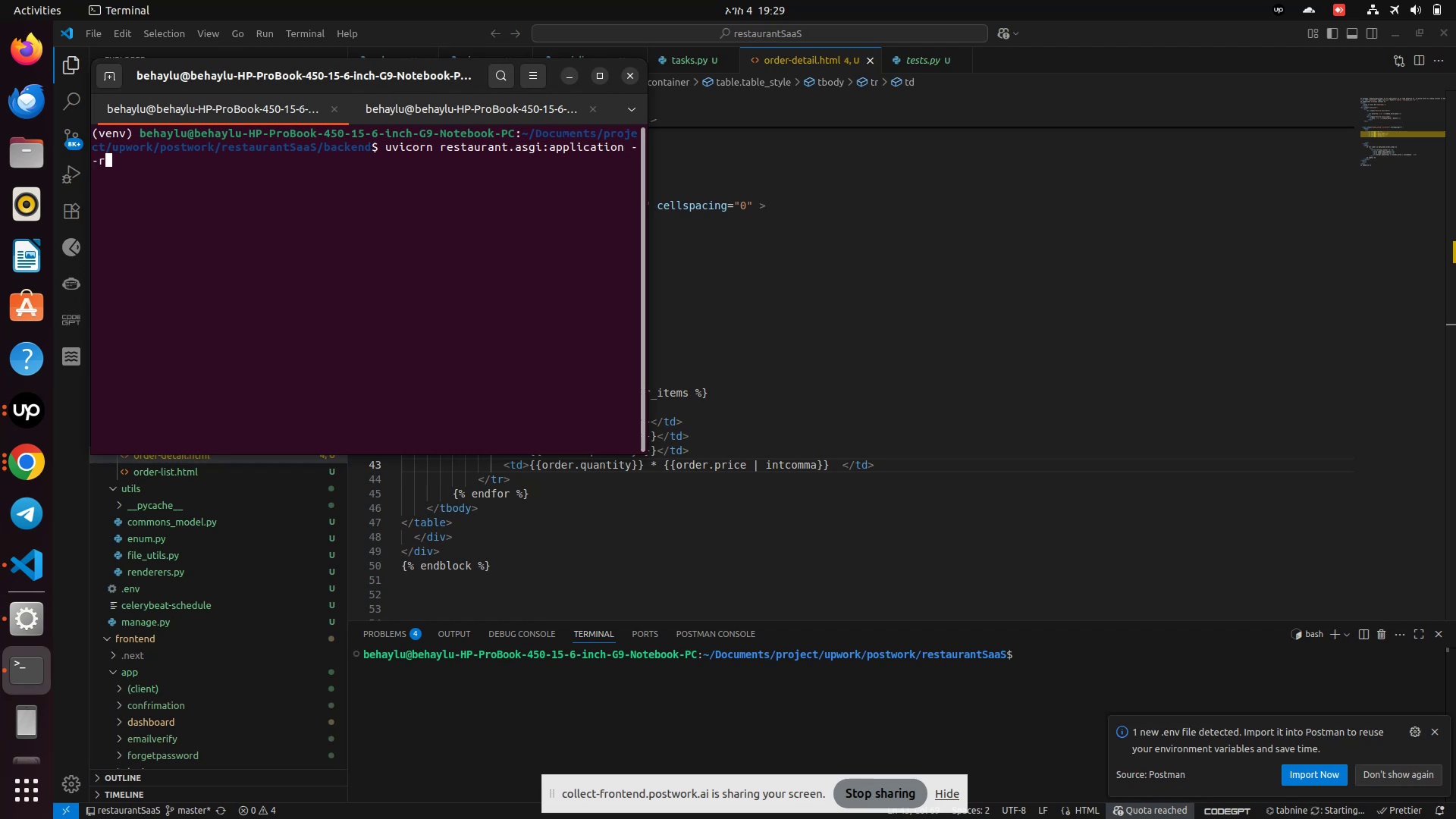 
key(Enter)
 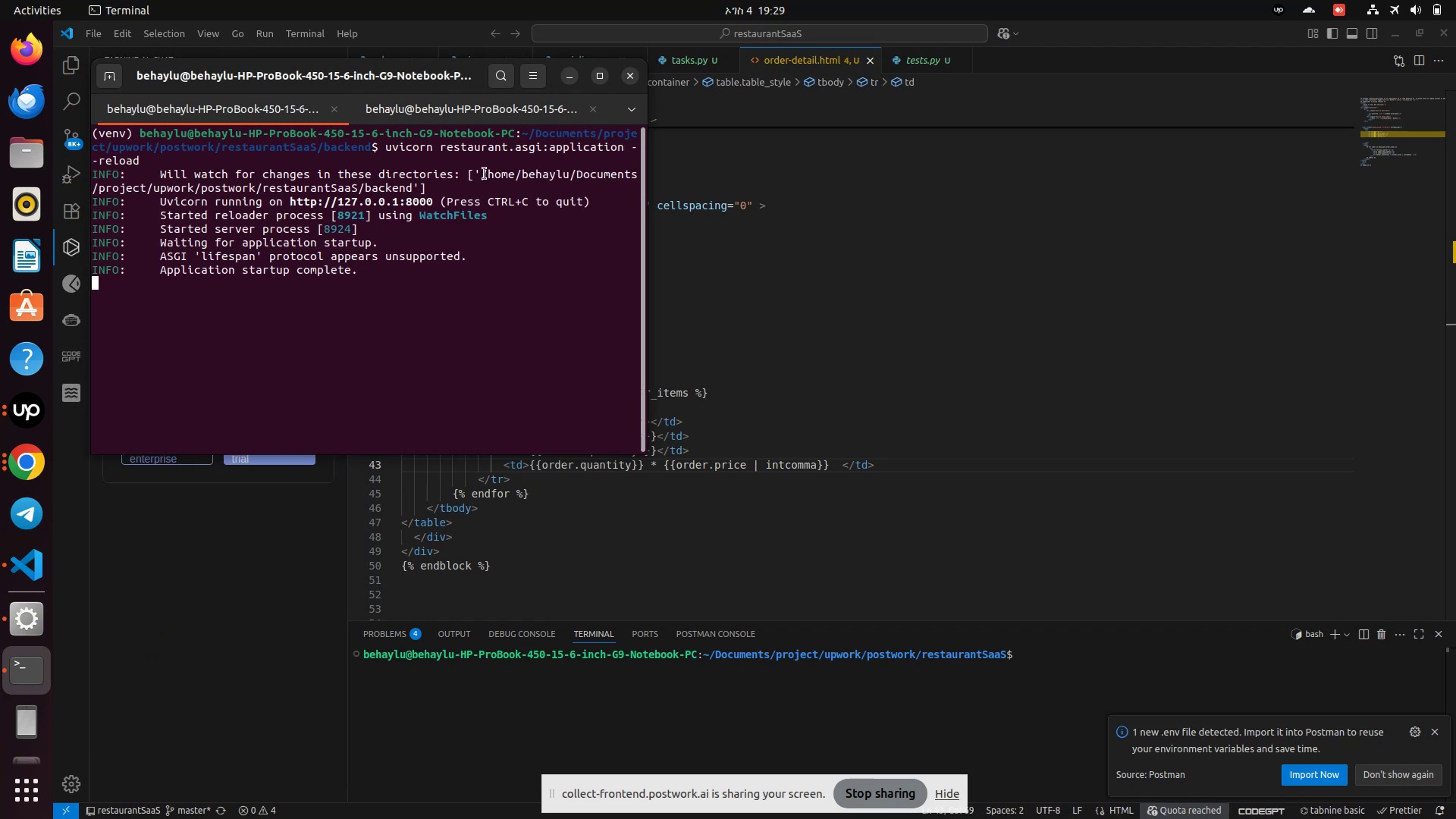 
wait(5.06)
 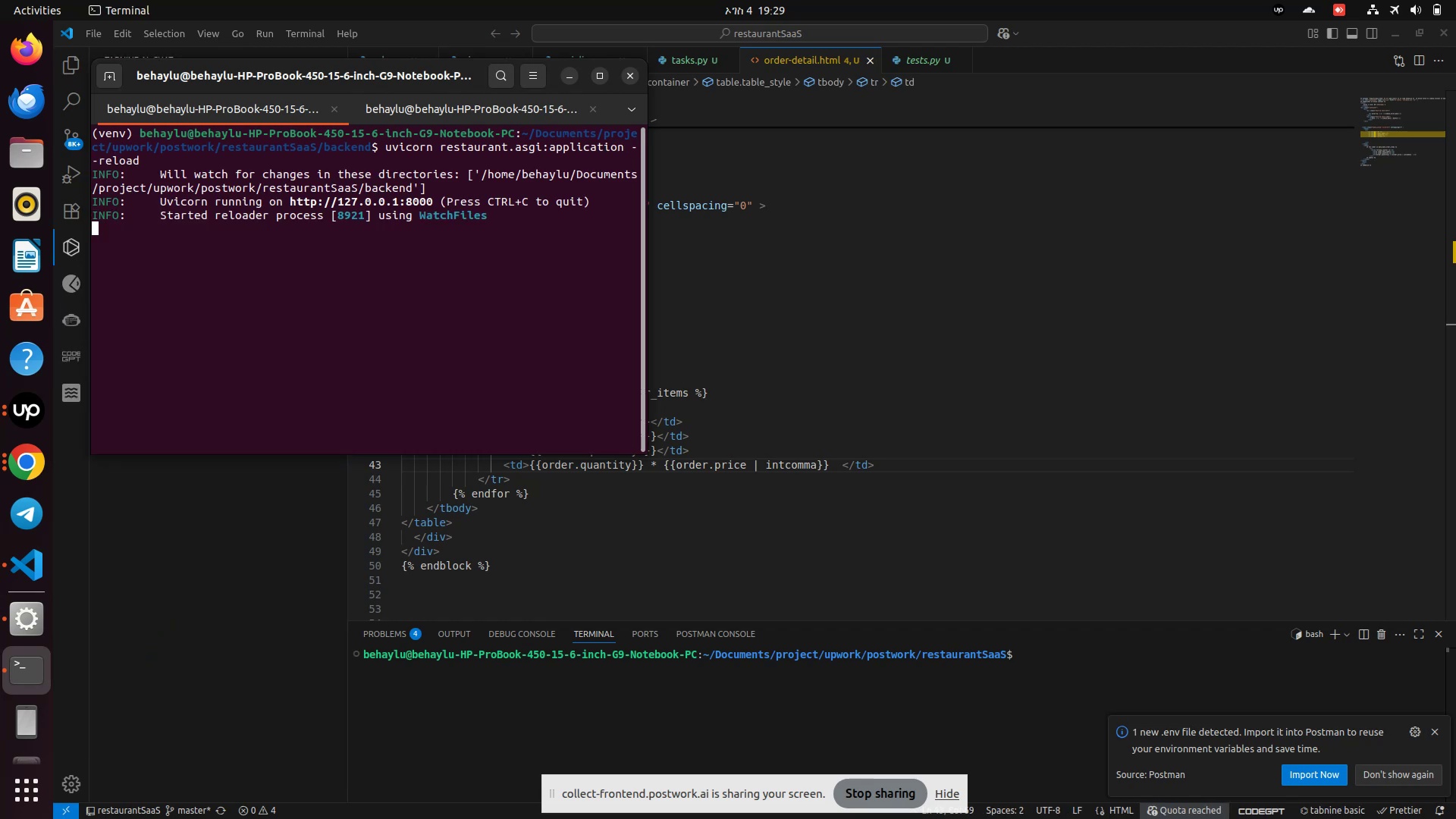 
scroll: coordinate [358, 218], scroll_direction: down, amount: 2.0
 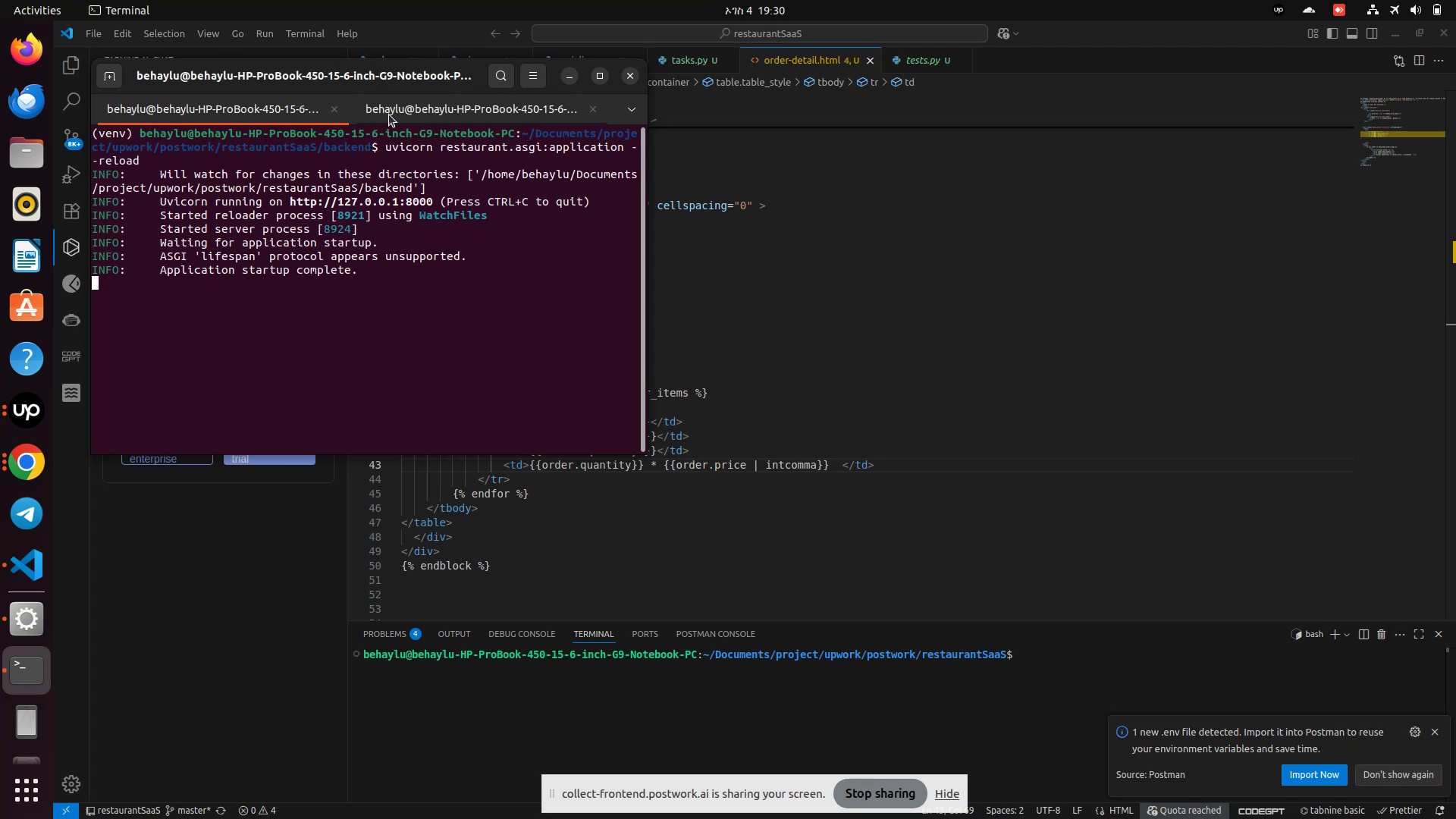 
left_click([389, 115])
 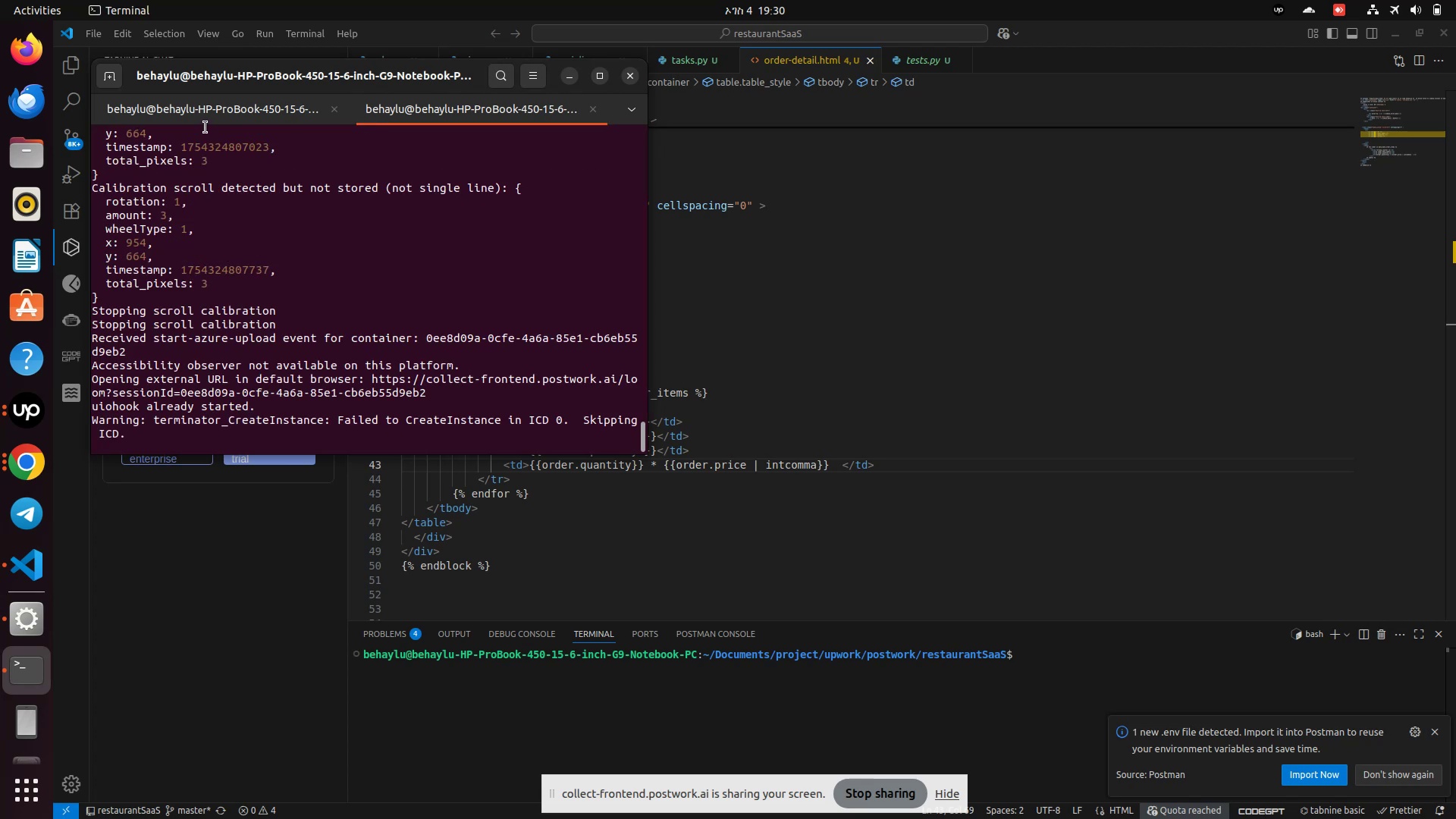 
left_click([203, 116])
 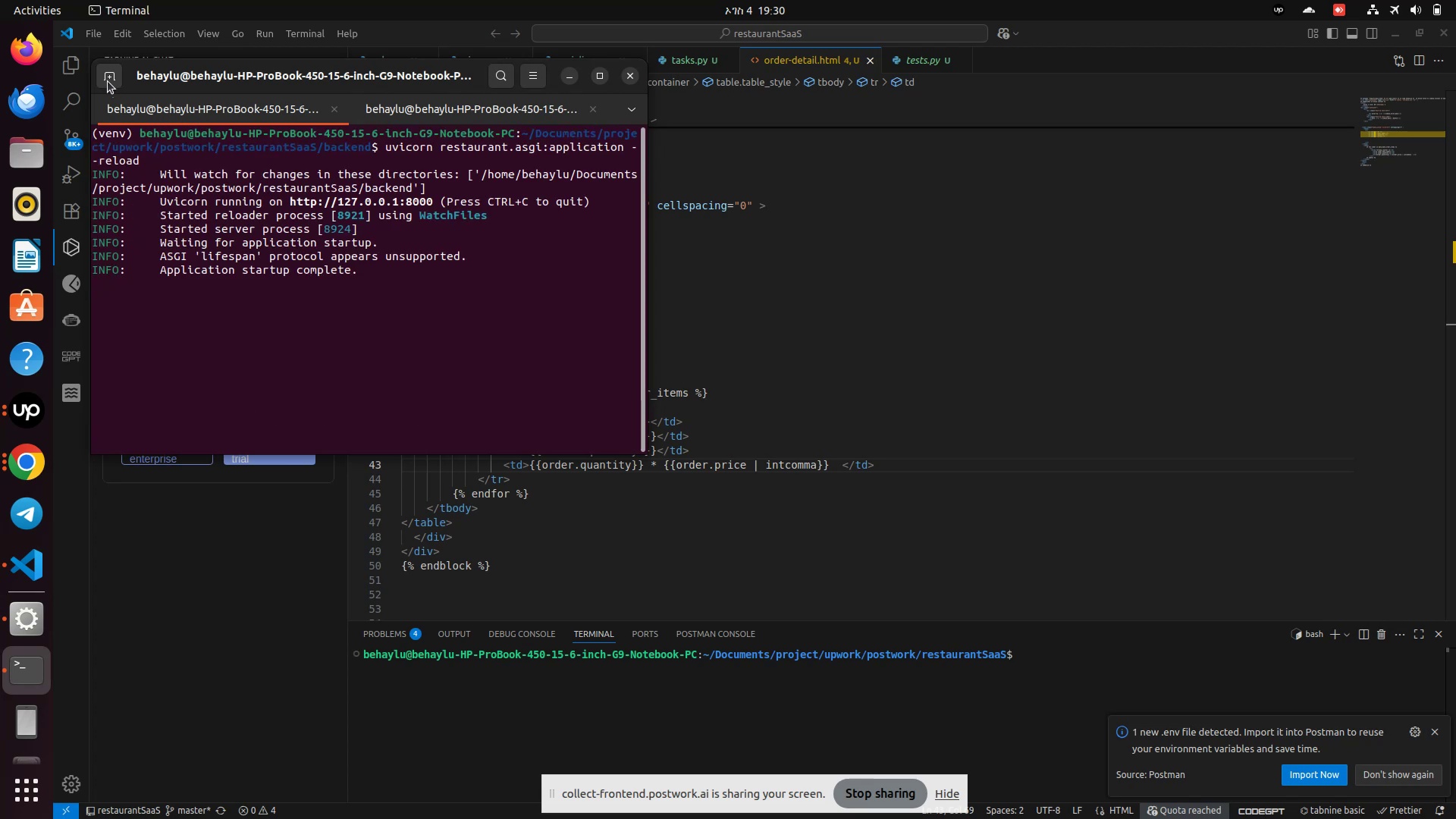 
left_click([108, 81])
 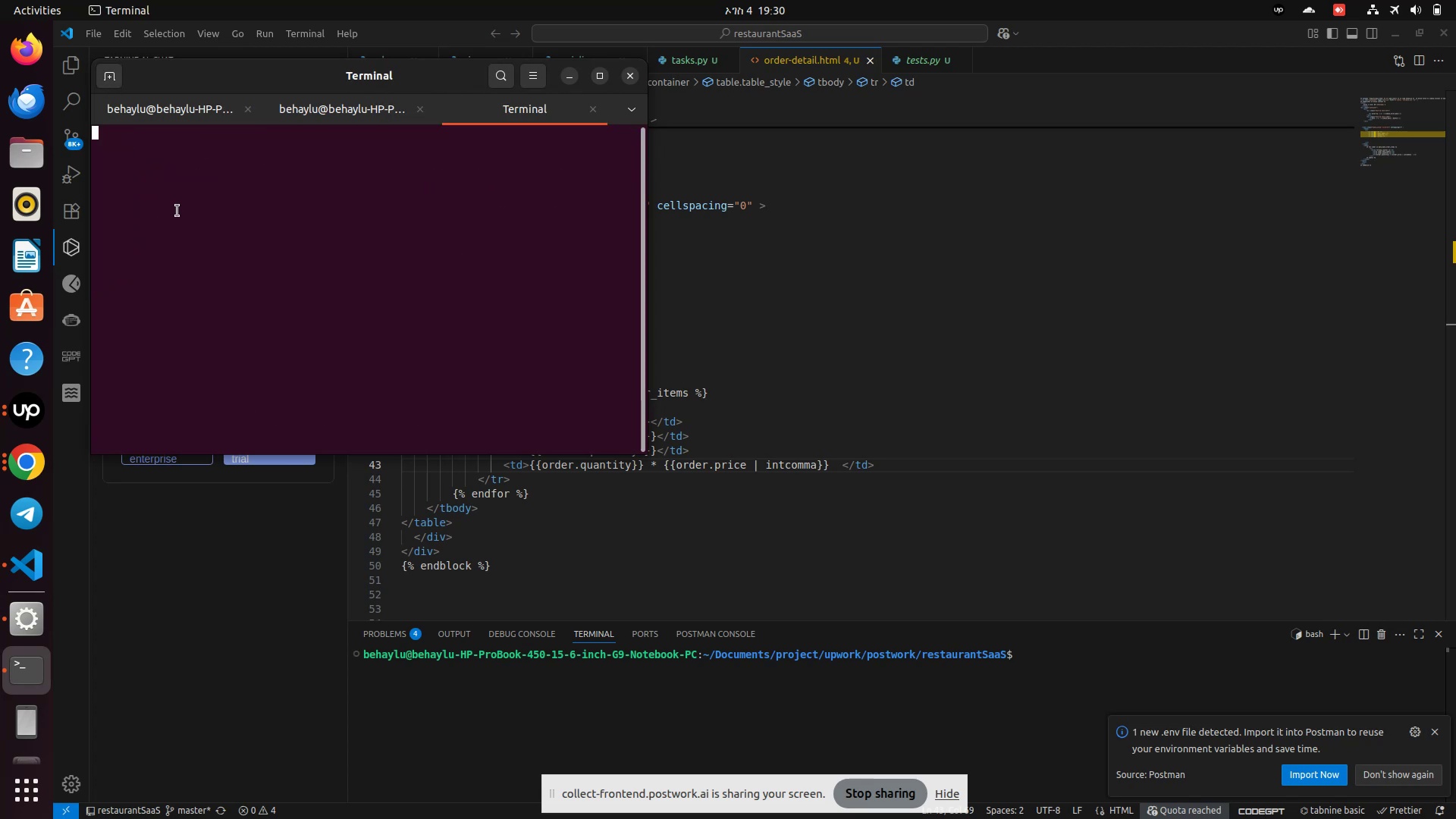 
left_click([177, 211])
 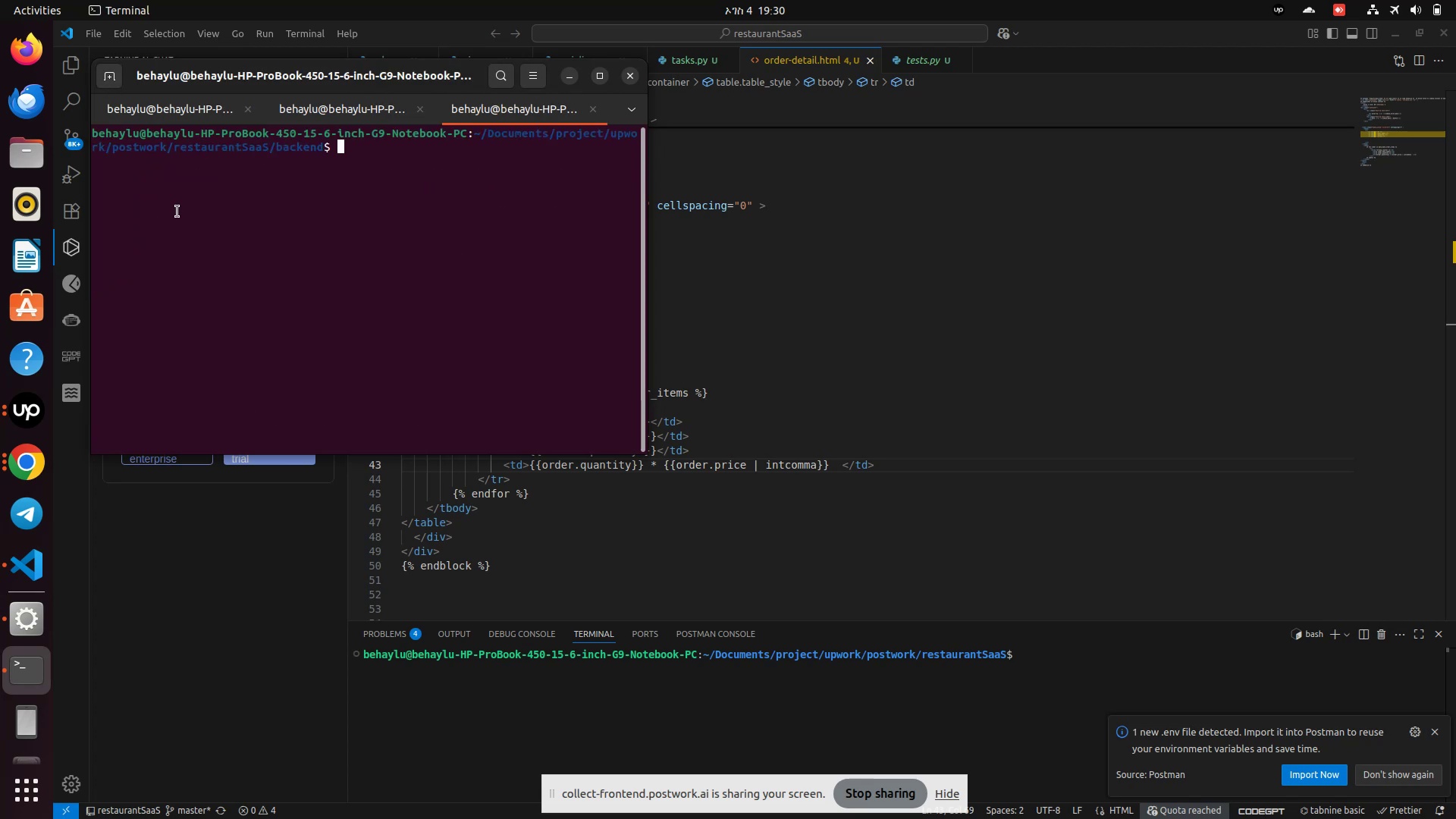 
key(Enter)
 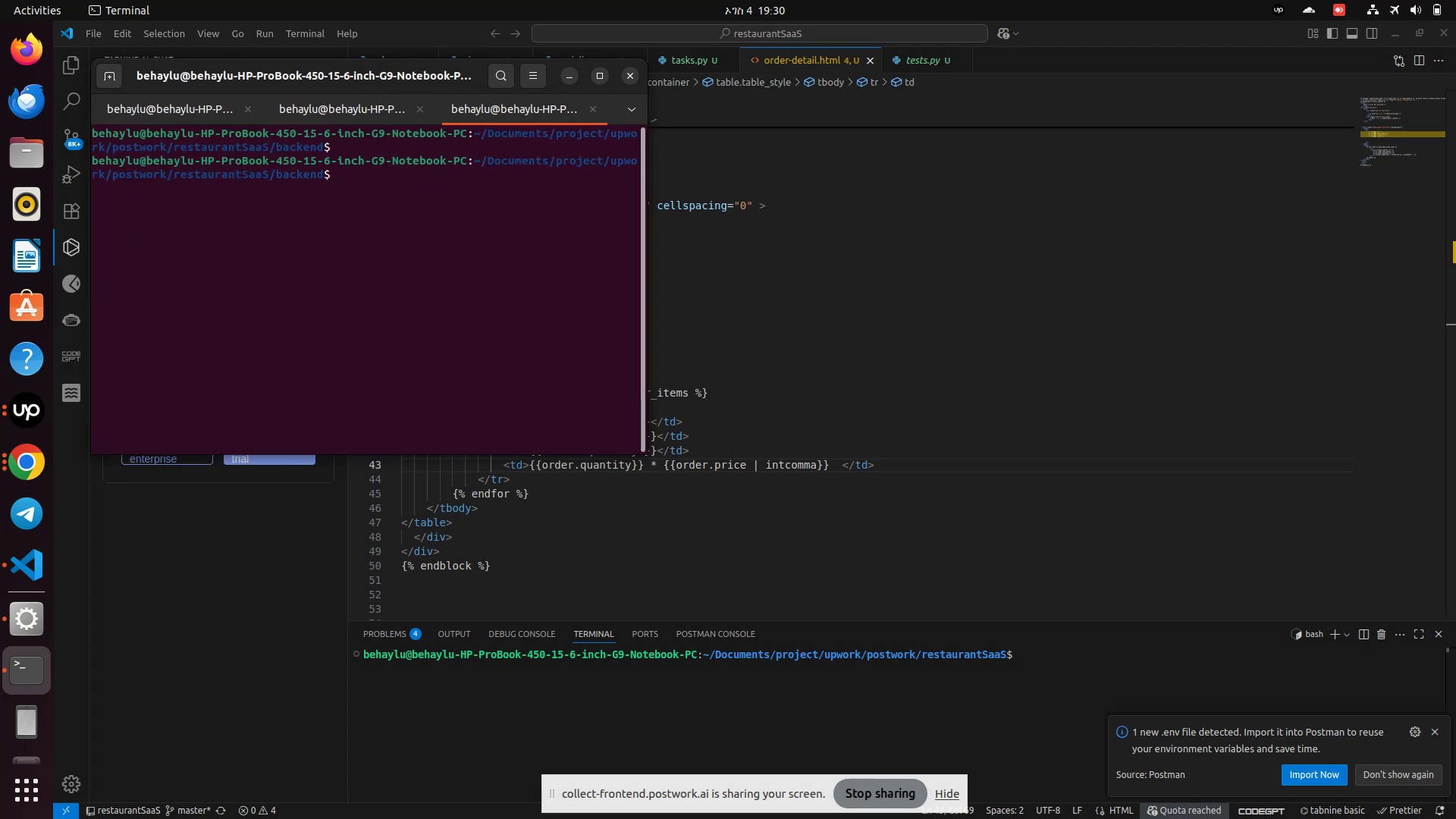 
type(cd fro)
key(Tab)
type(nt)
key(Tab)
type(cd ./front)
key(Tab)
type(end)
 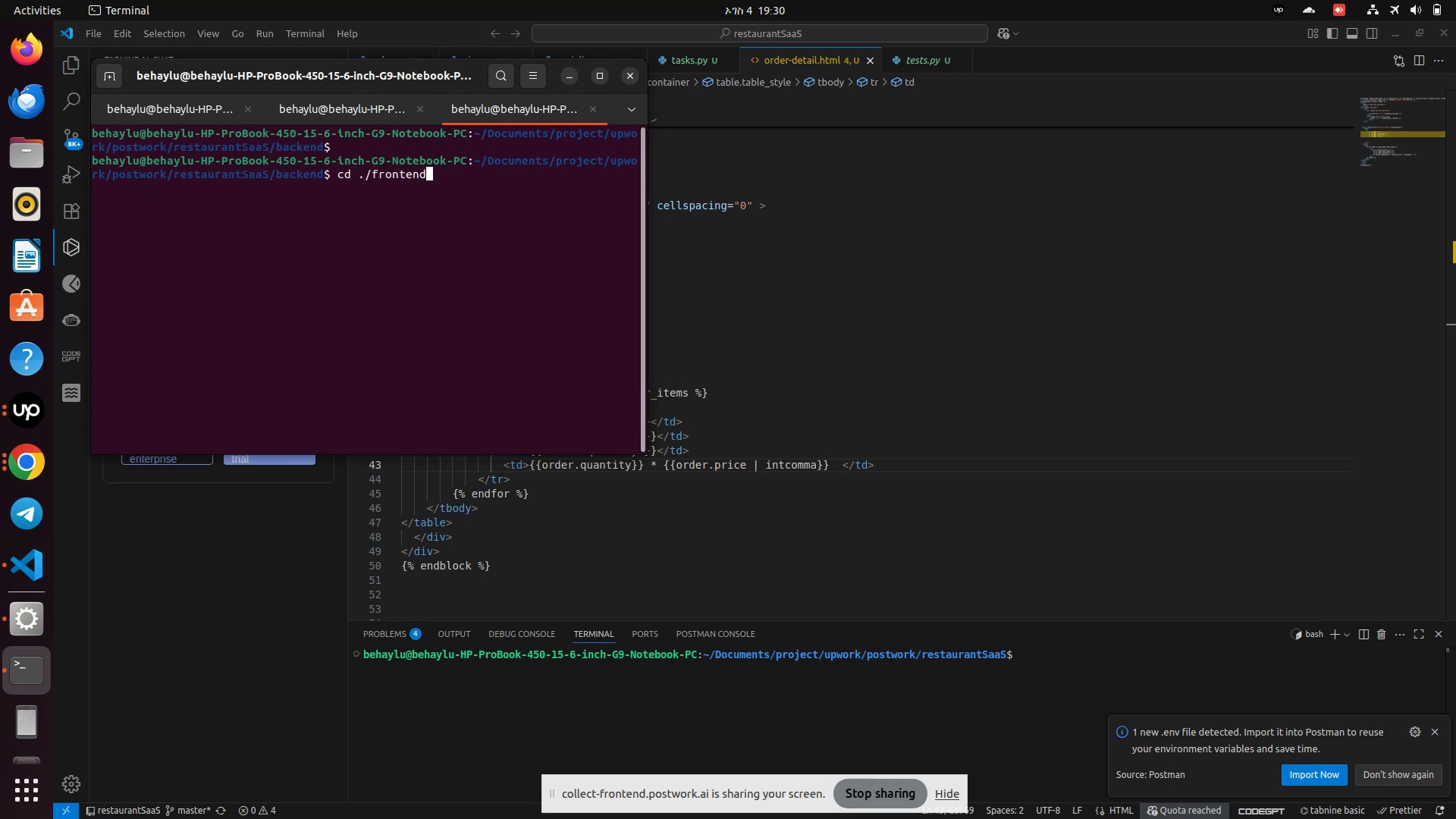 
hold_key(key=Backspace, duration=0.84)
 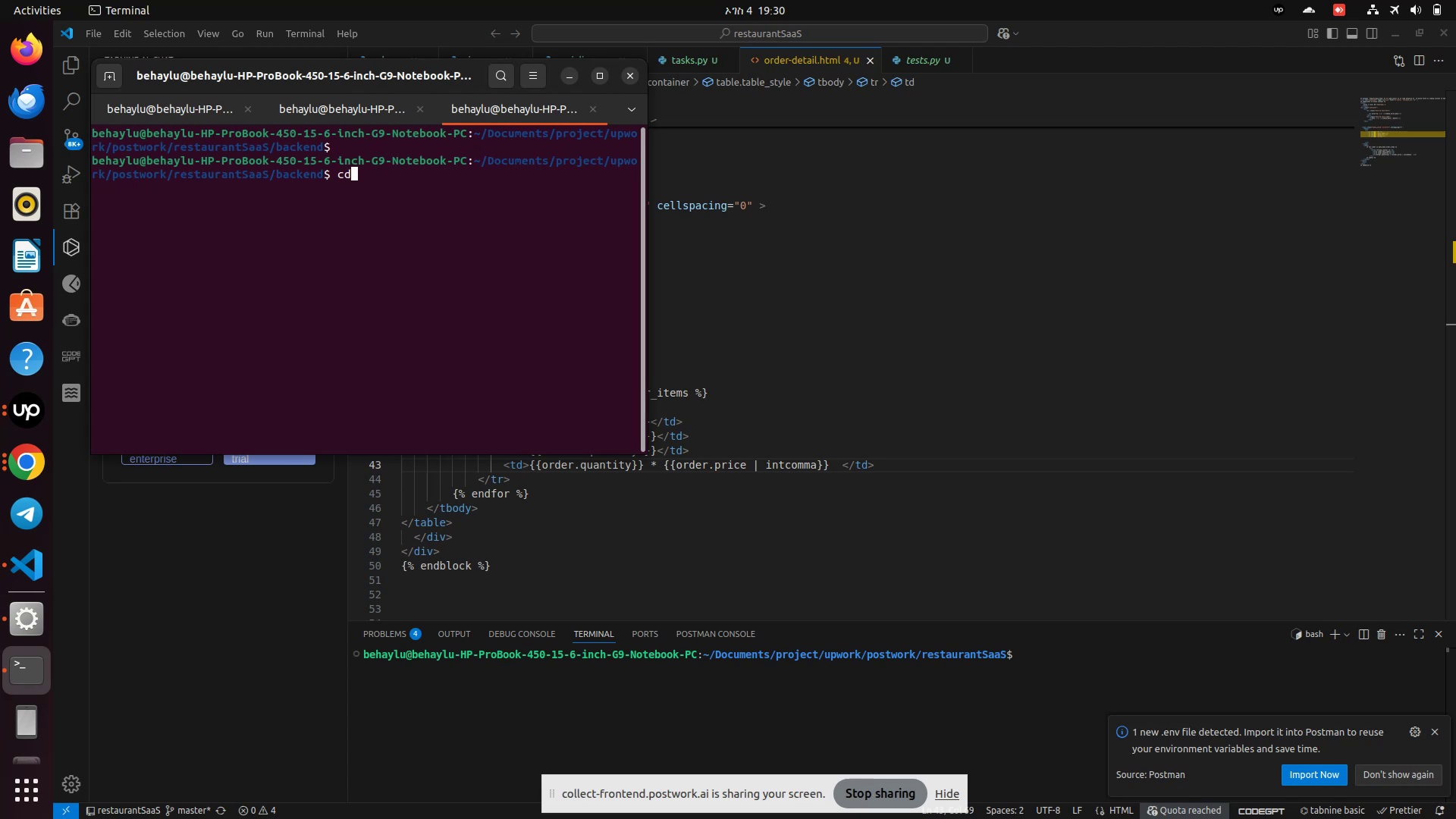 
key(Enter)
 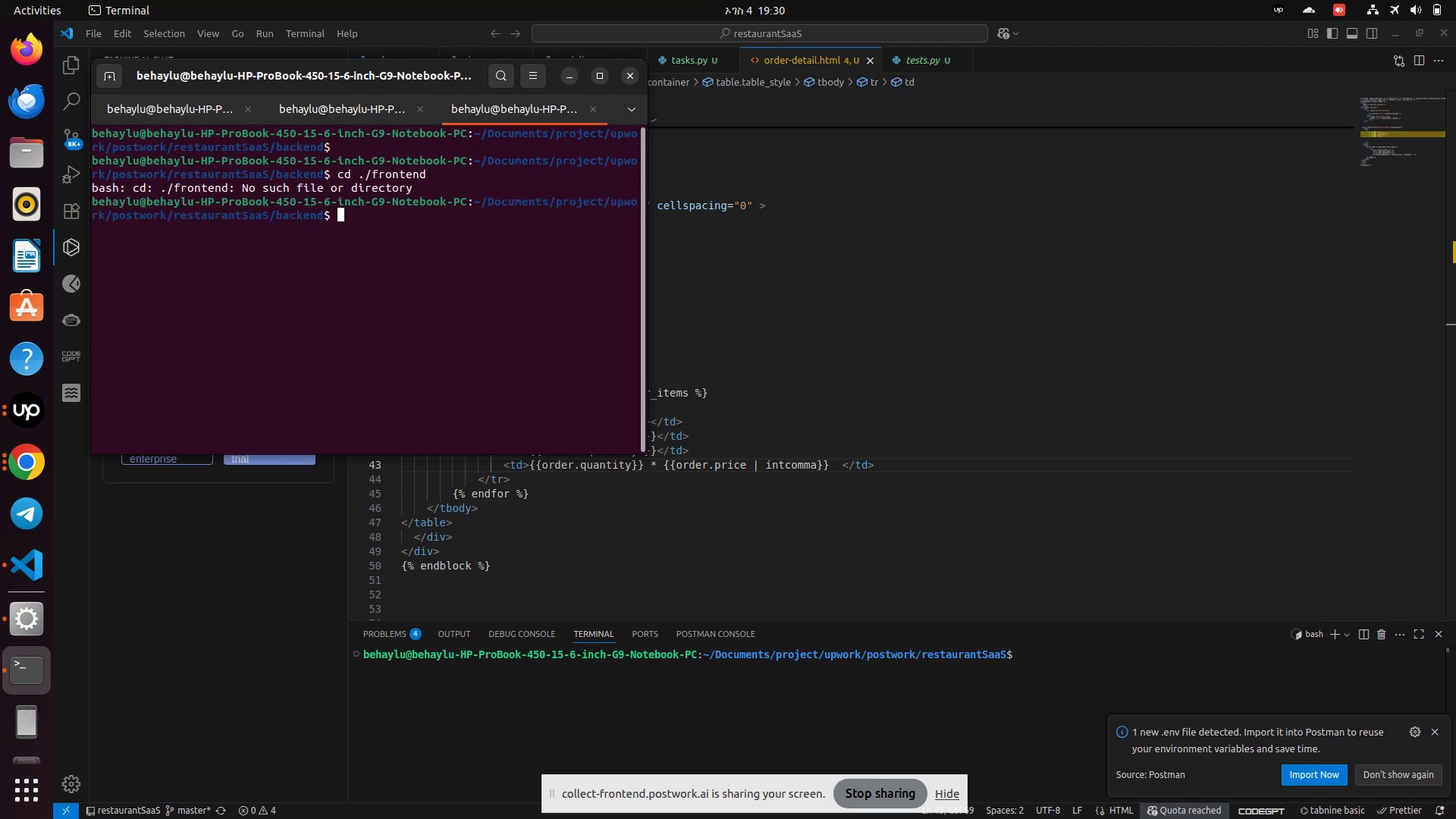 
type(cd ../front)
key(Tab)
 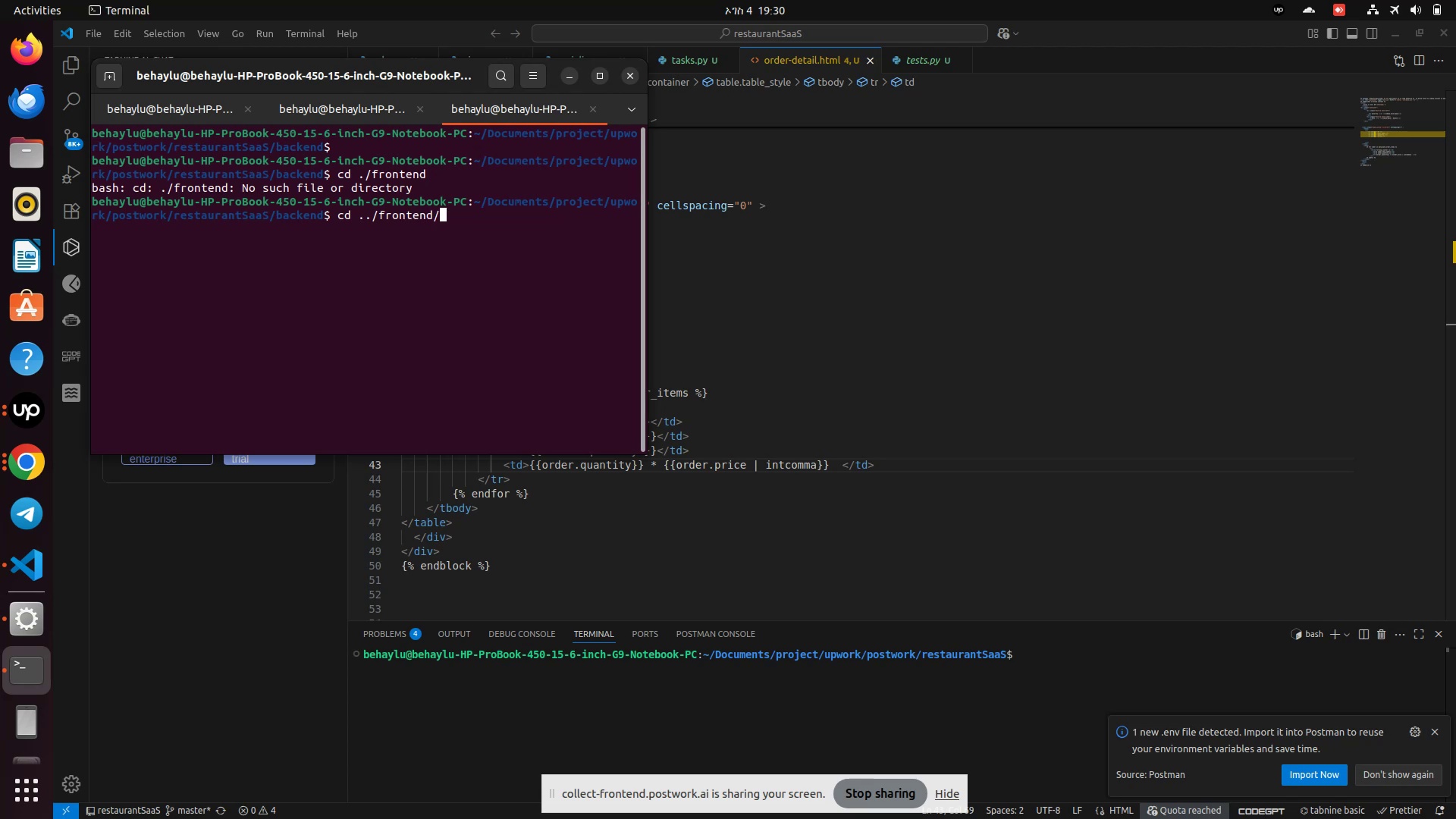 
key(Enter)
 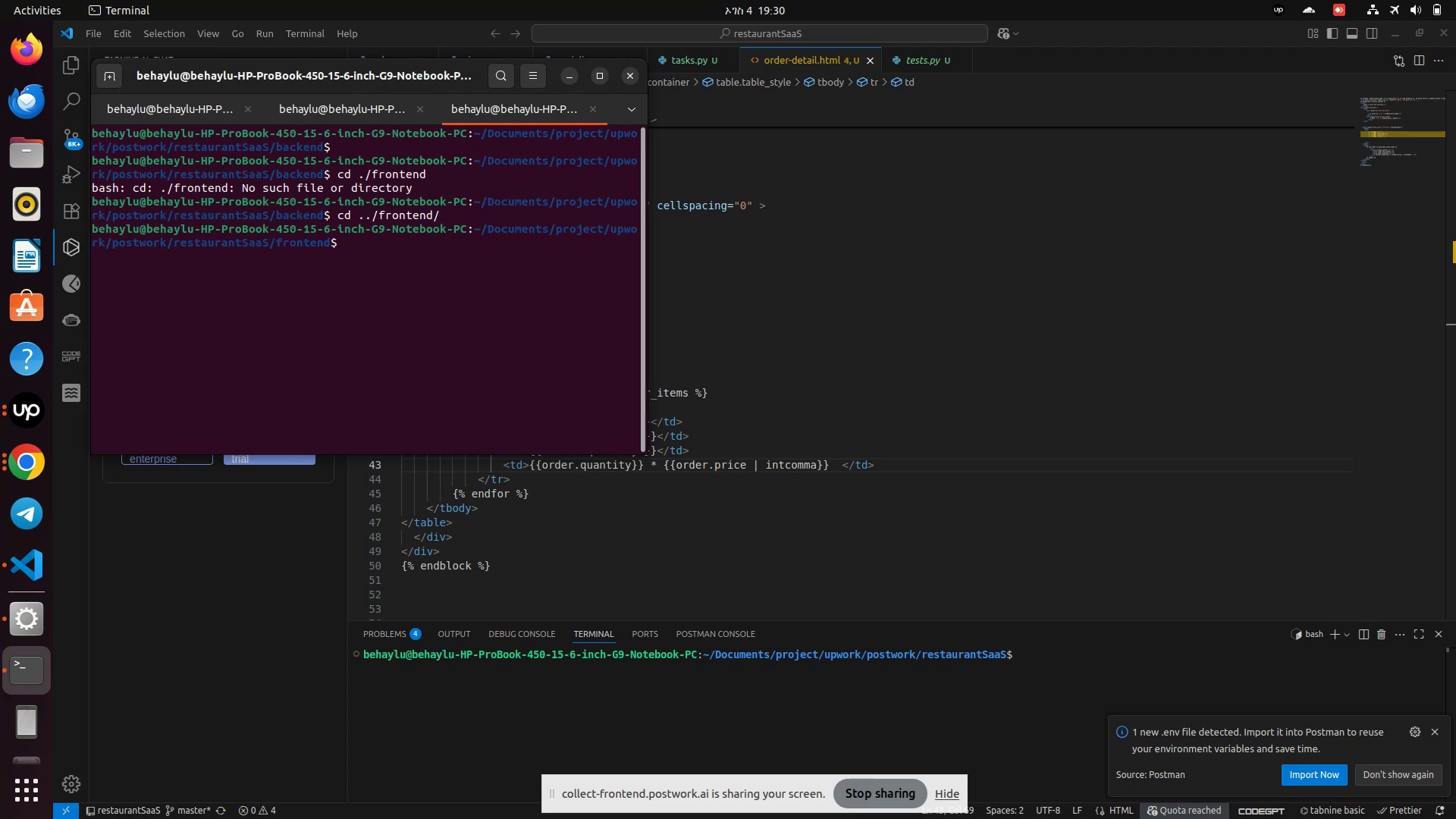 
type(npm run dev)
 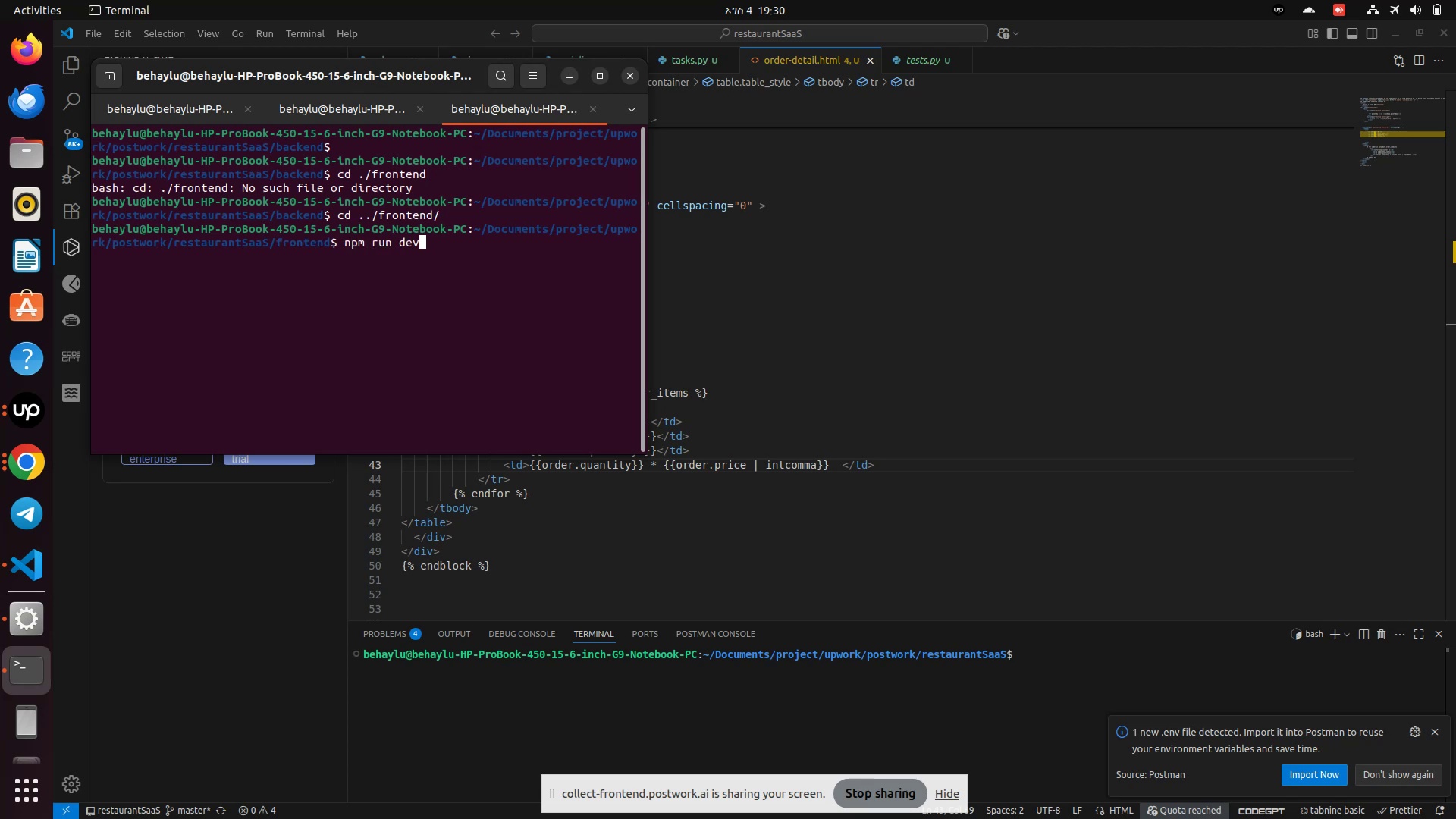 
key(Enter)
 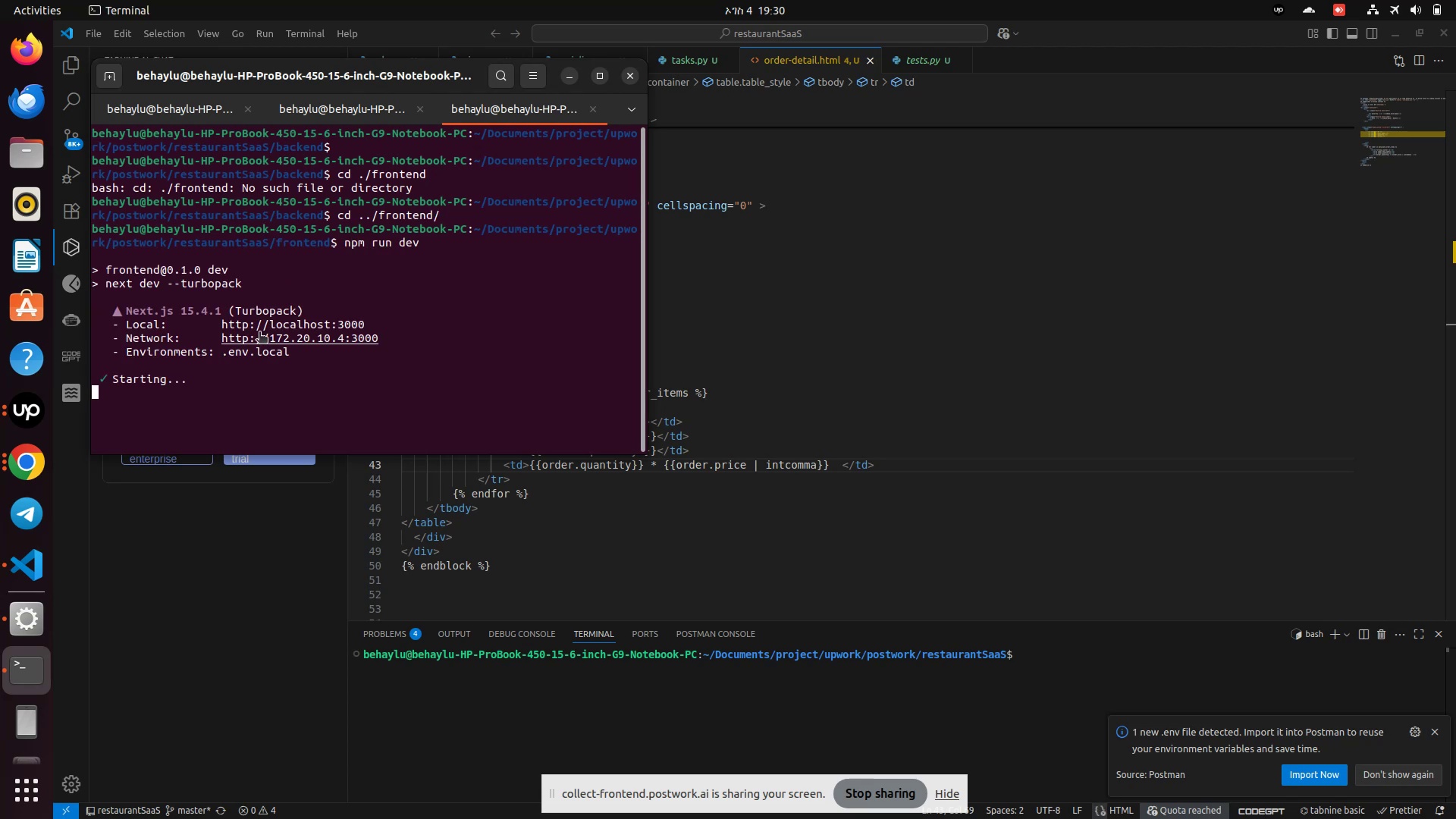 
wait(5.65)
 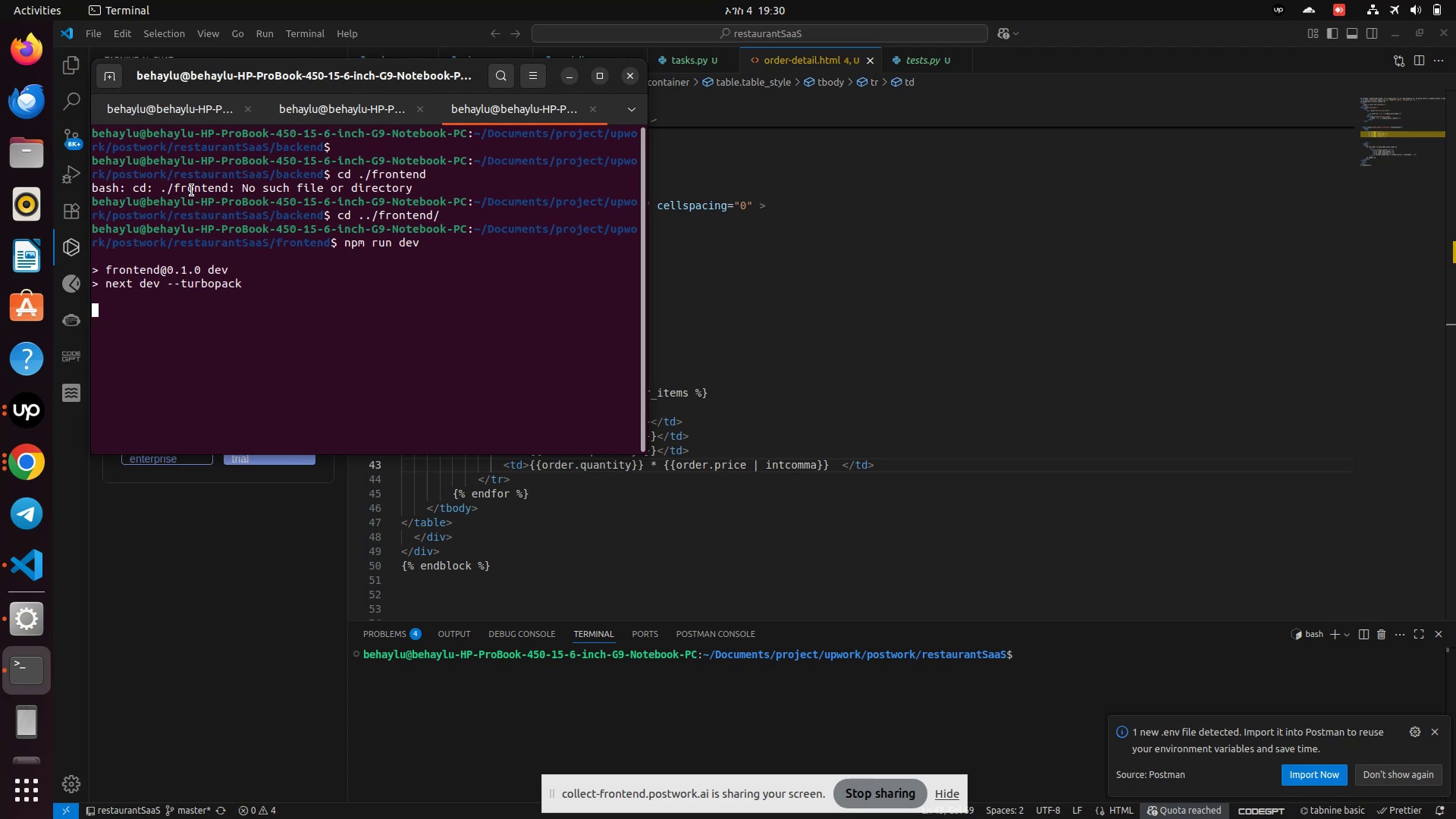 
left_click([296, 324])
 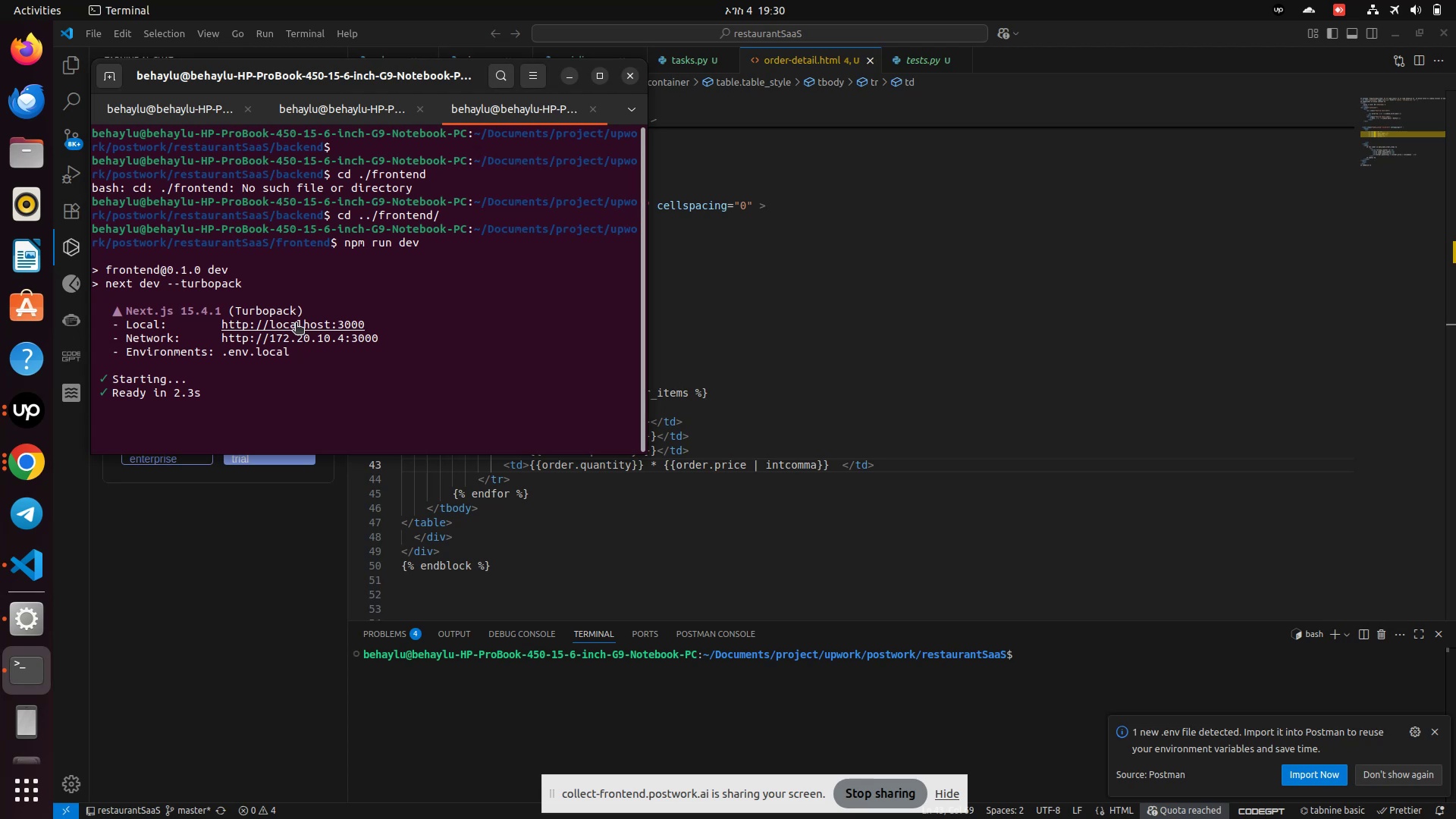 
hold_key(key=ControlLeft, duration=0.87)
left_click([296, 324])
 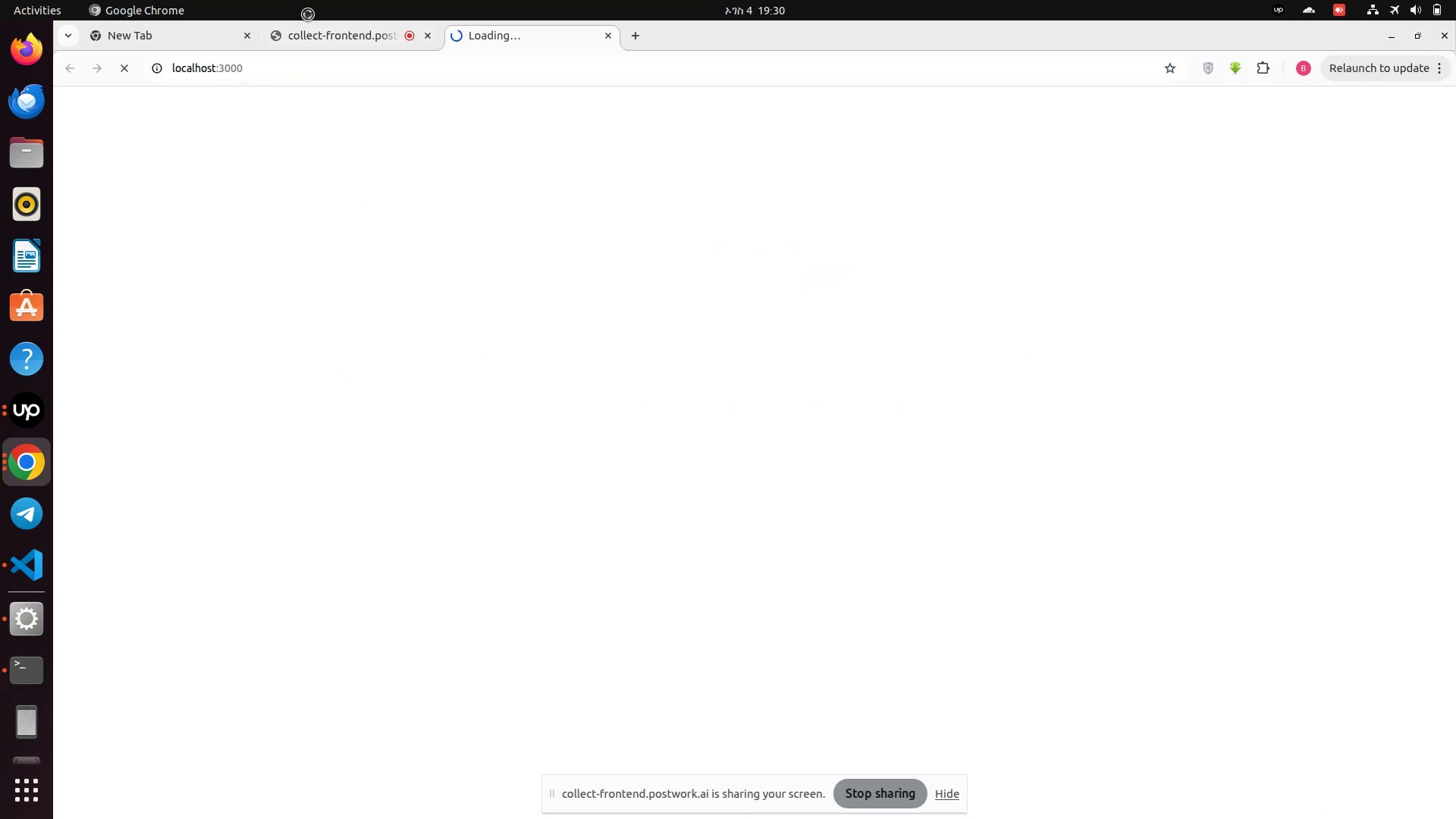 
left_click([303, 42])
 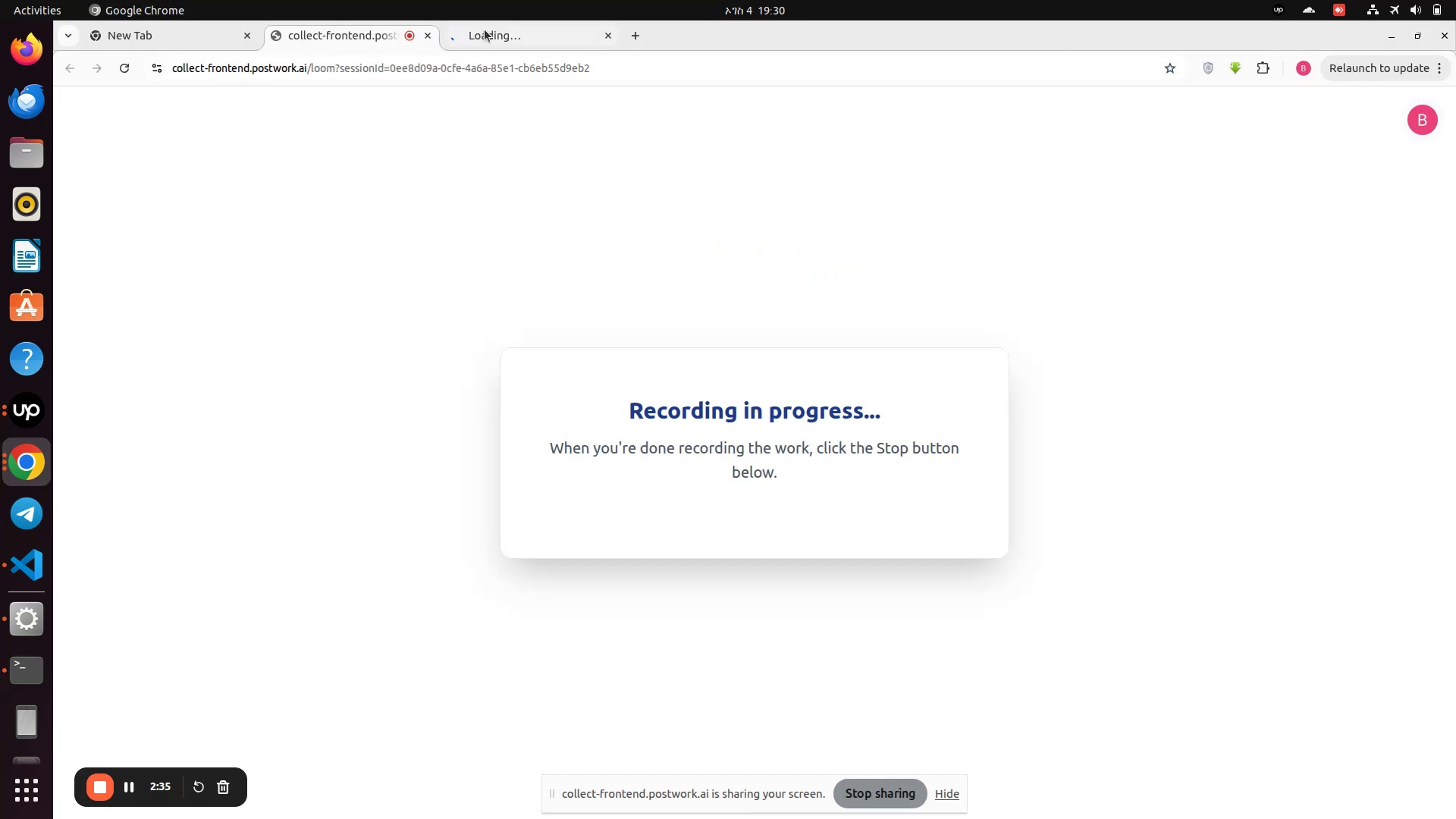 
left_click([485, 30])
 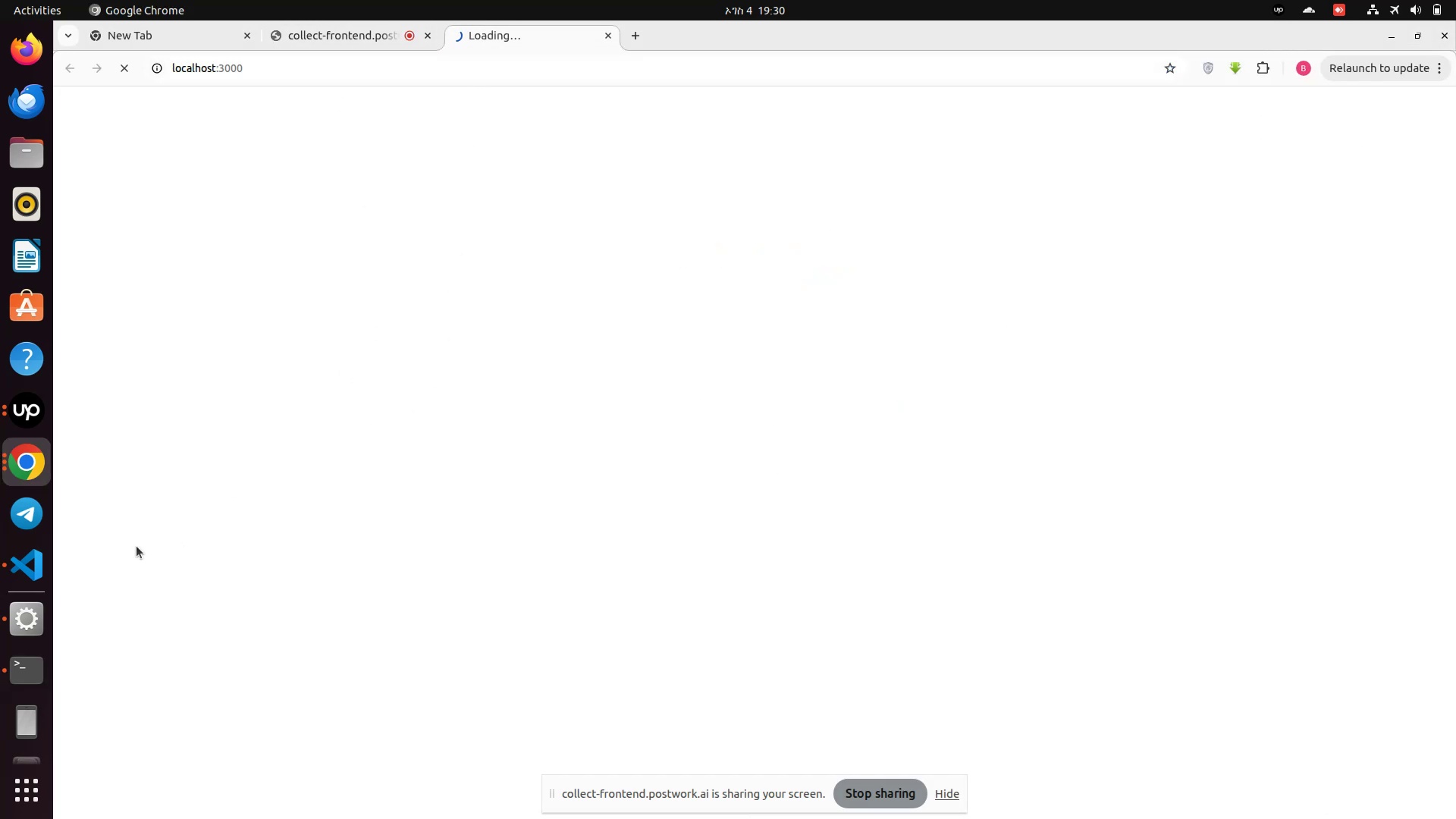 
left_click([15, 565])
 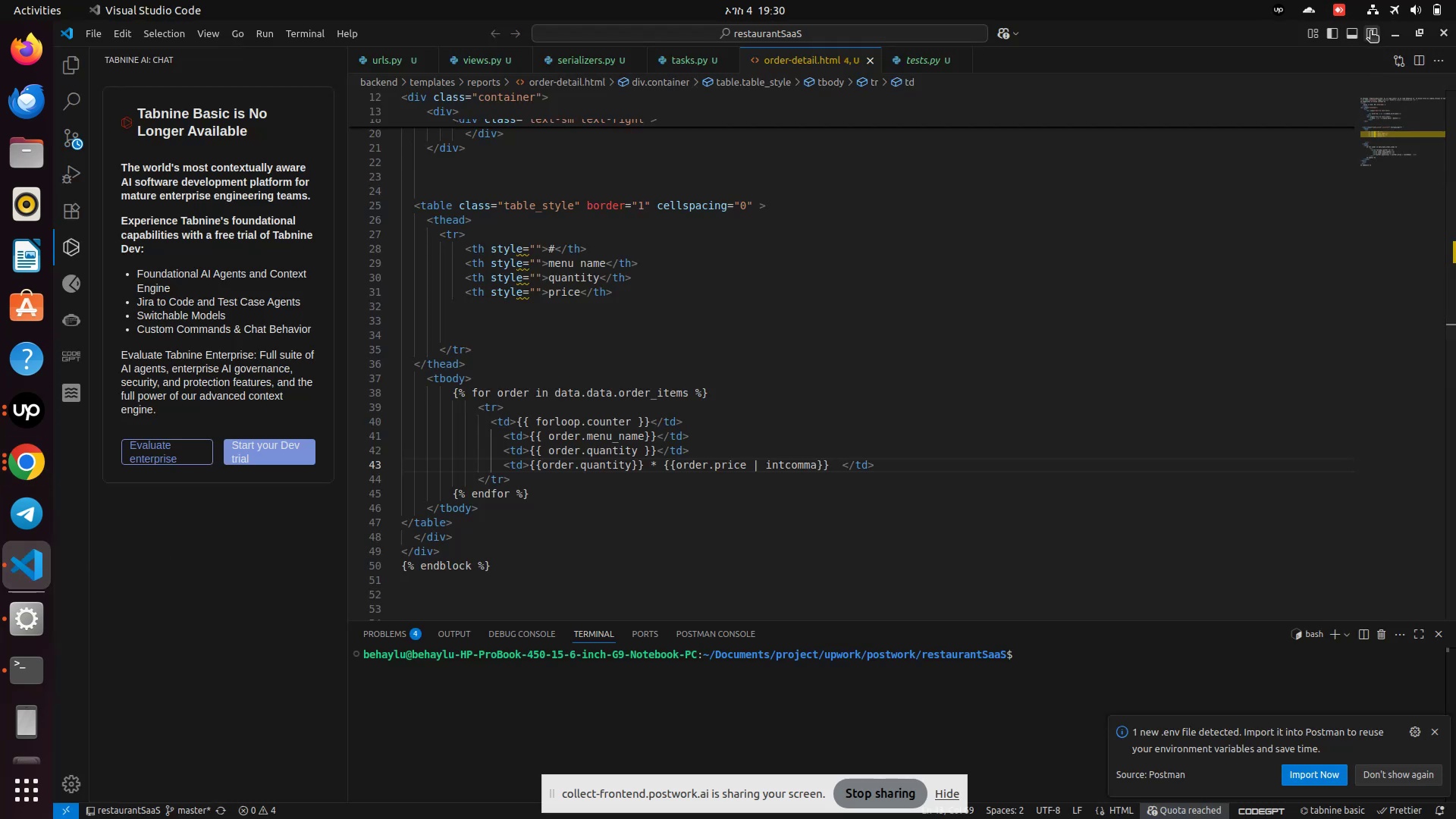 
left_click([1396, 34])
 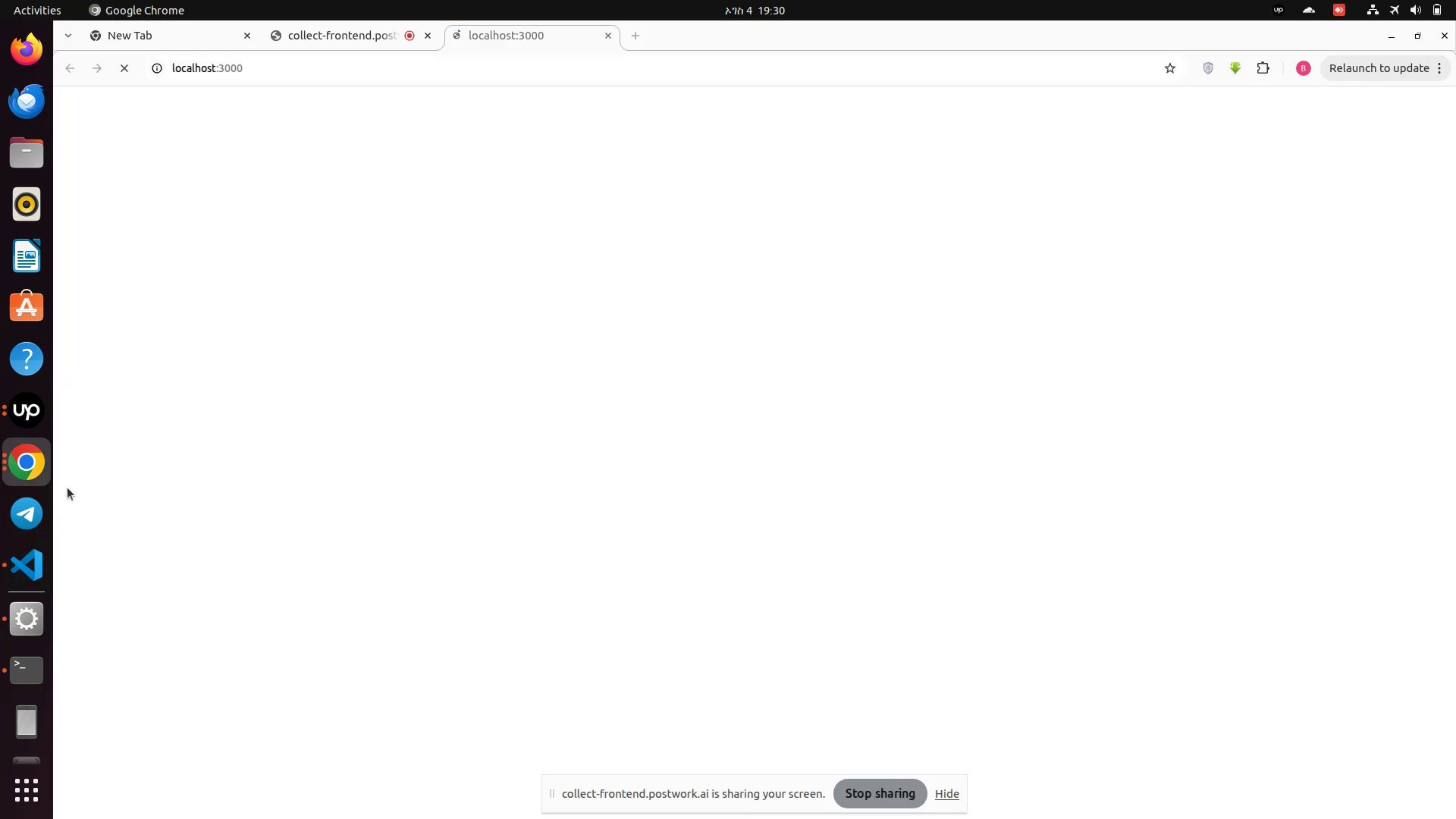 
mouse_move([45, 467])
 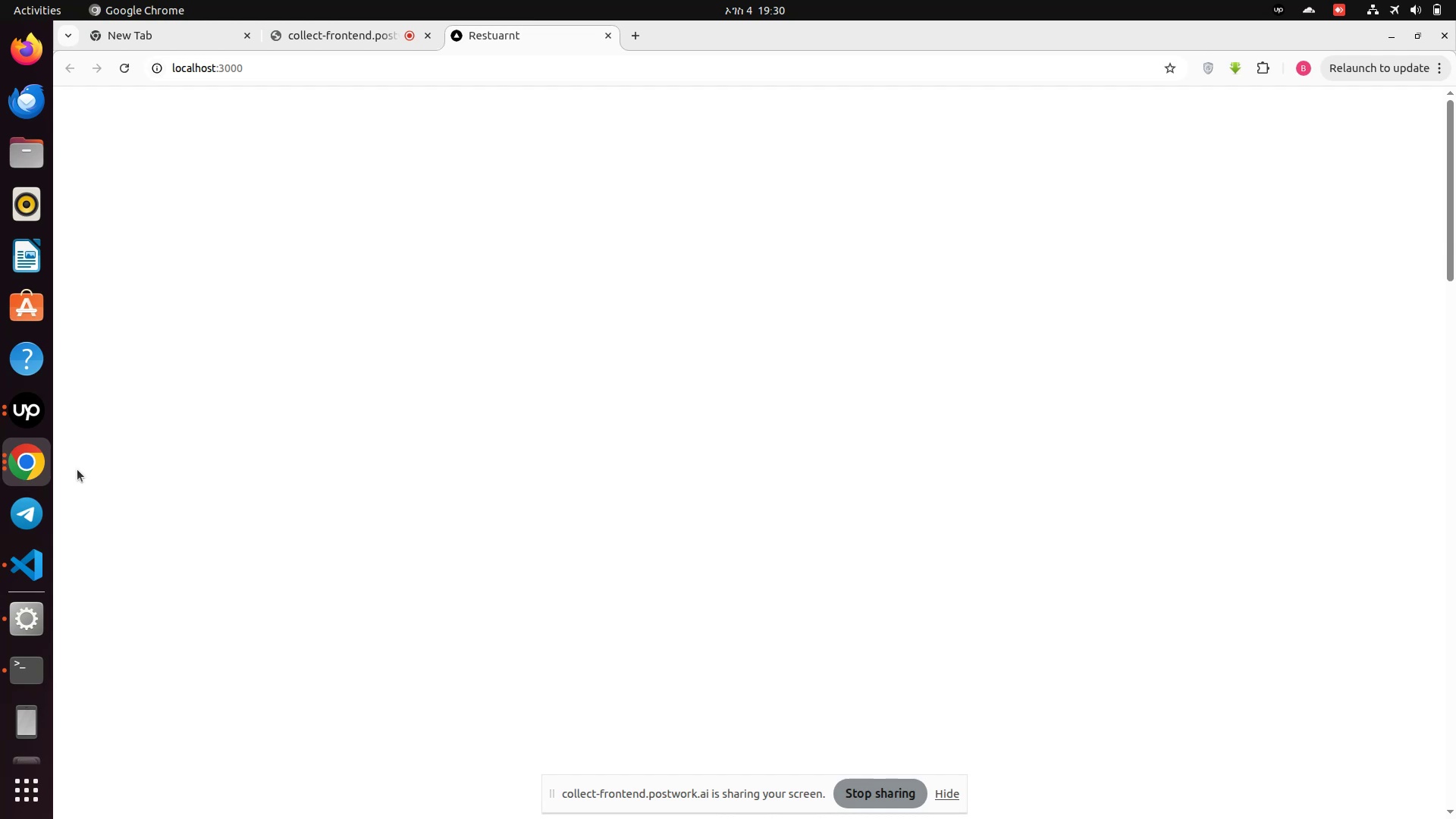 
left_click([39, 474])
 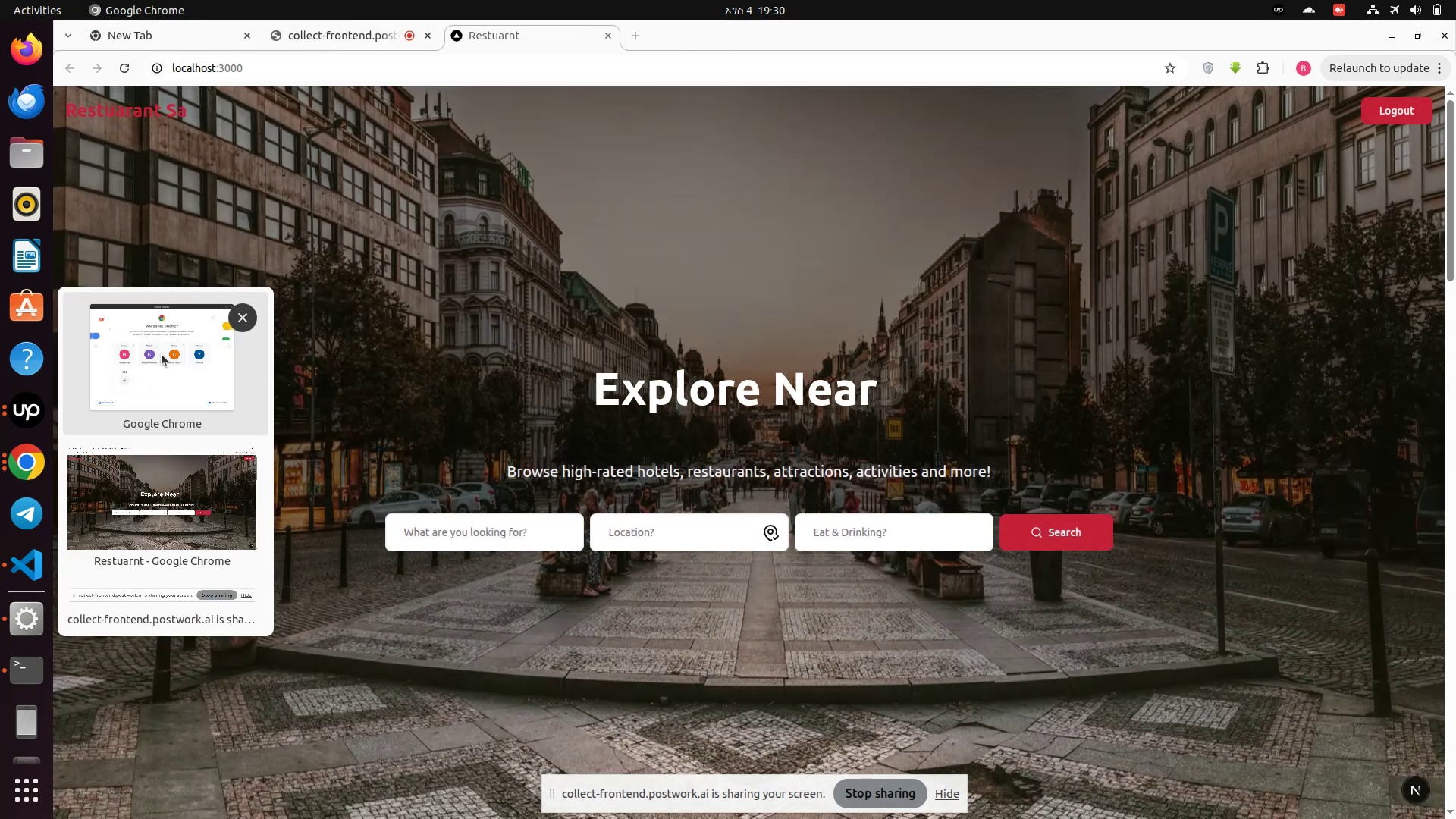 
left_click([162, 354])
 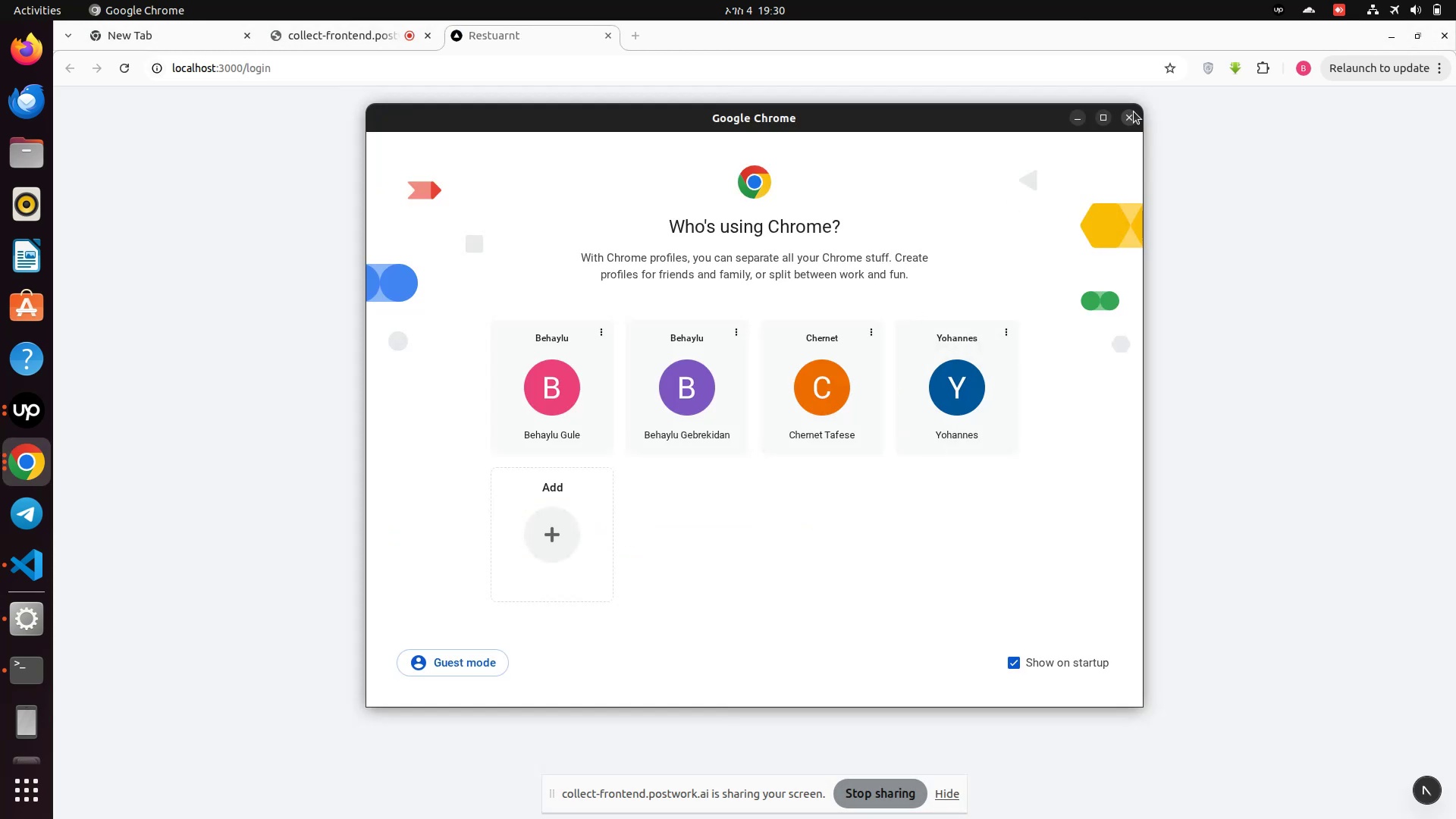 
wait(5.16)
 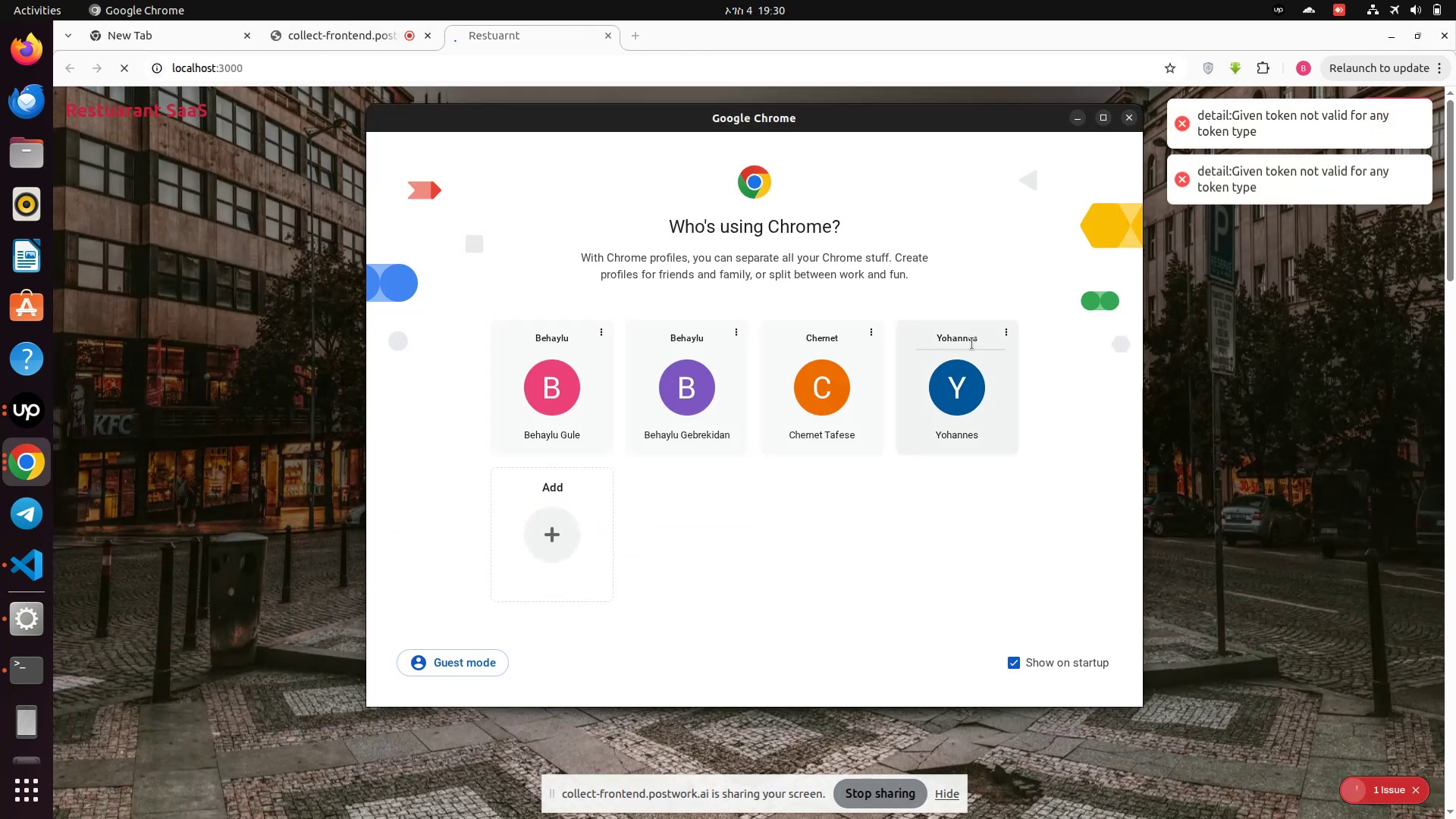 
left_click([1130, 116])
 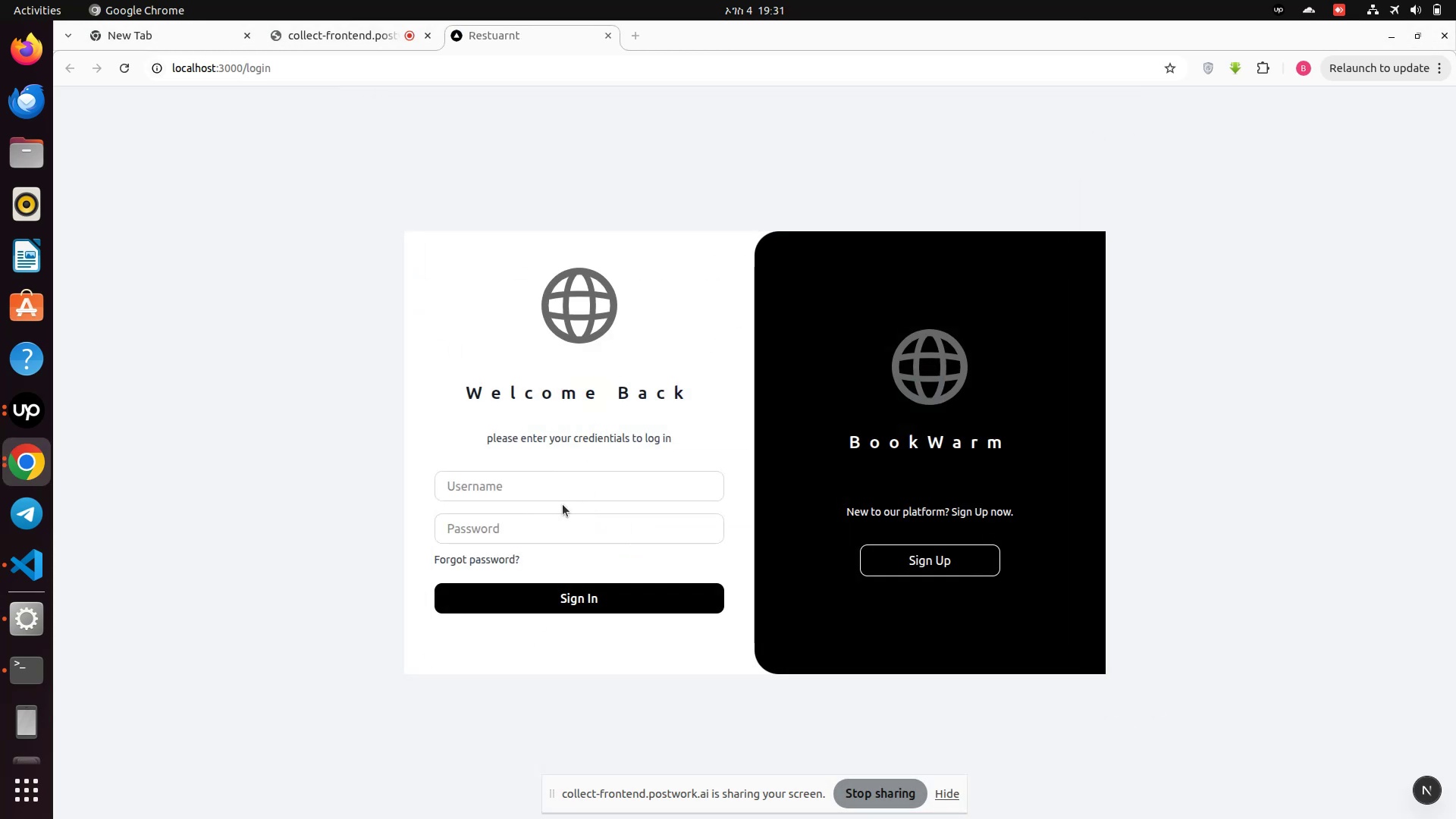 
left_click([548, 479])
 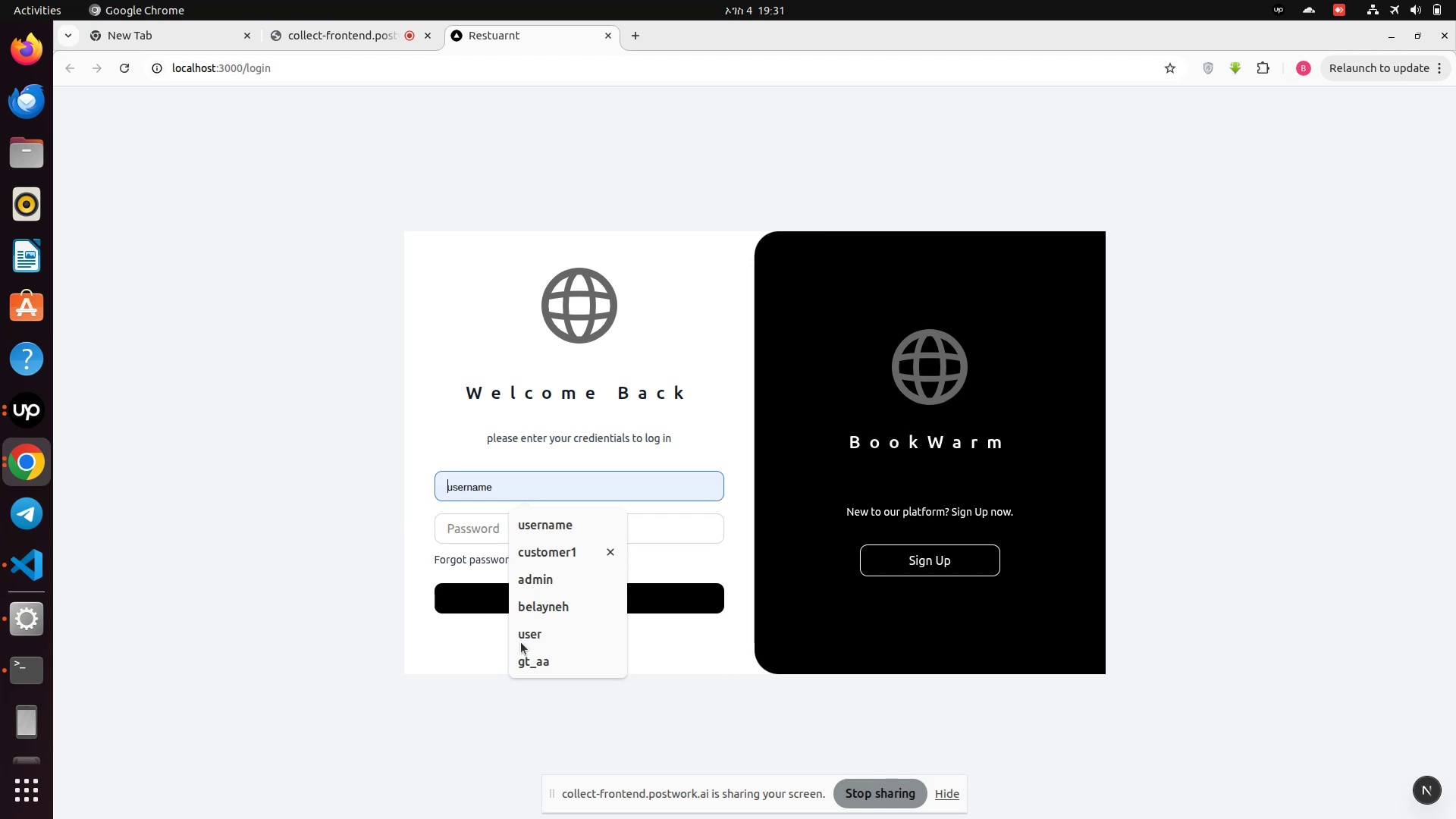 
left_click([521, 661])
 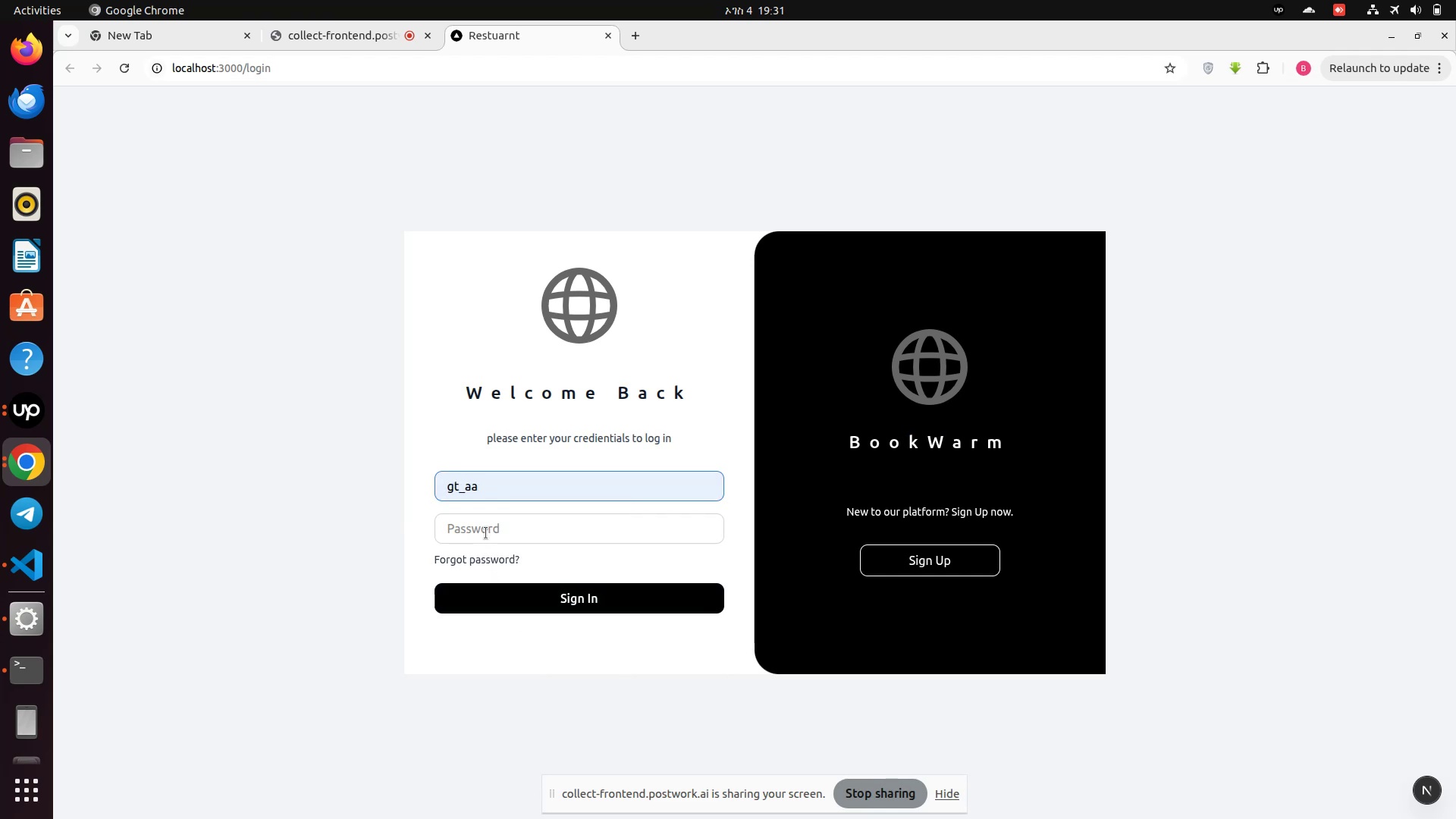 
left_click([486, 525])
 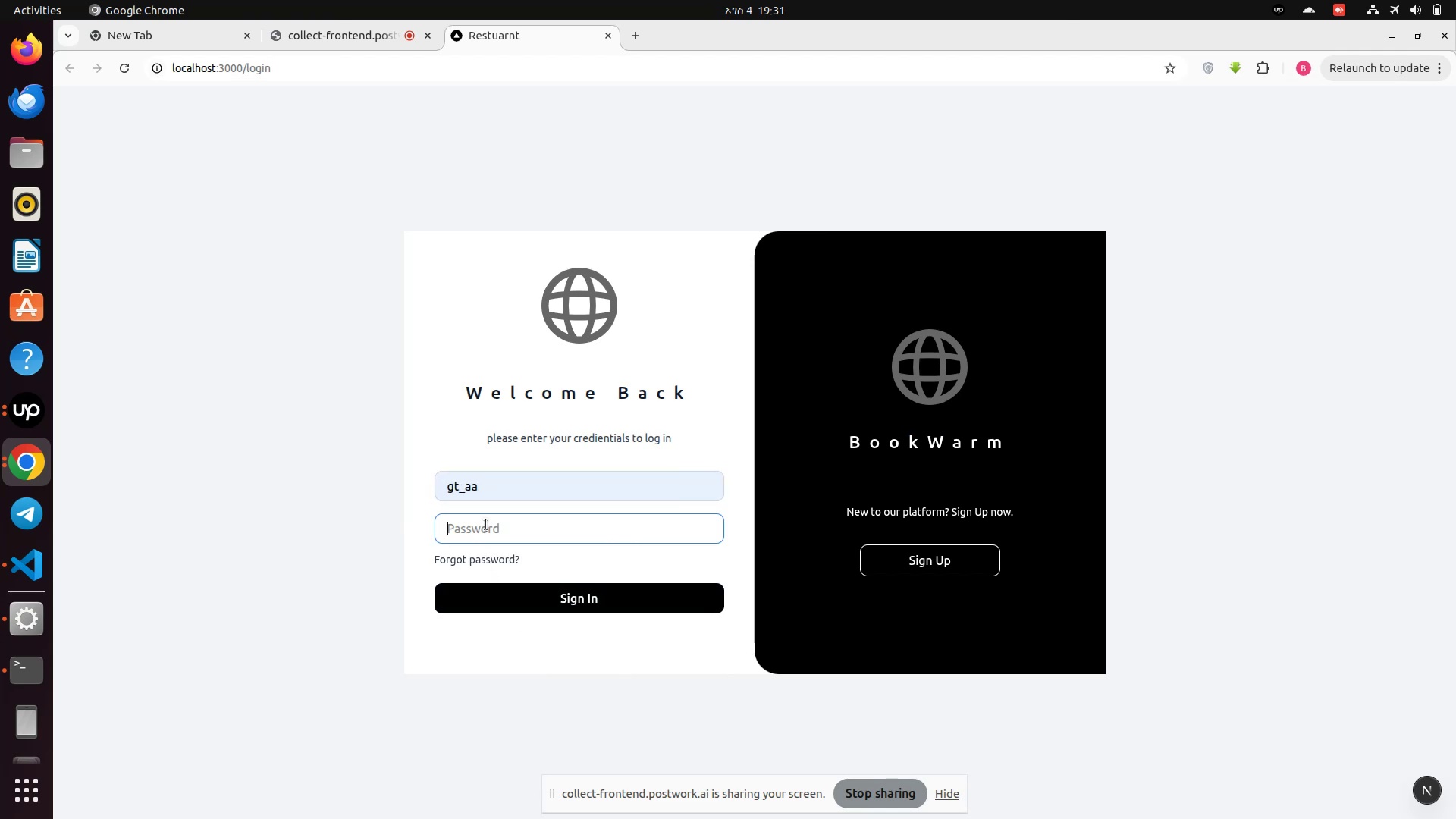 
type(!@QWASZXzxasqw12)
 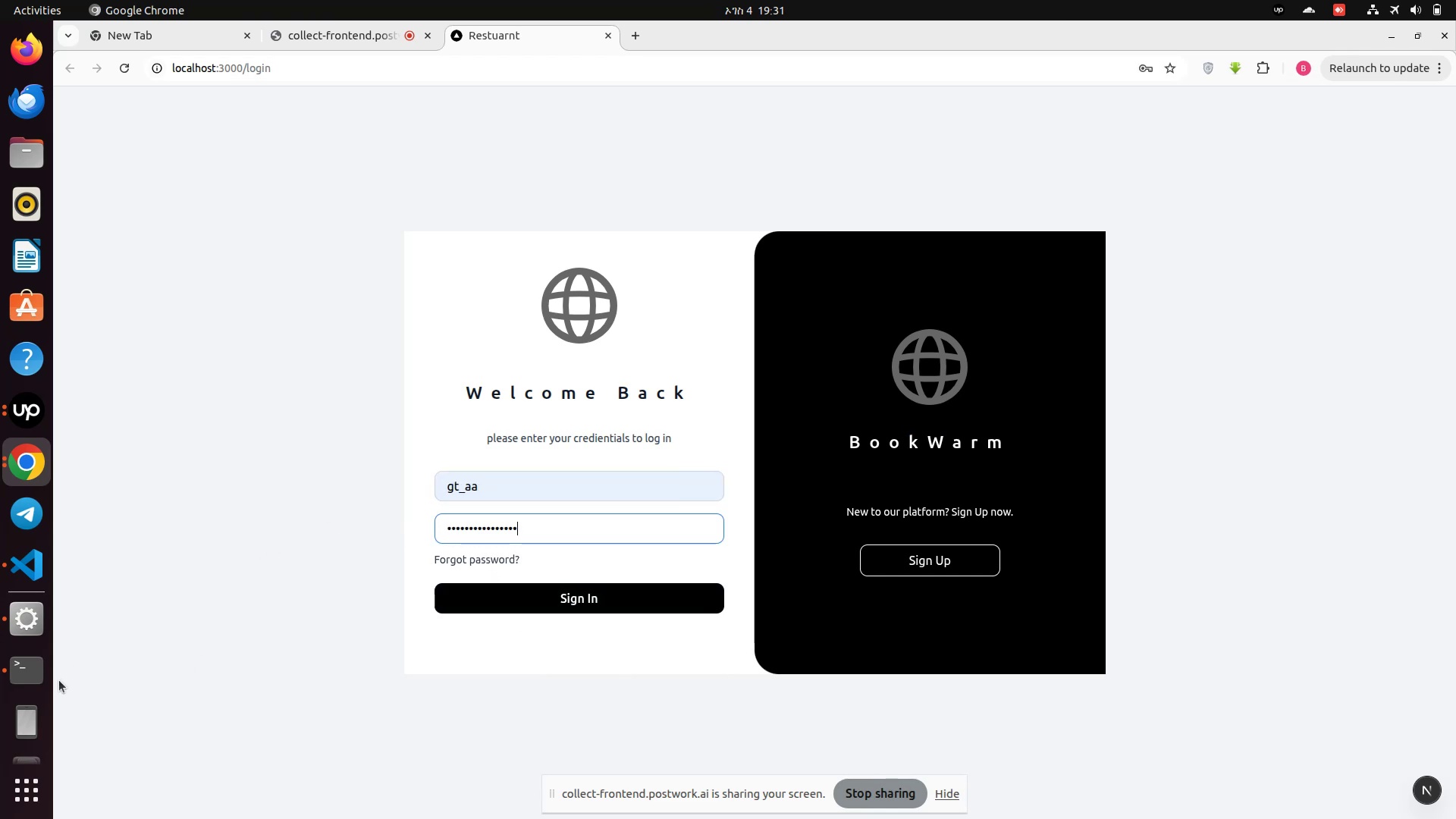 
left_click([0, 686])
 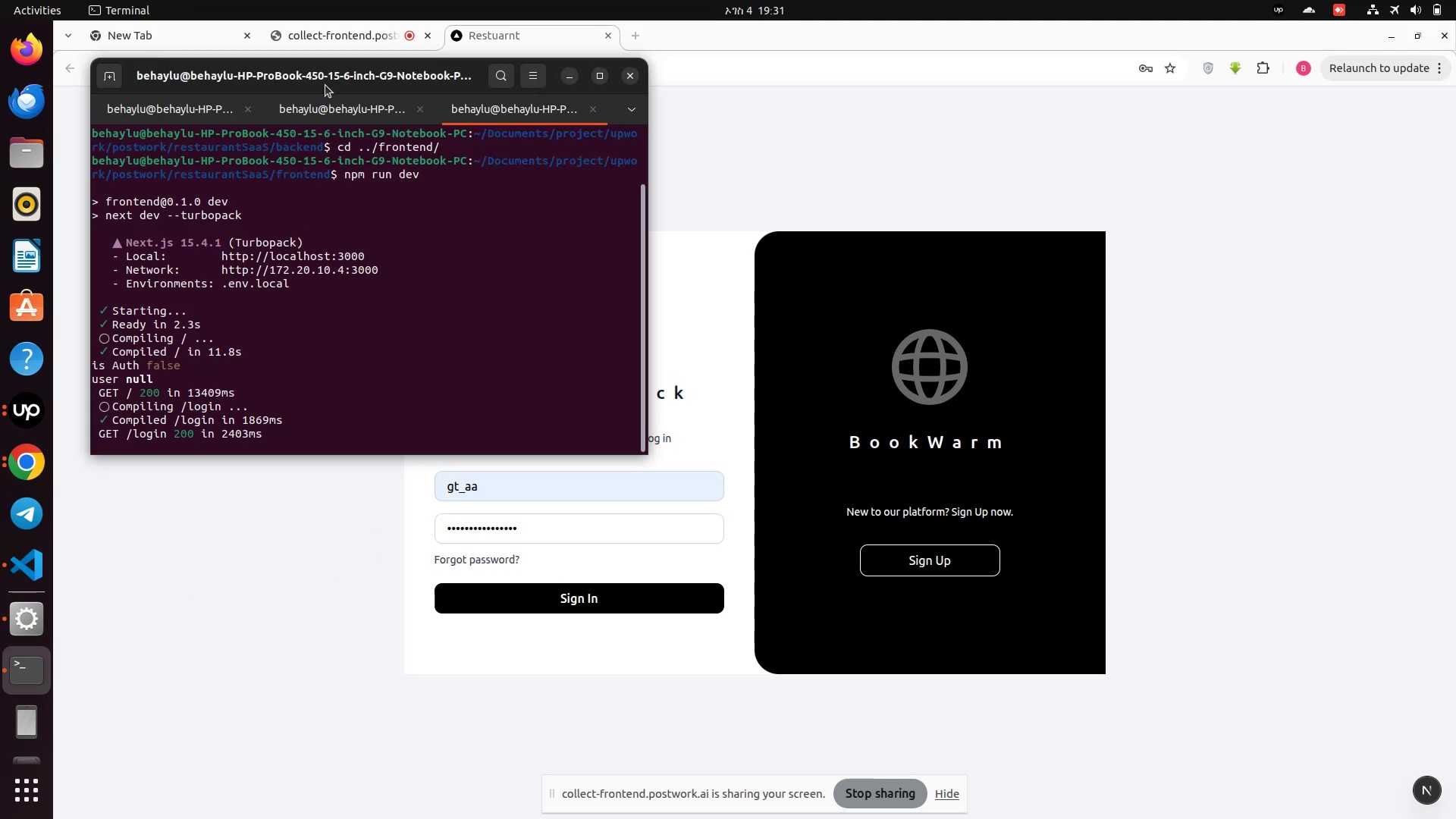 
left_click([316, 107])
 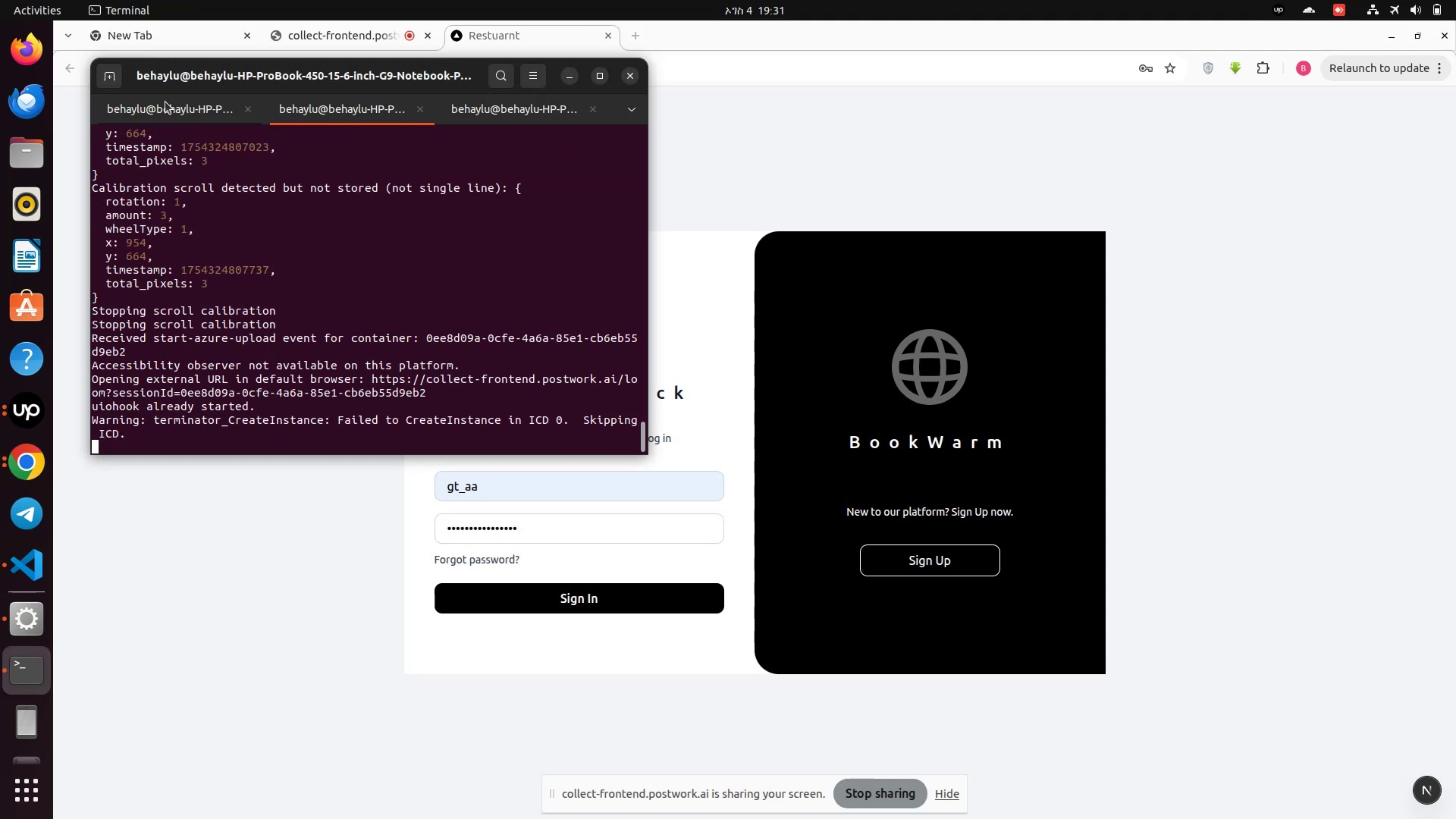 
left_click([165, 102])
 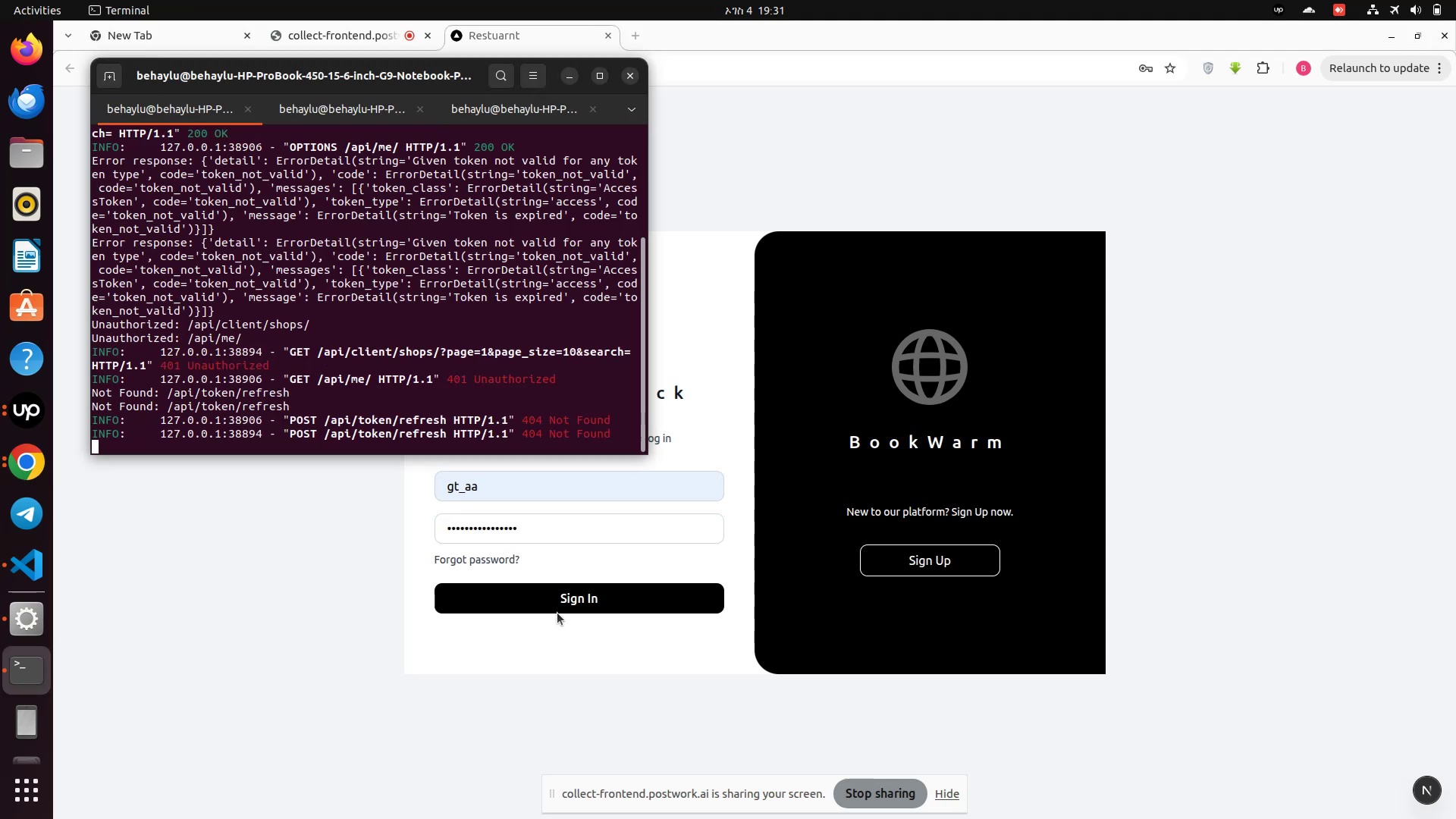 
left_click([561, 608])
 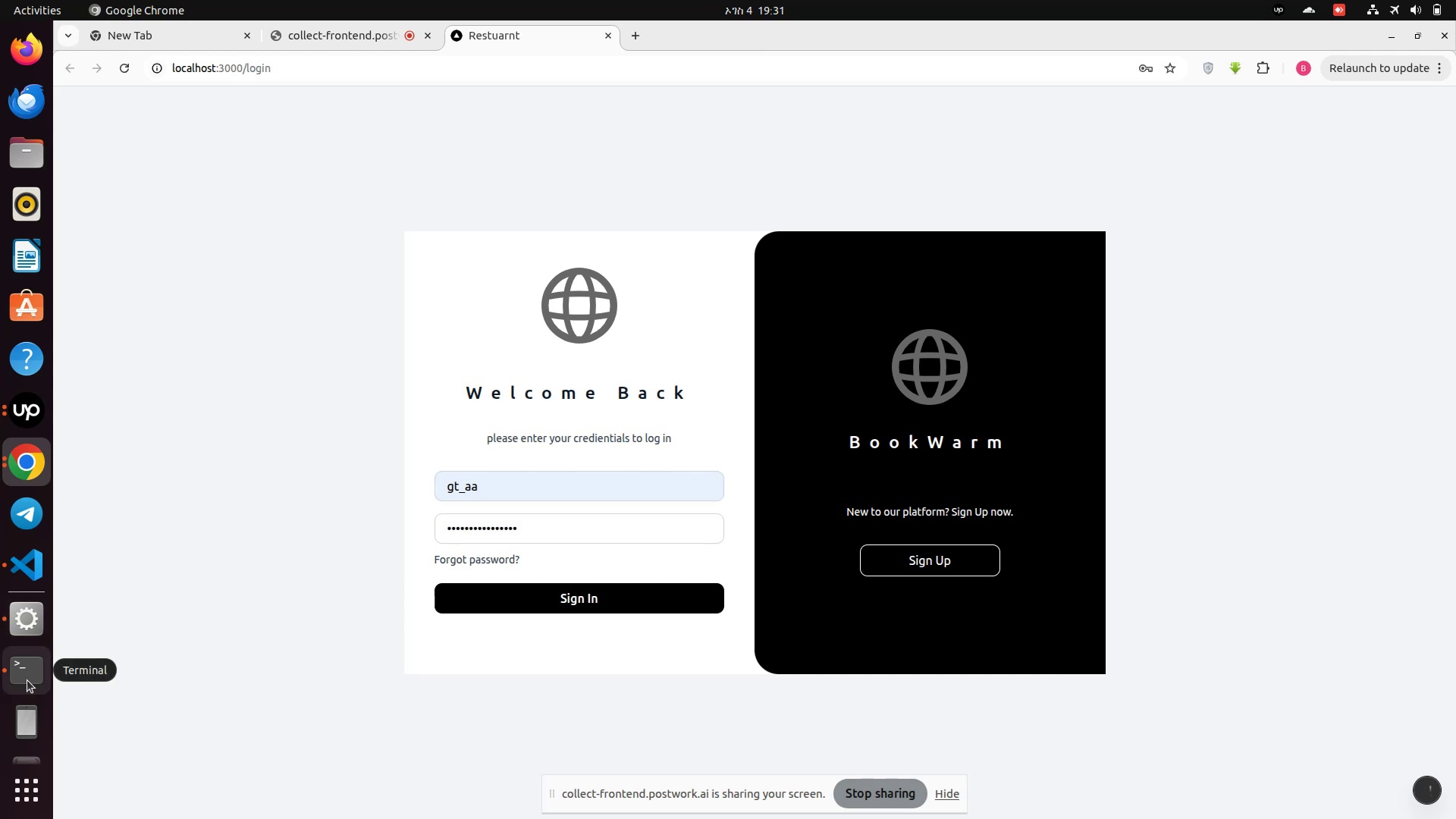 
wait(5.15)
 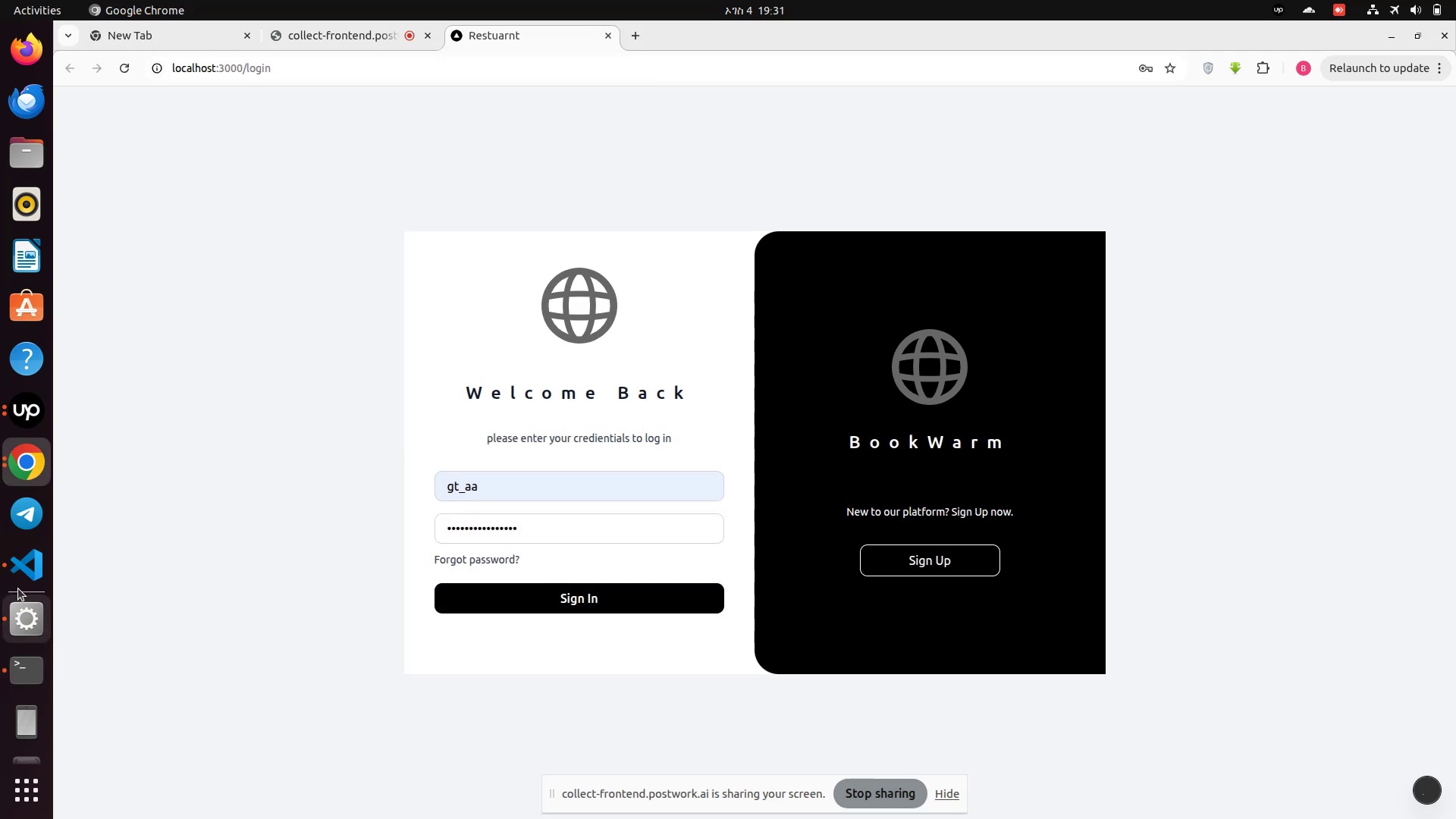 
left_click([571, 590])
 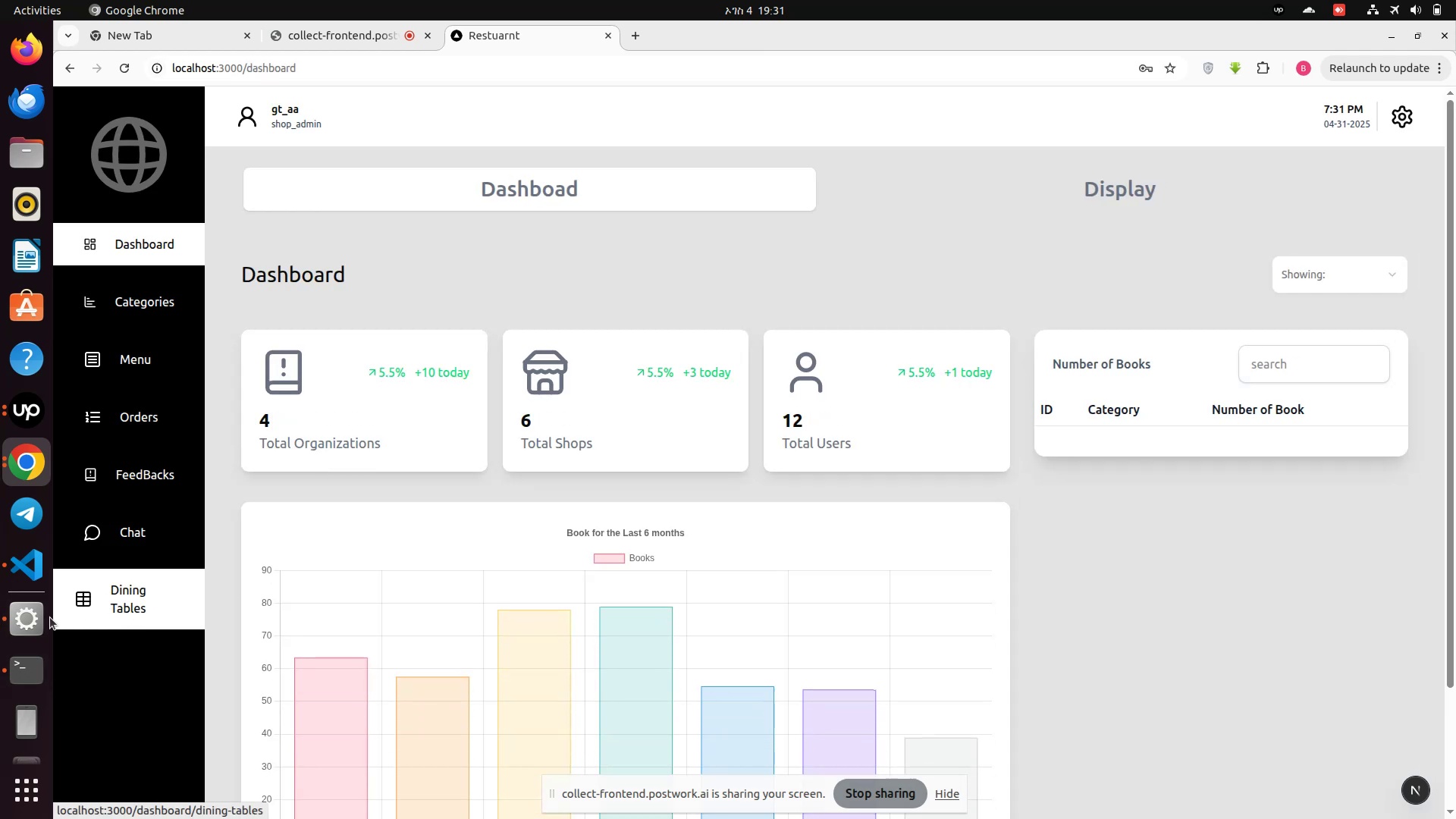 
left_click([16, 668])
 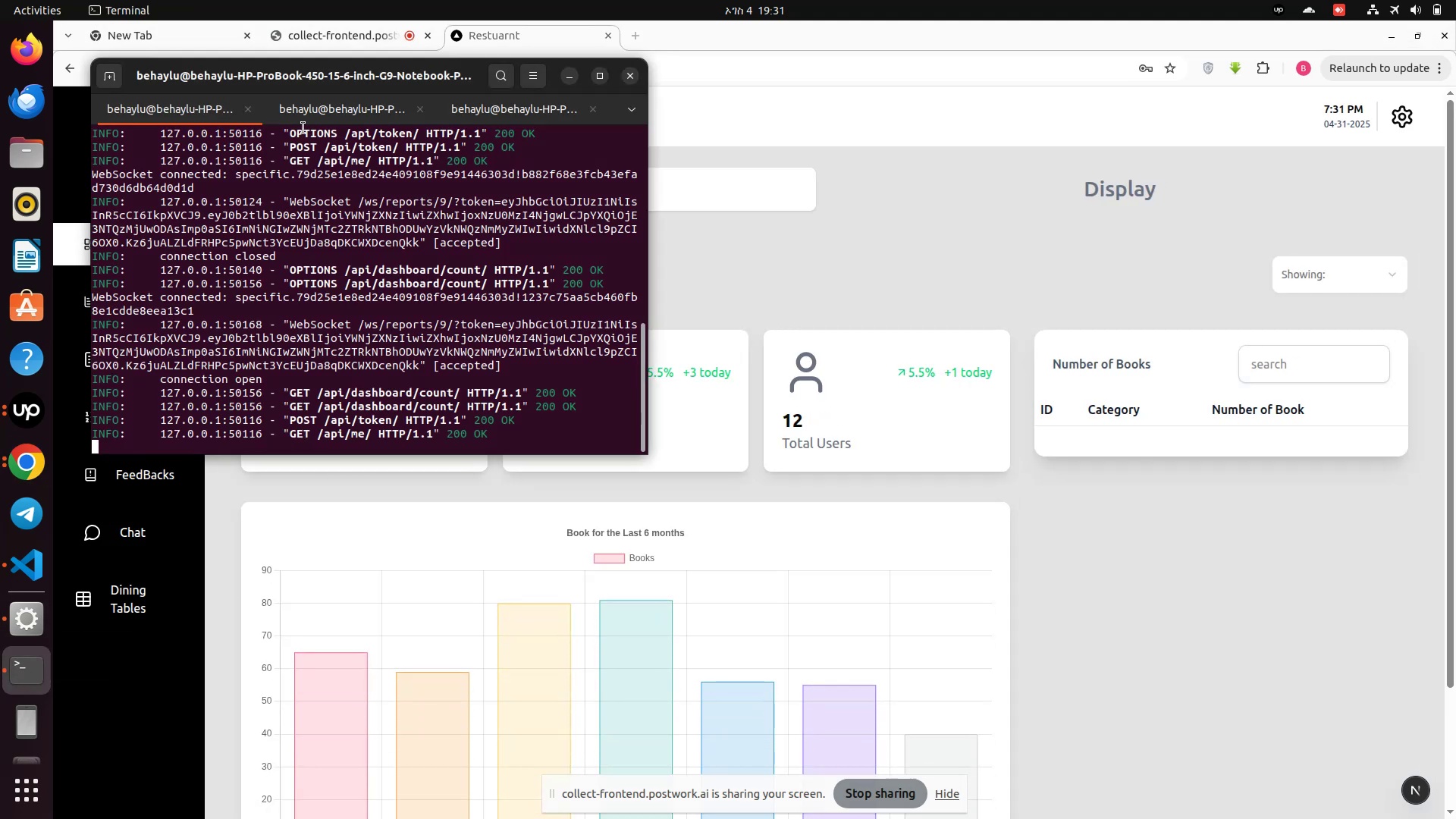 
left_click([299, 104])
 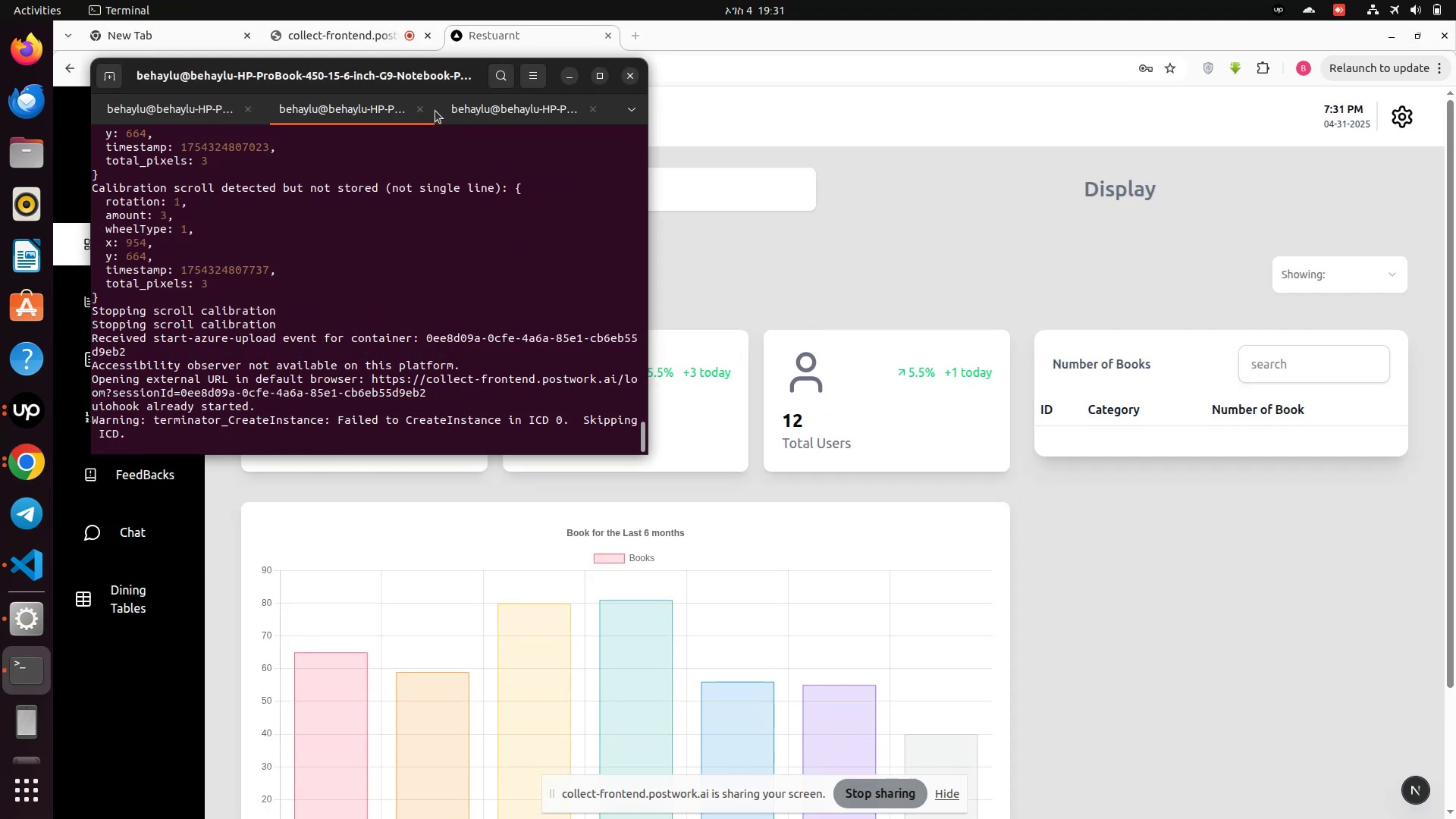 
left_click([482, 114])
 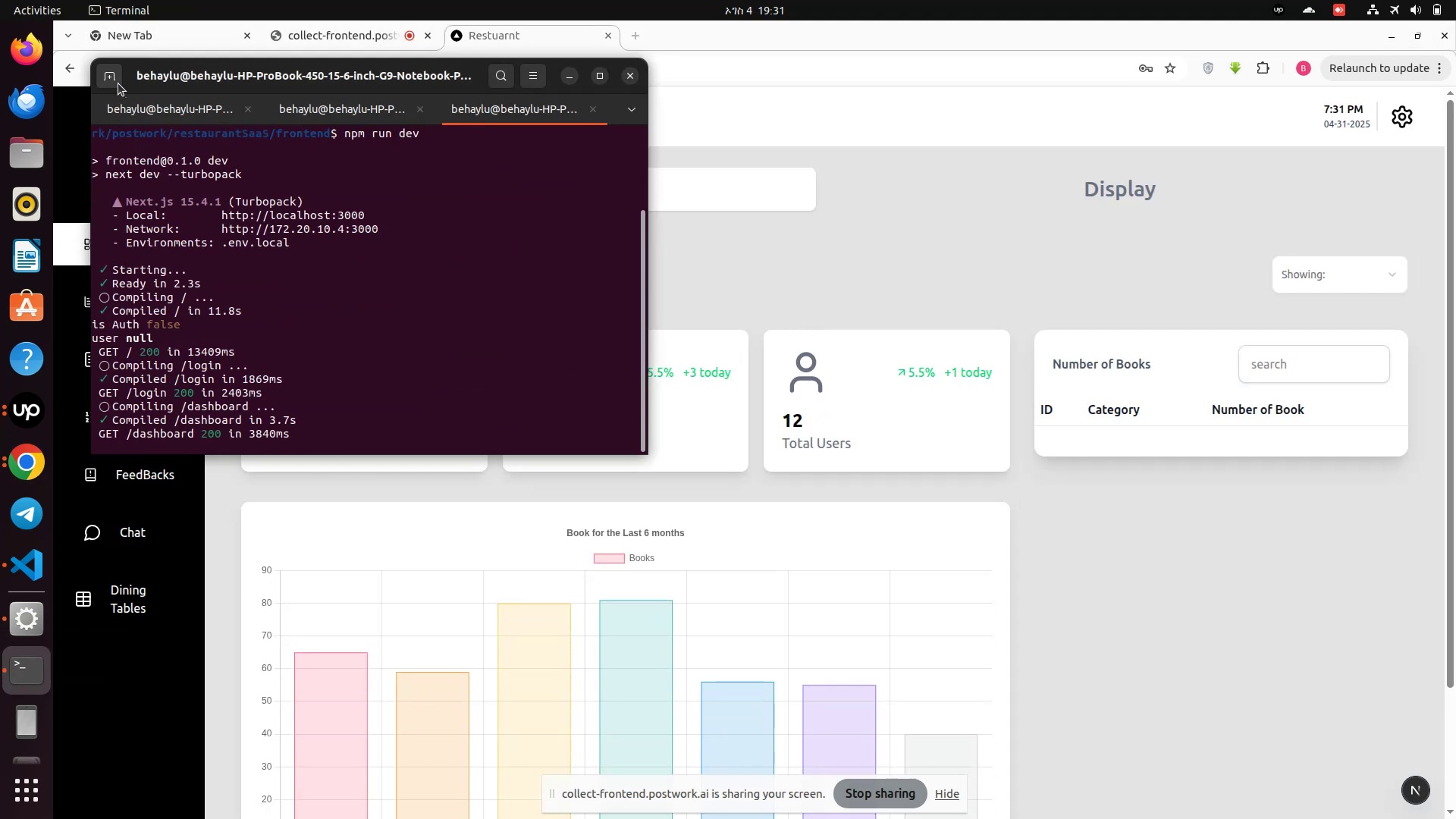 
left_click([118, 83])
 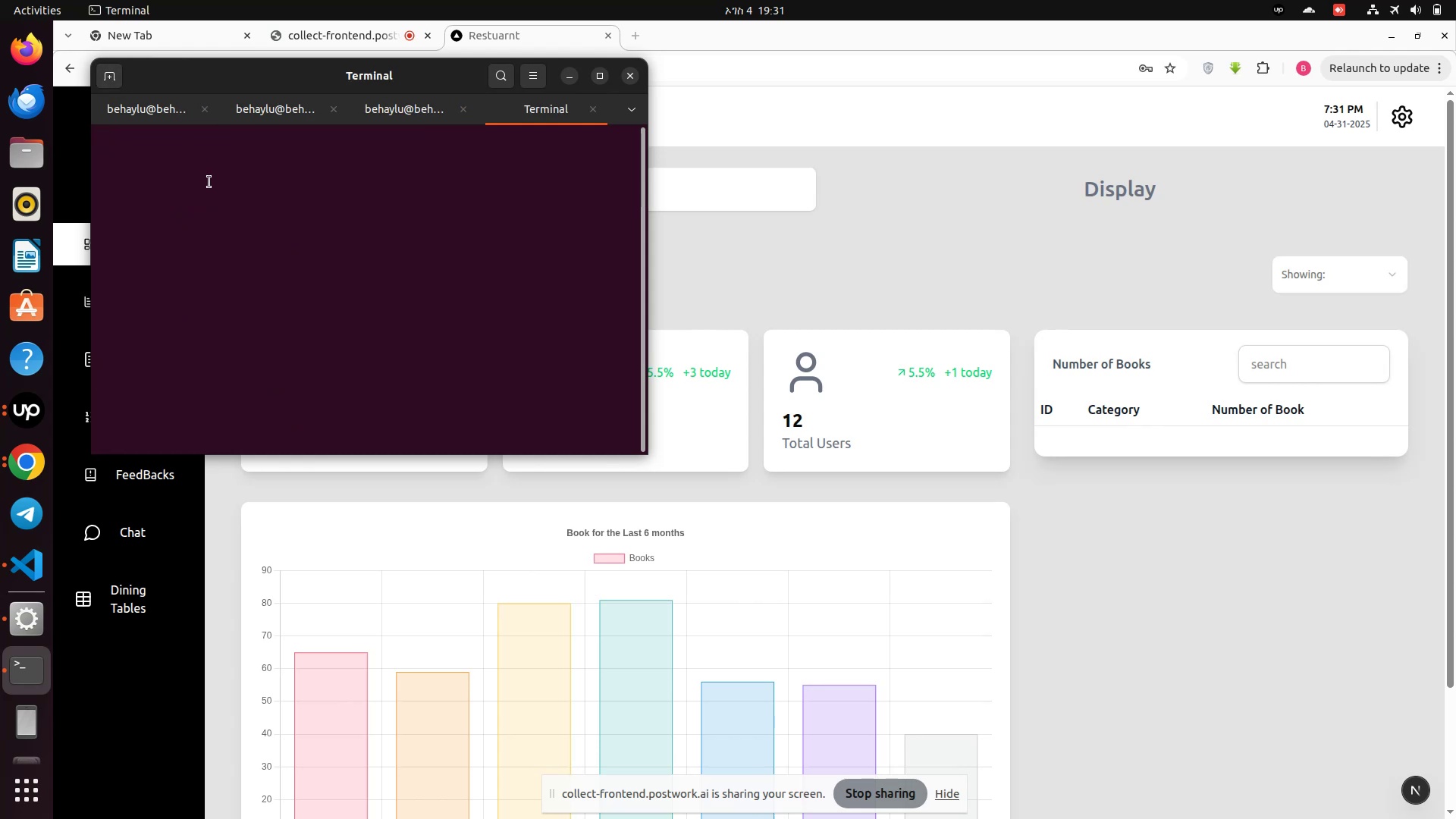 
key(Enter)
 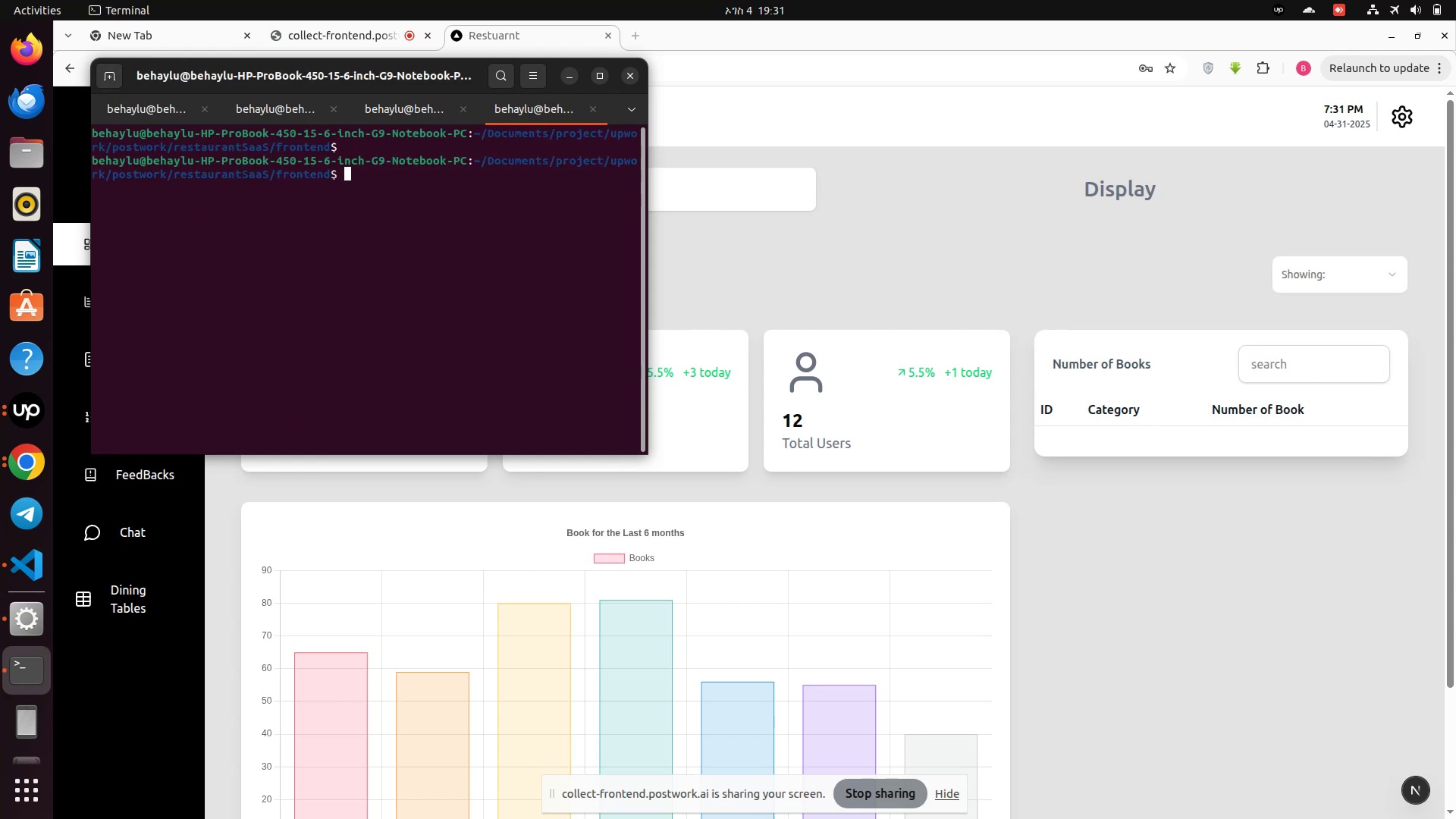 
type(cd ba)
key(Tab)
type(ck)
key(Tab)
type(cd .../)
key(Backspace)
key(Backspace)
type(/back)
key(Tab)
 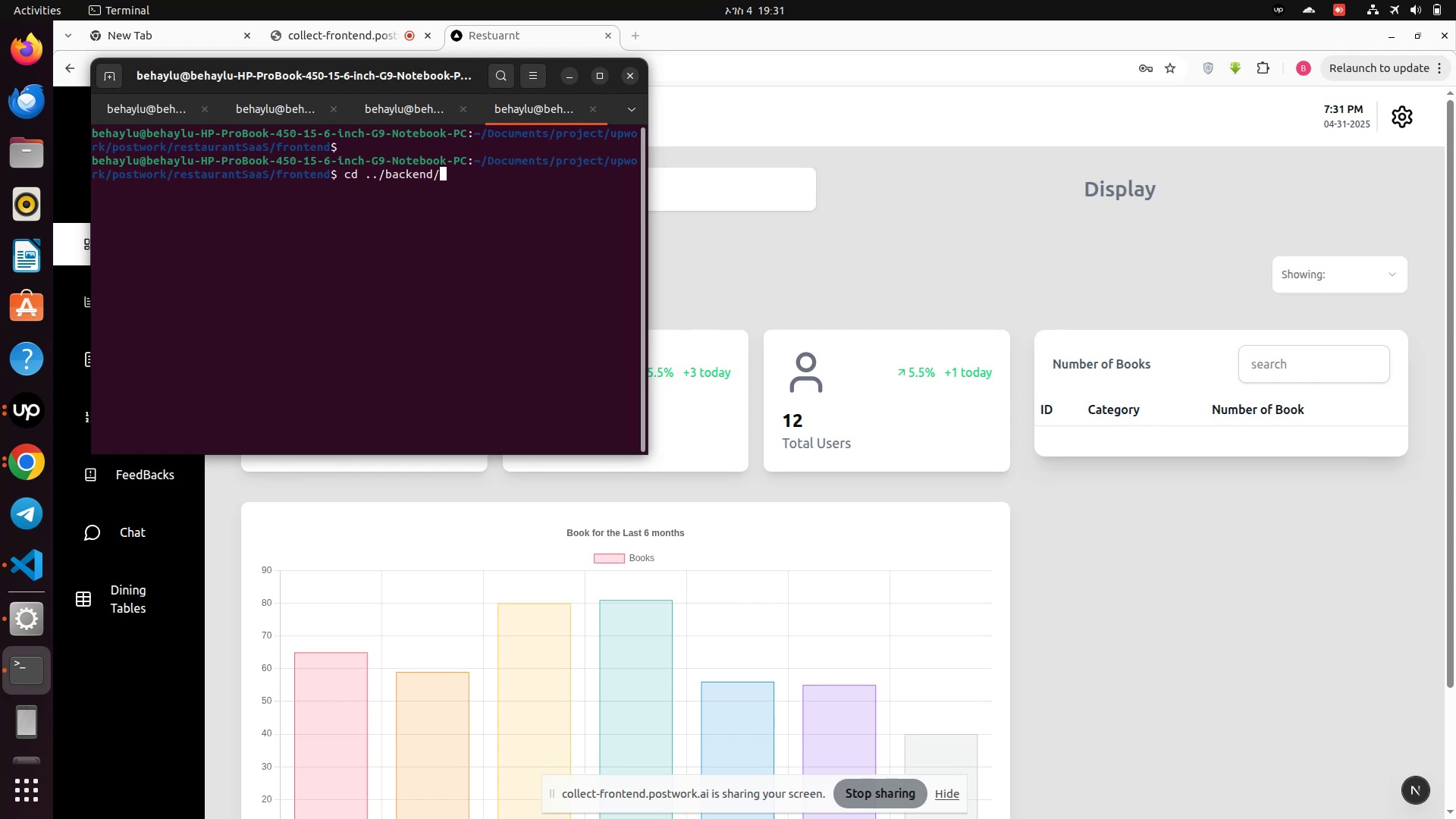 
key(Enter)
 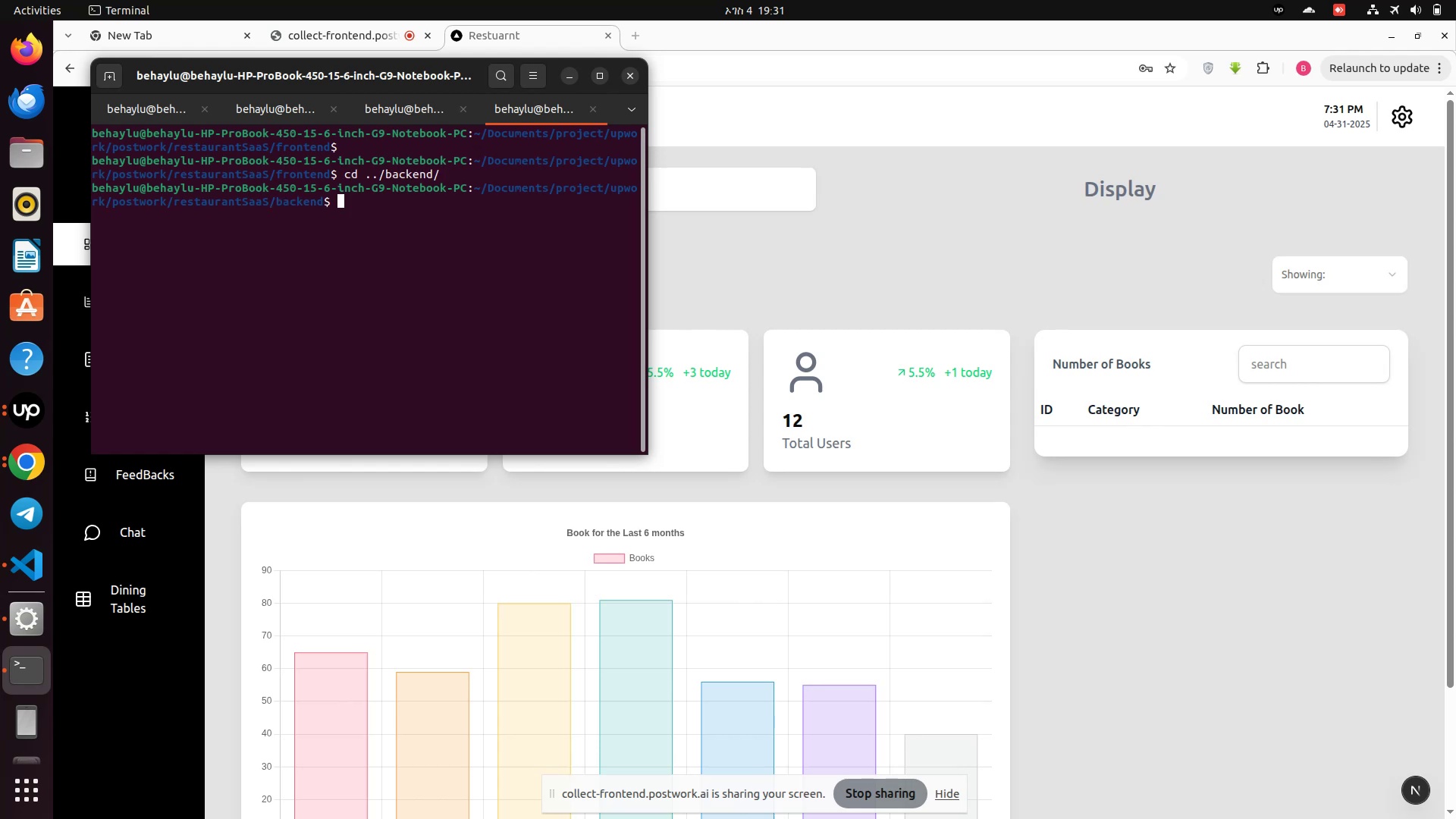 
type(ls)
 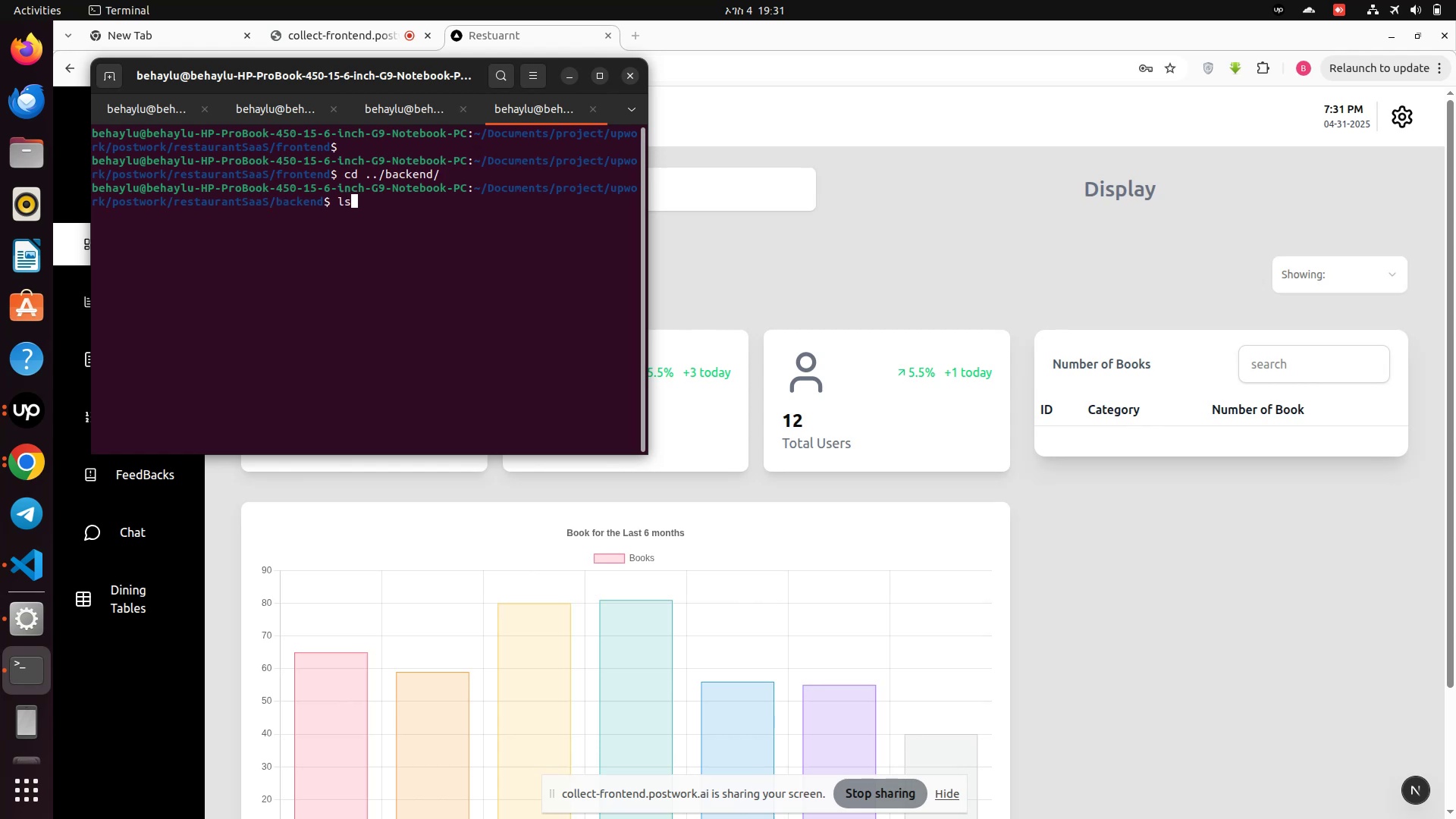 
key(Enter)
 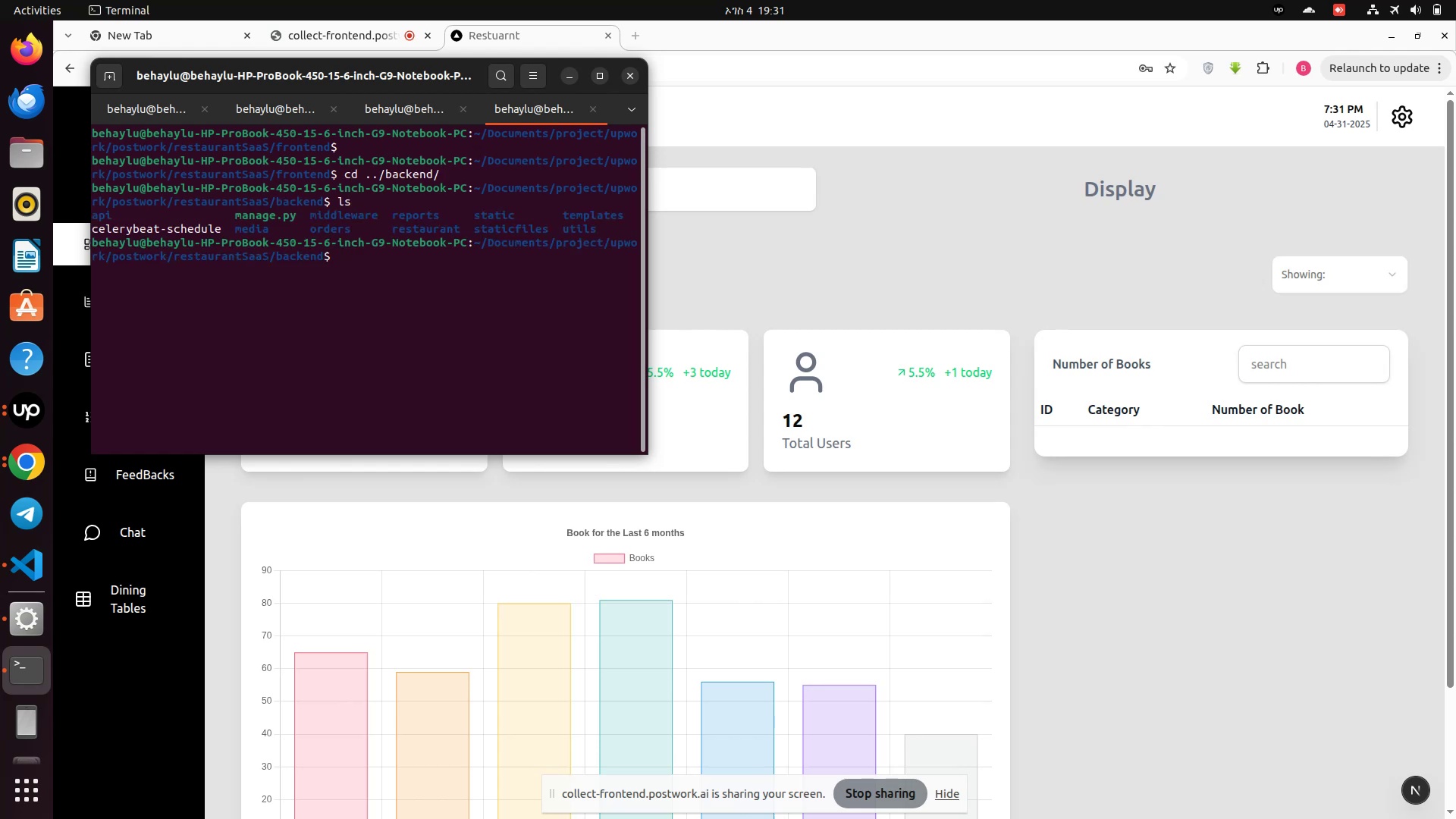 
wait(5.71)
 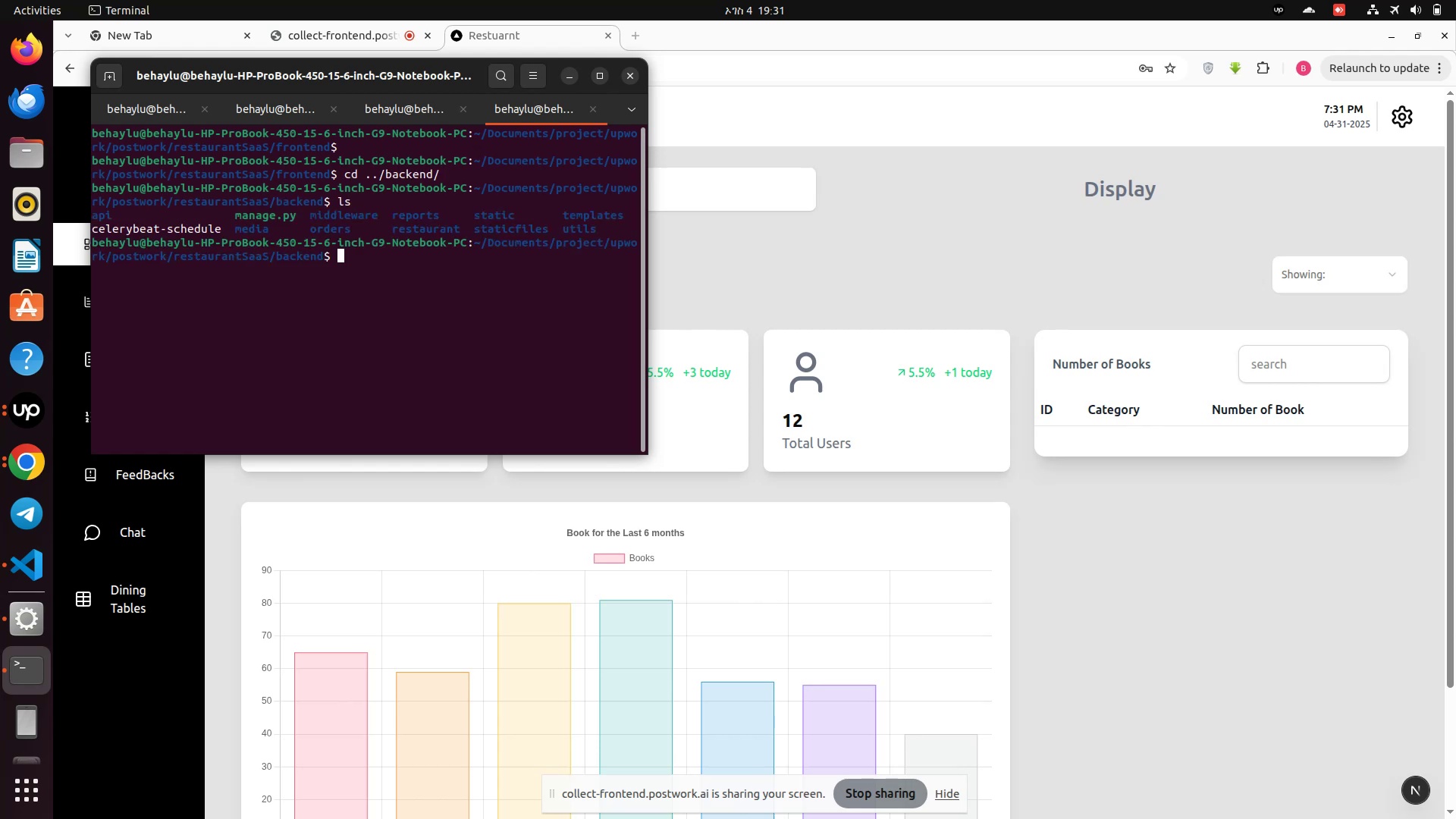 
type(source ../v)
key(Tab)
type(bi)
key(Tab)
type(act)
key(Tab)
 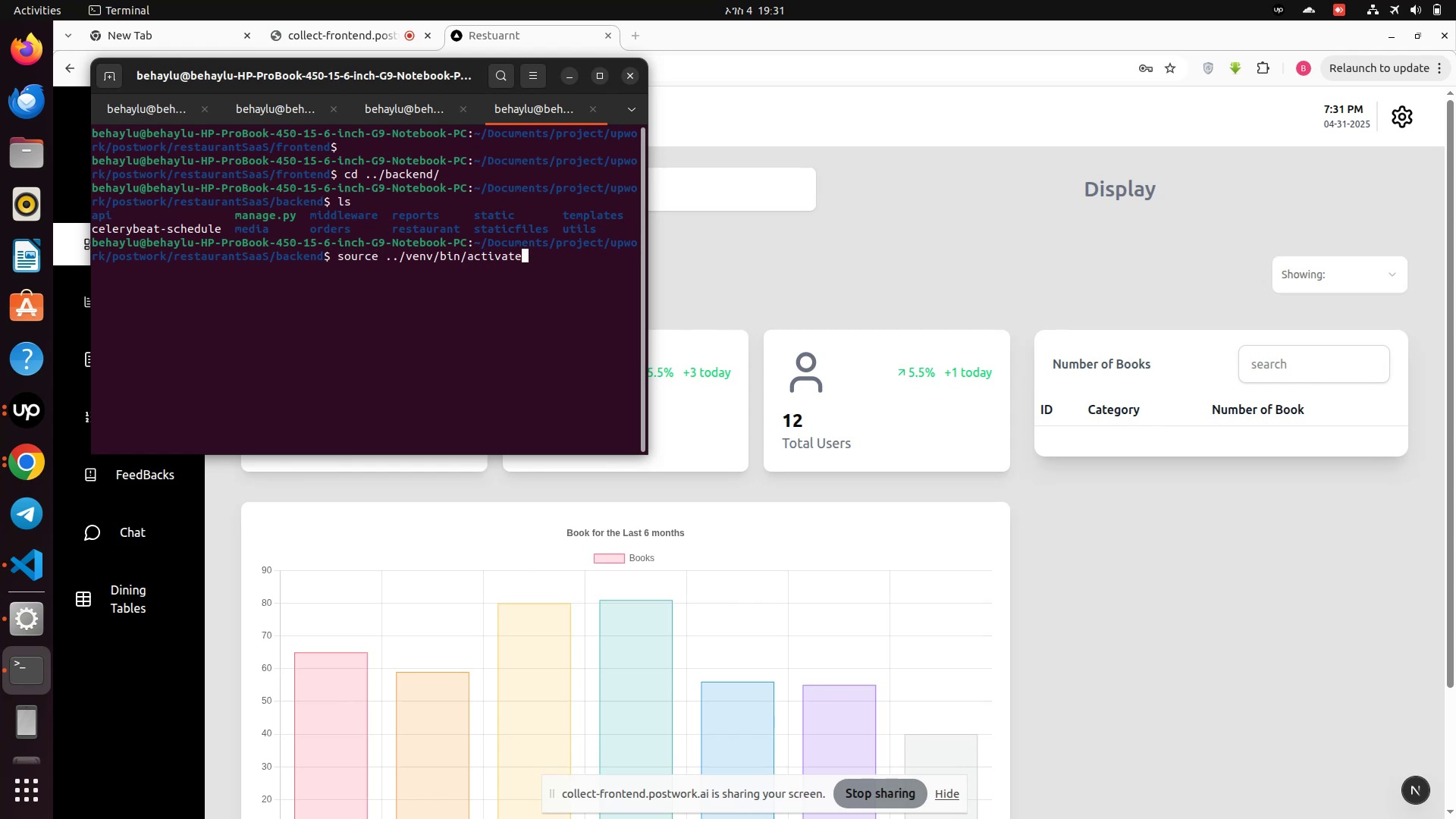 
key(Enter)
 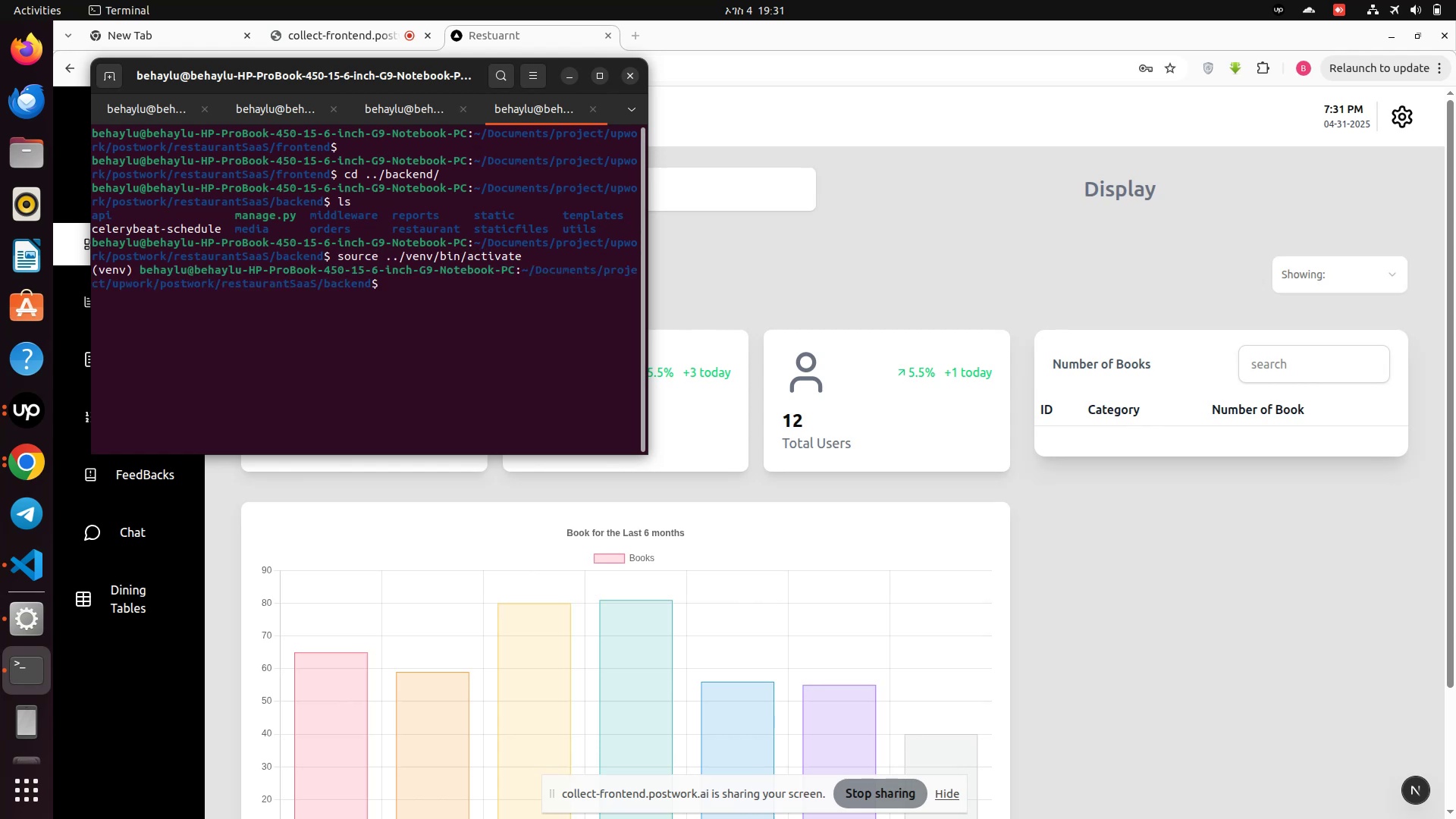 
type(python)
 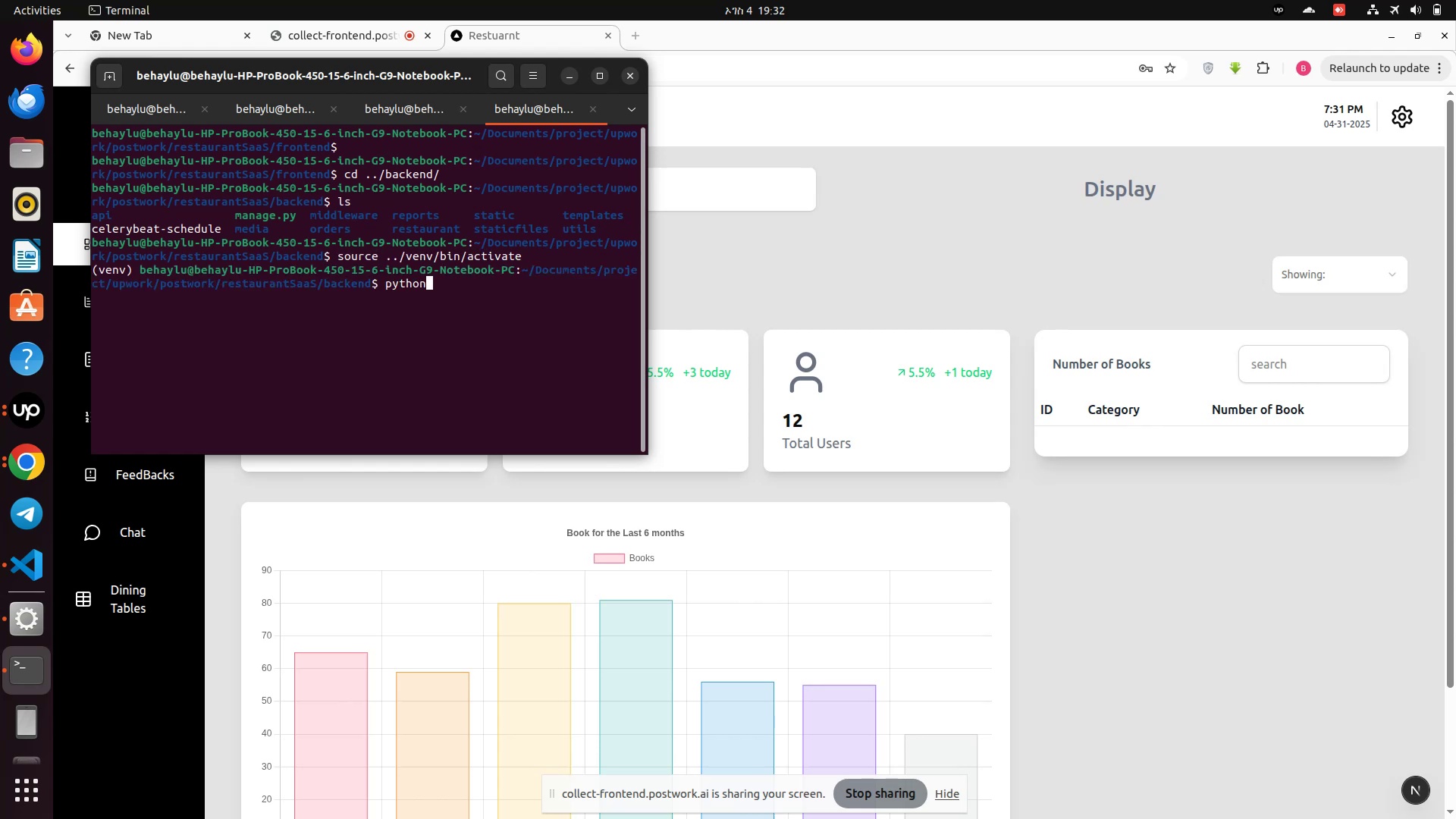 
hold_key(key=Backspace, duration=0.87)
 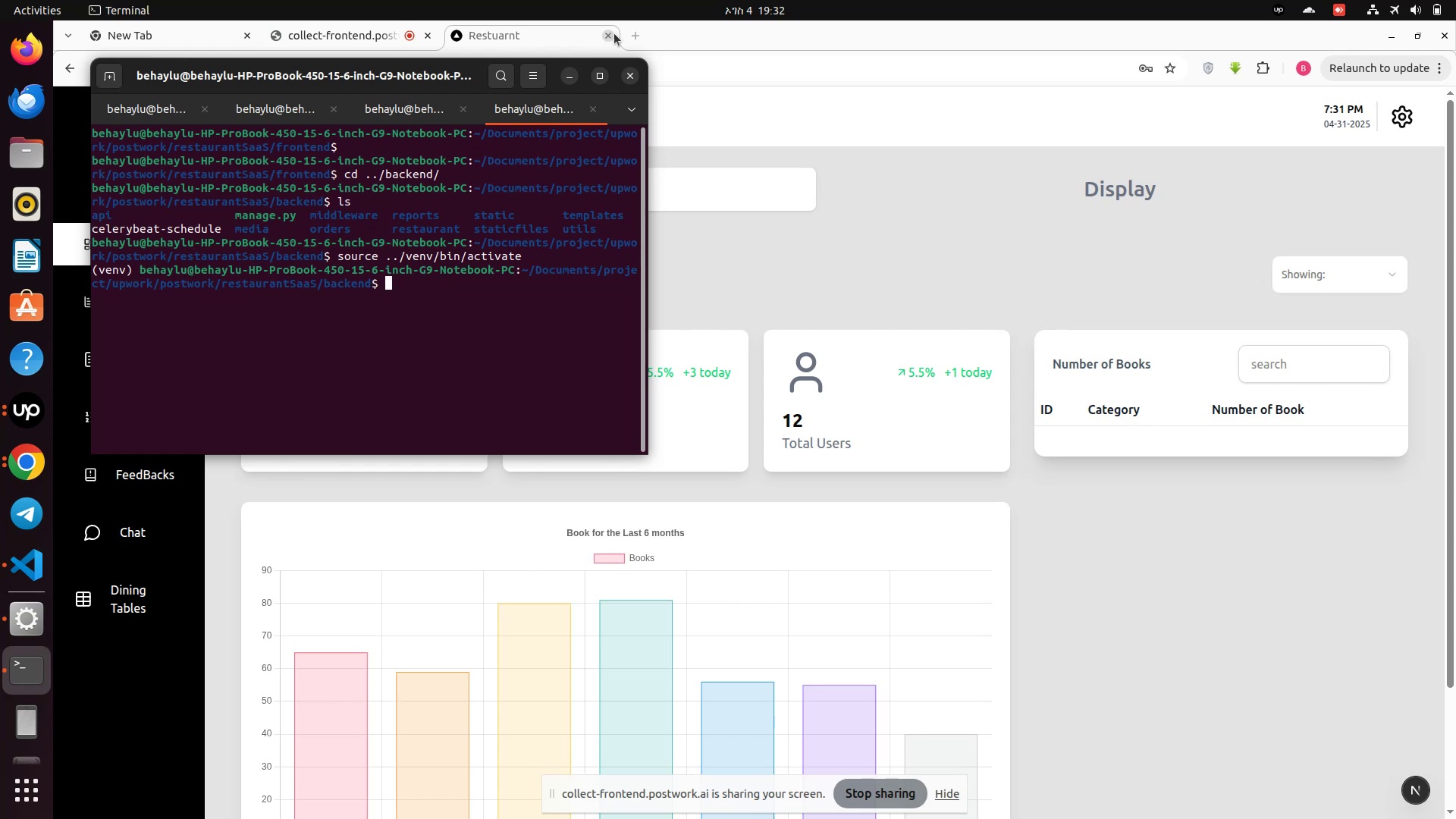 
left_click([642, 36])
 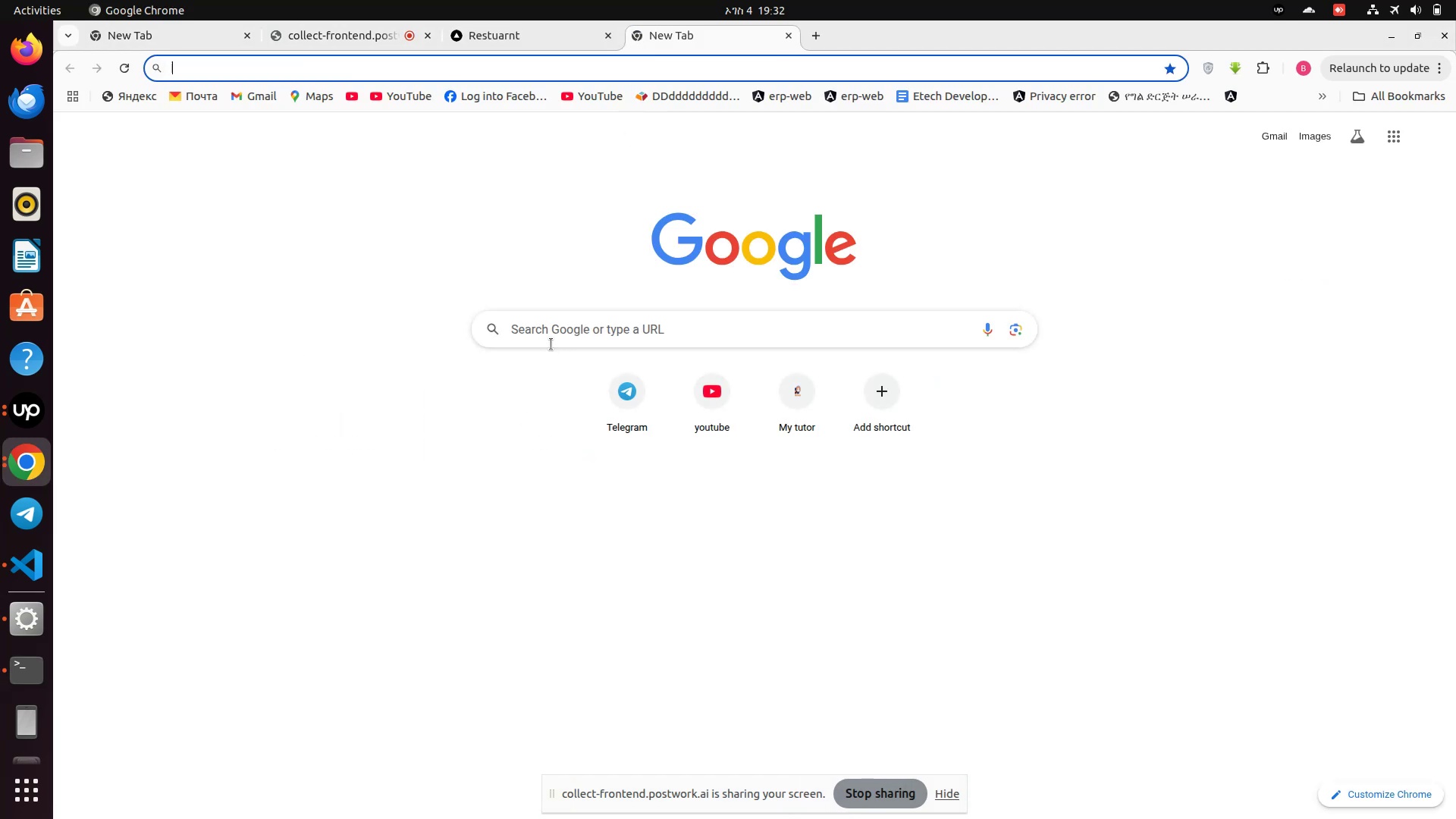 
left_click([551, 339])
 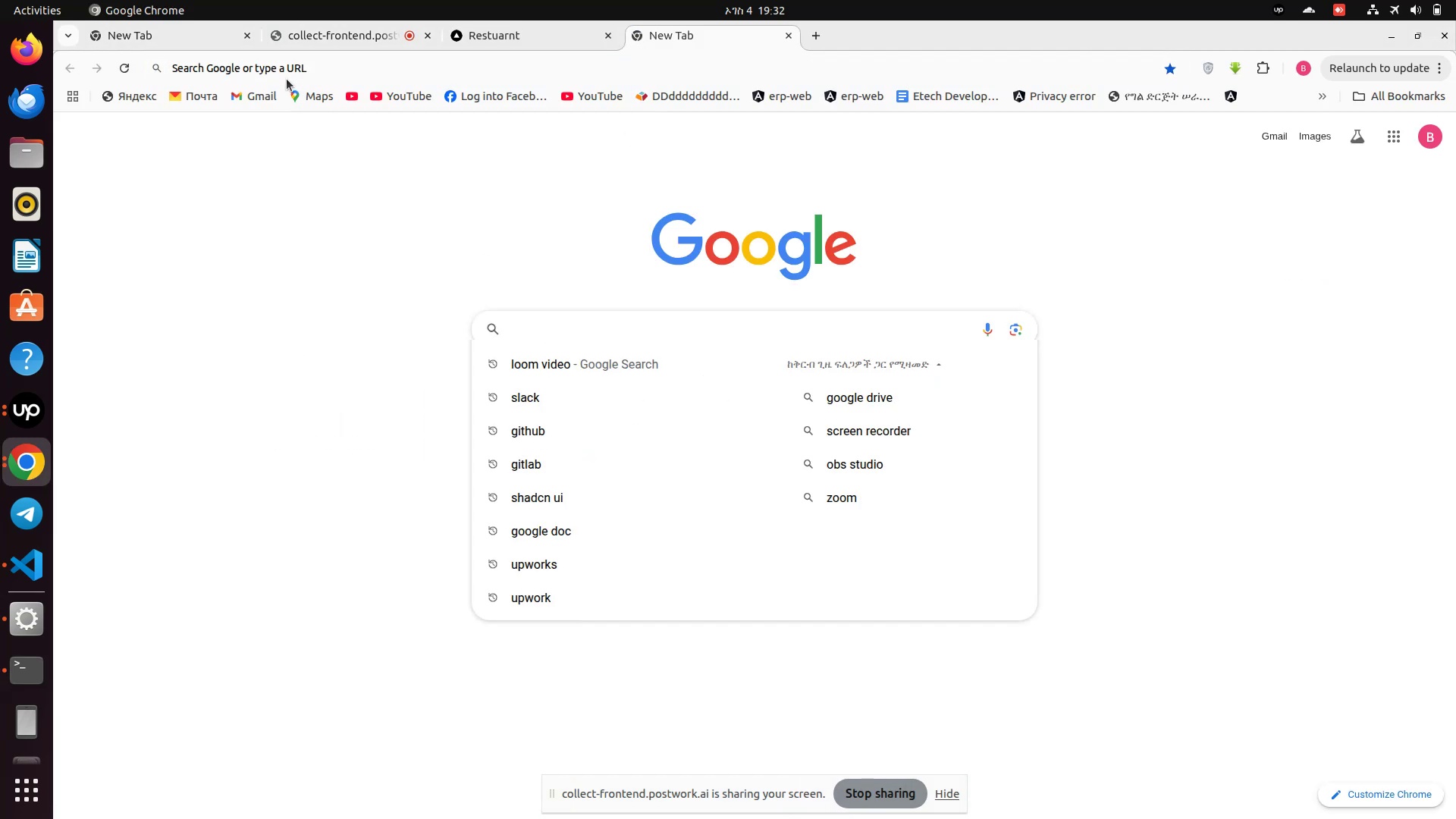 
left_click([287, 79])
 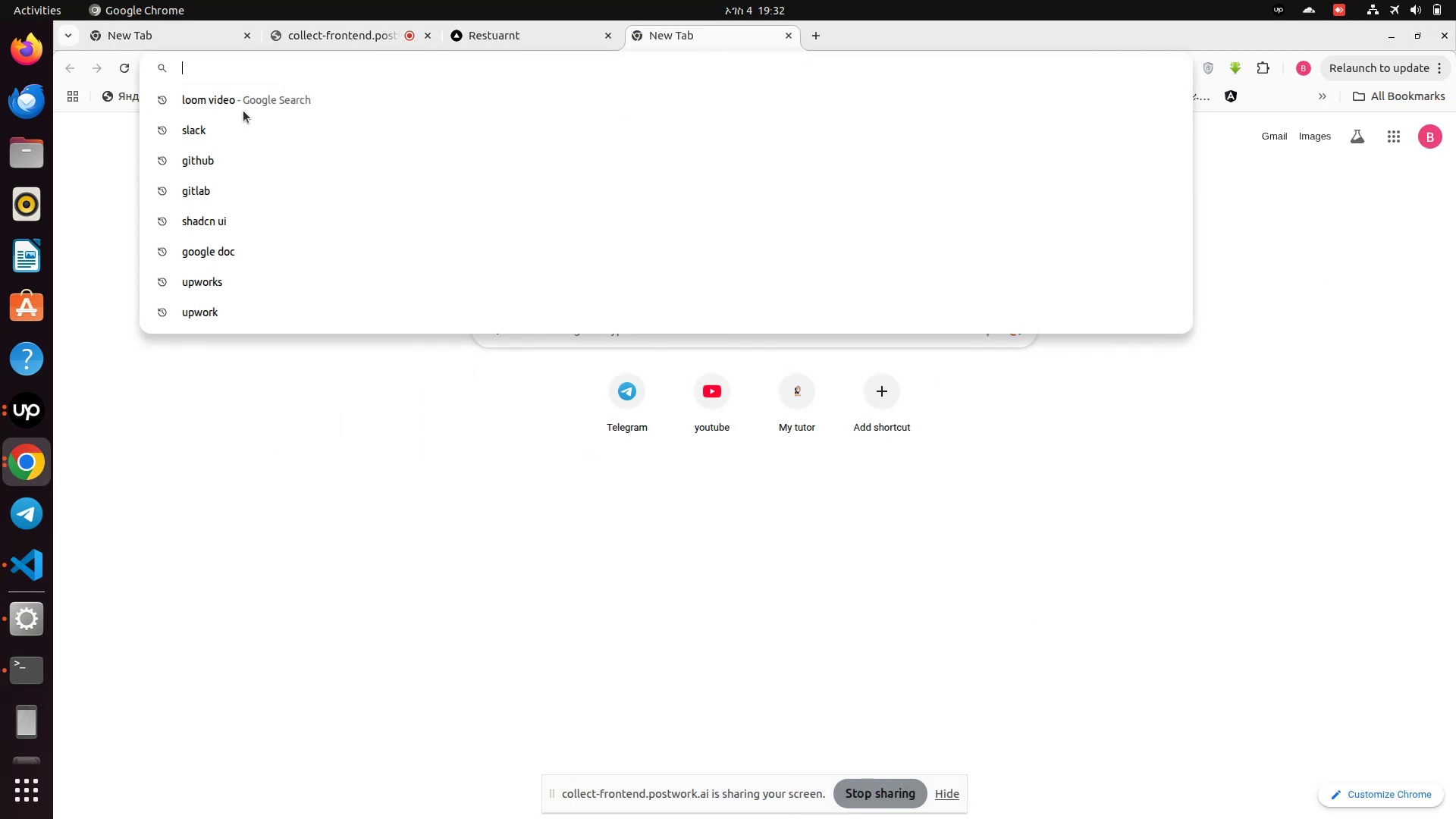 
type(chat)
 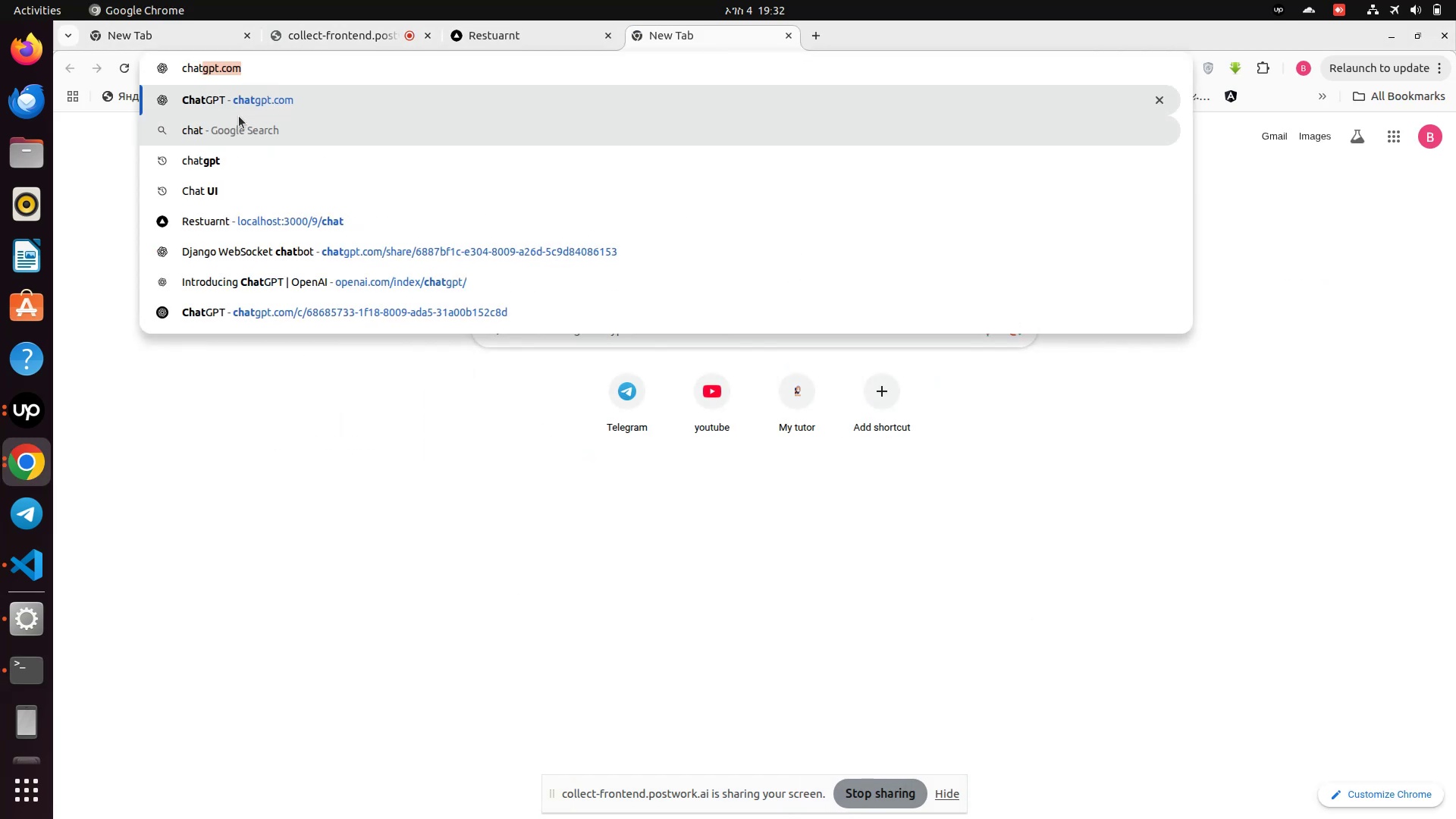 
key(Enter)
 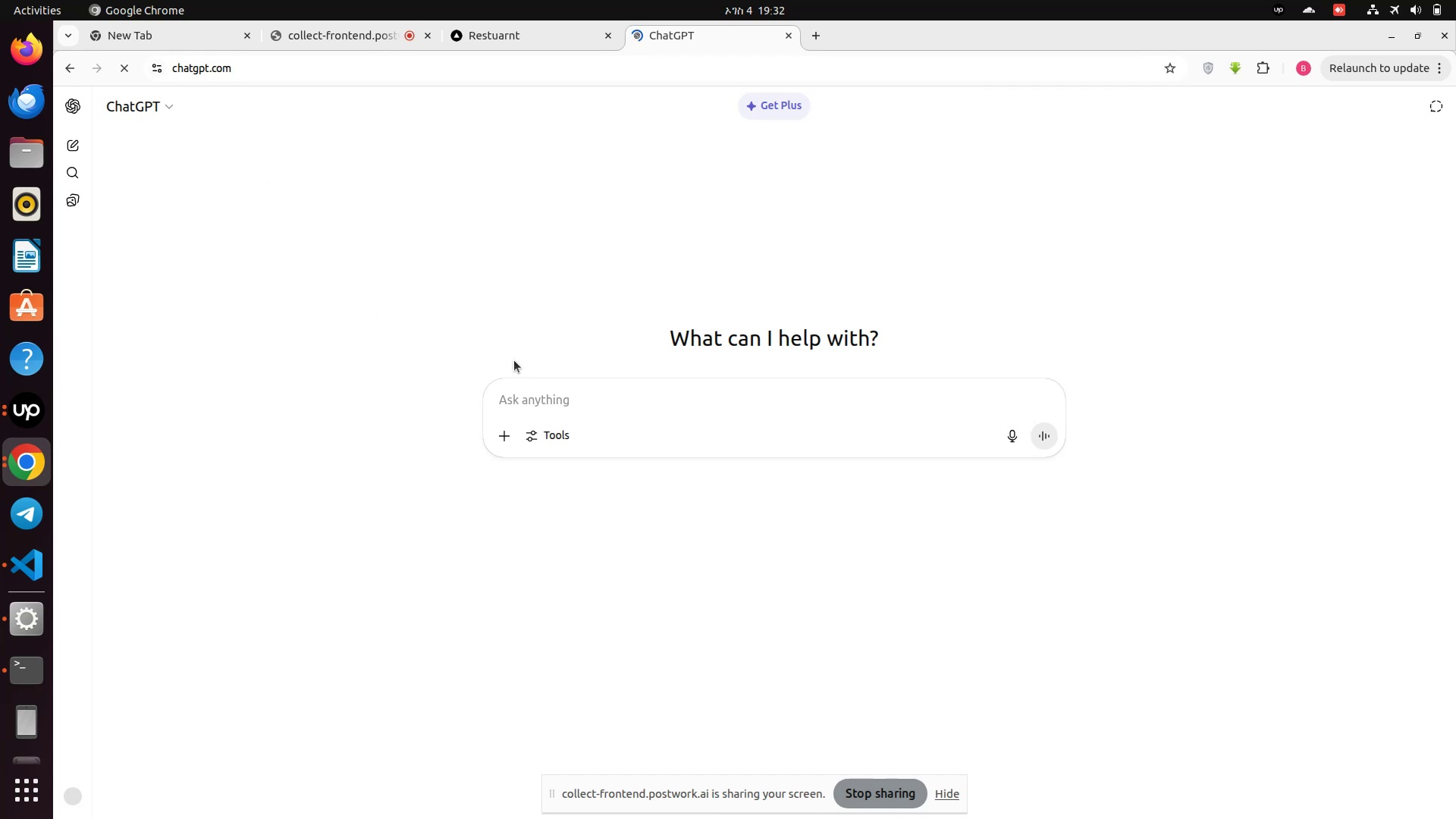 
left_click([546, 397])
 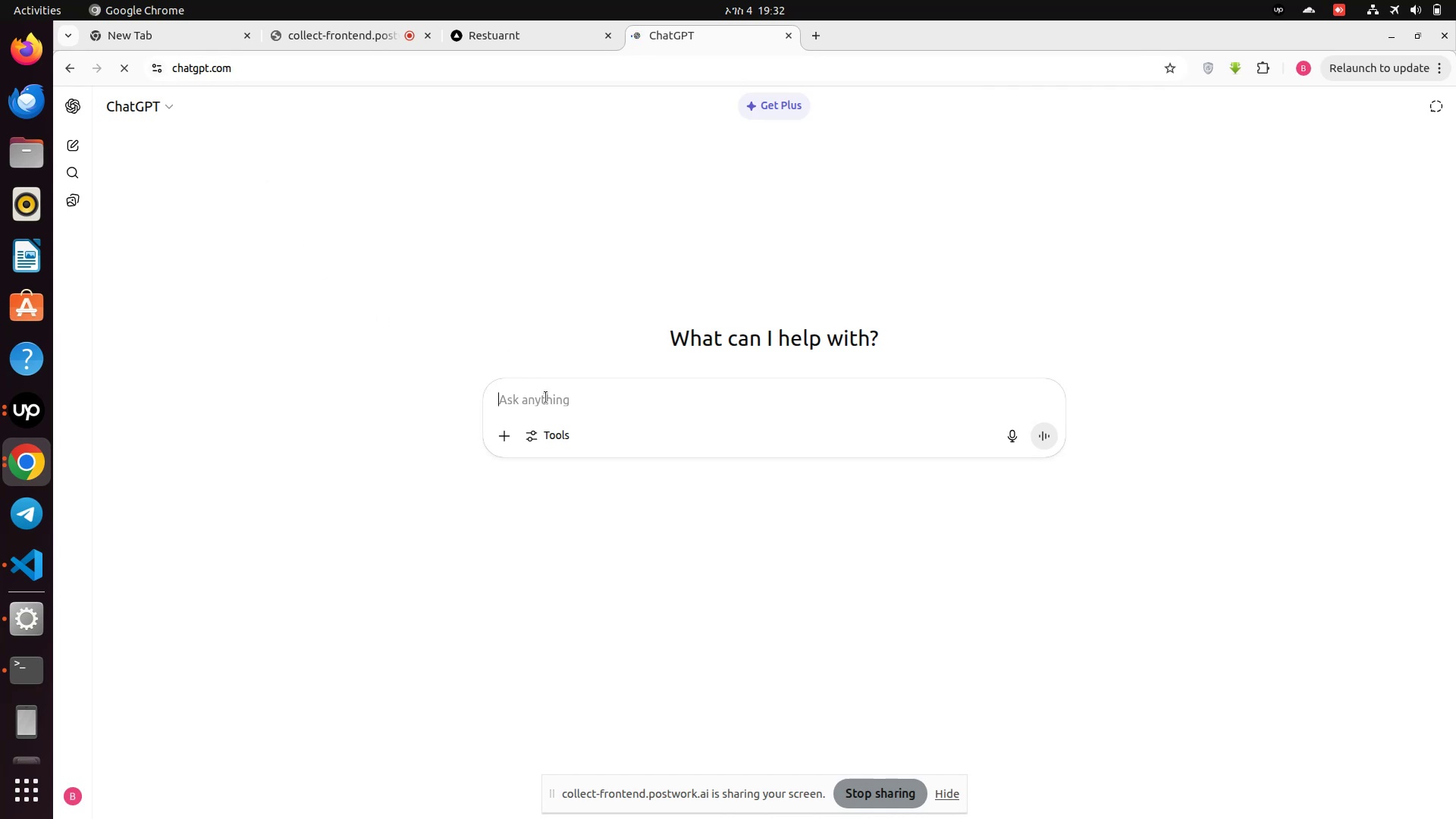 
type(how to start Celery )
 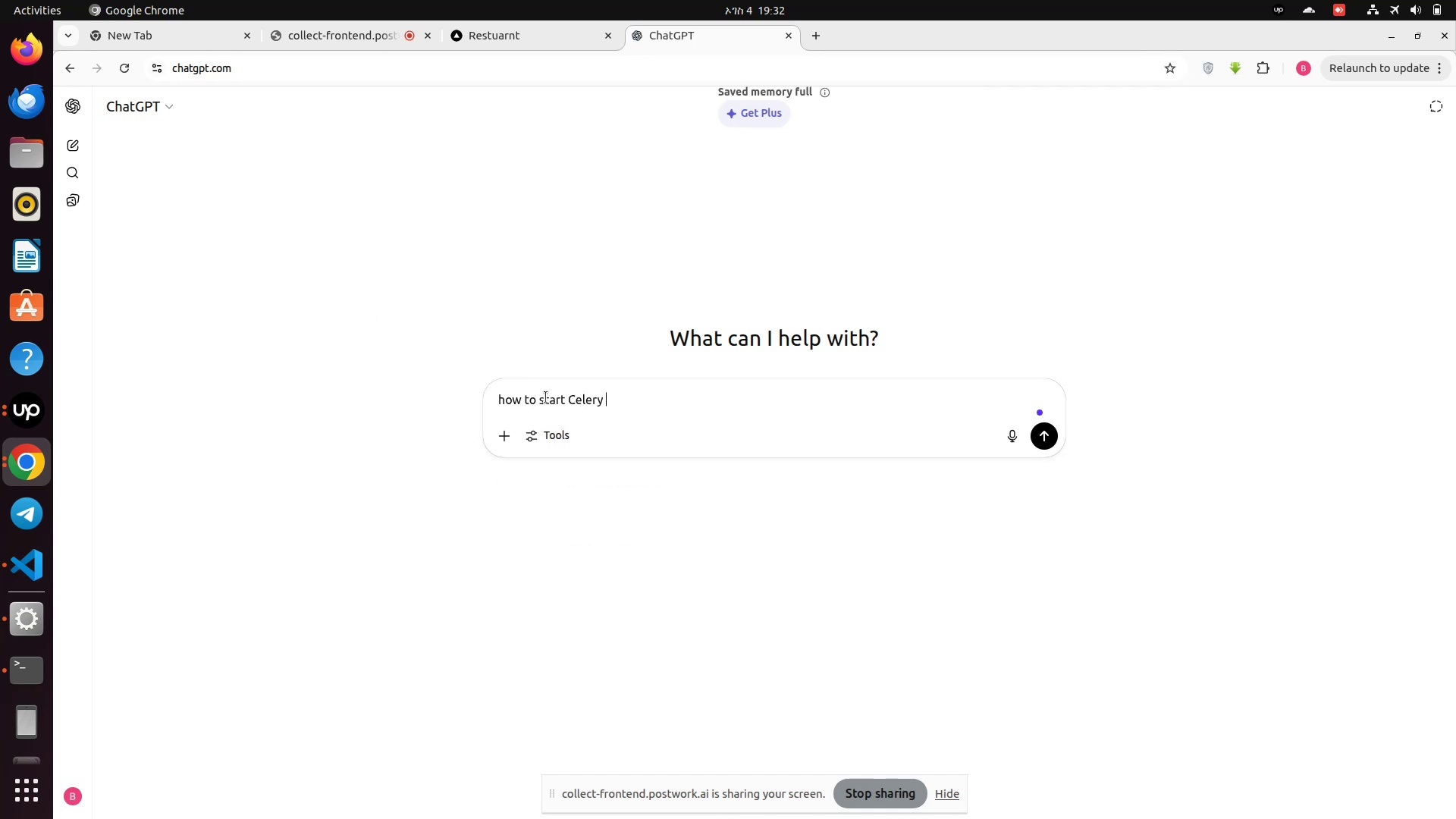 
key(Enter)
 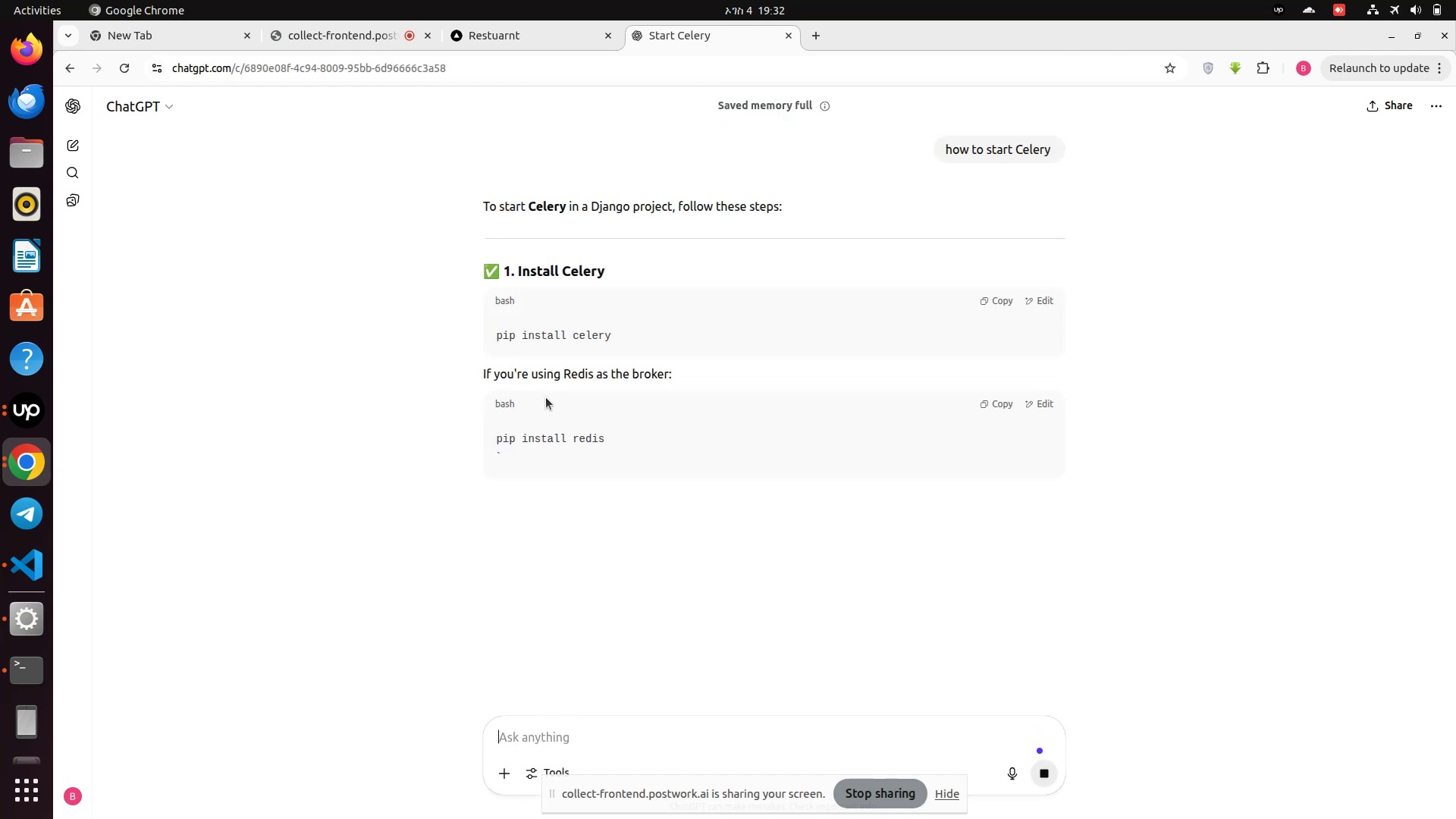 
scroll: coordinate [563, 592], scroll_direction: down, amount: 112.0
 